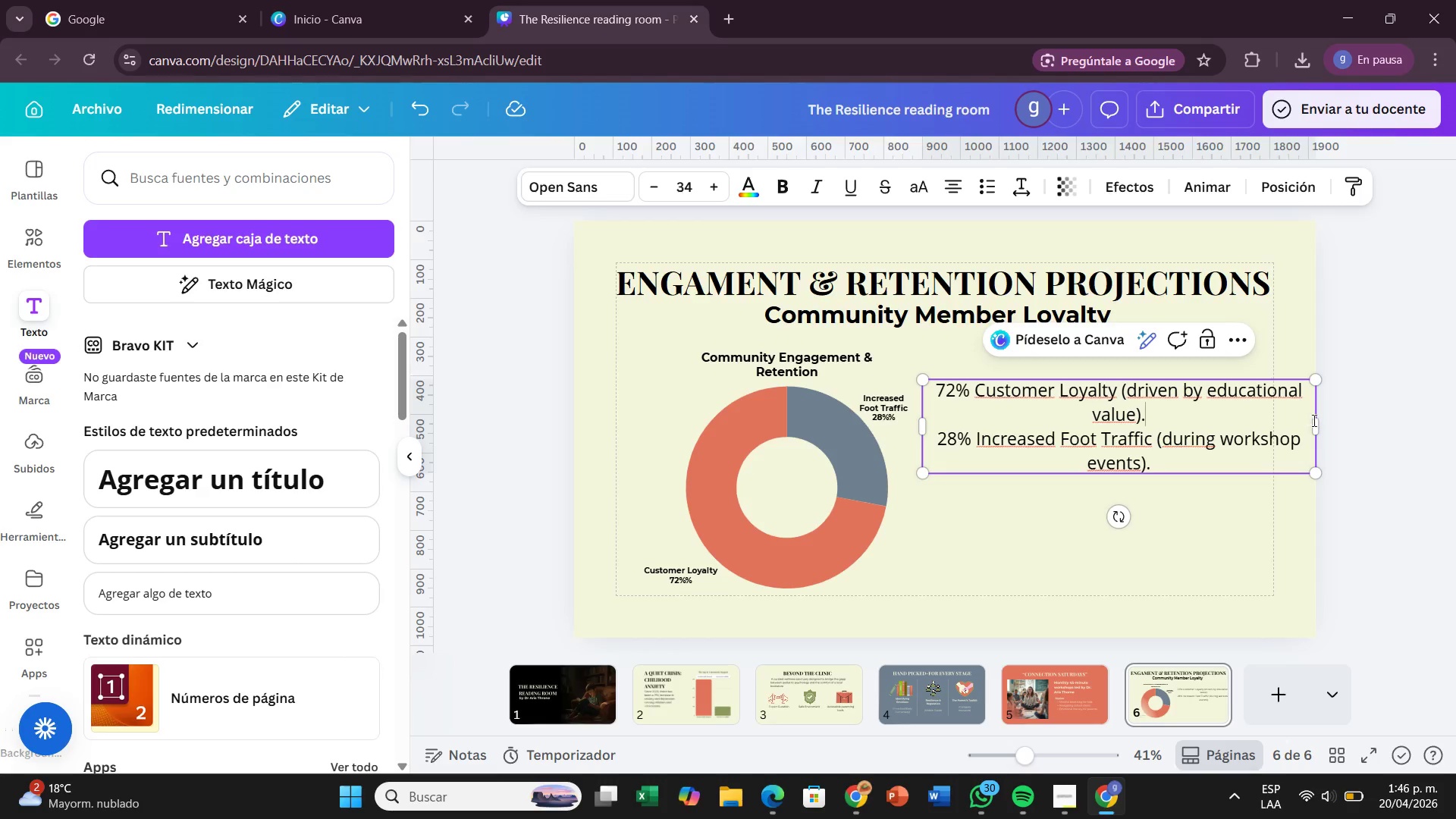 
left_click_drag(start_coordinate=[1320, 427], to_coordinate=[1215, 462])
 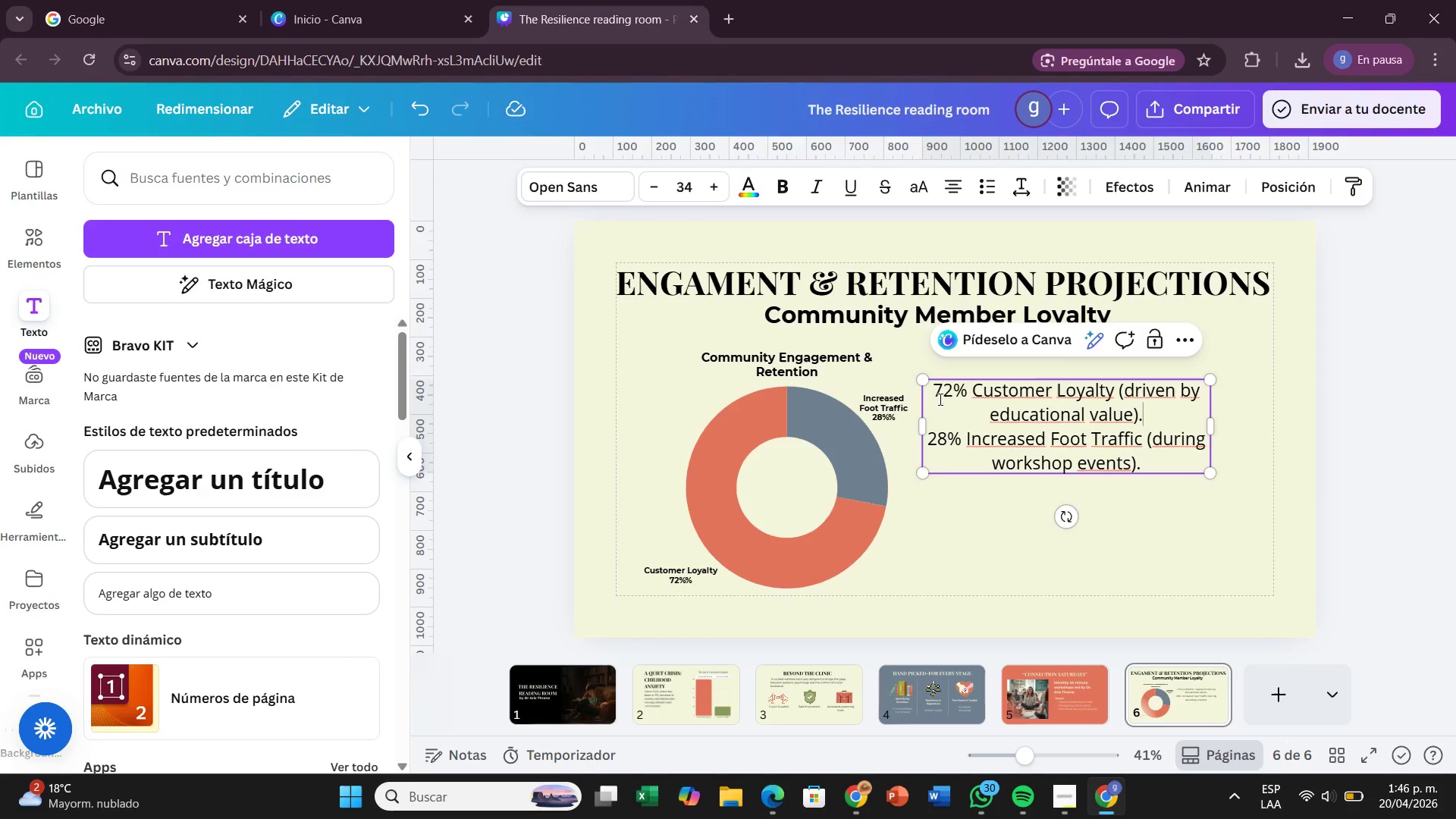 
left_click([937, 399])
 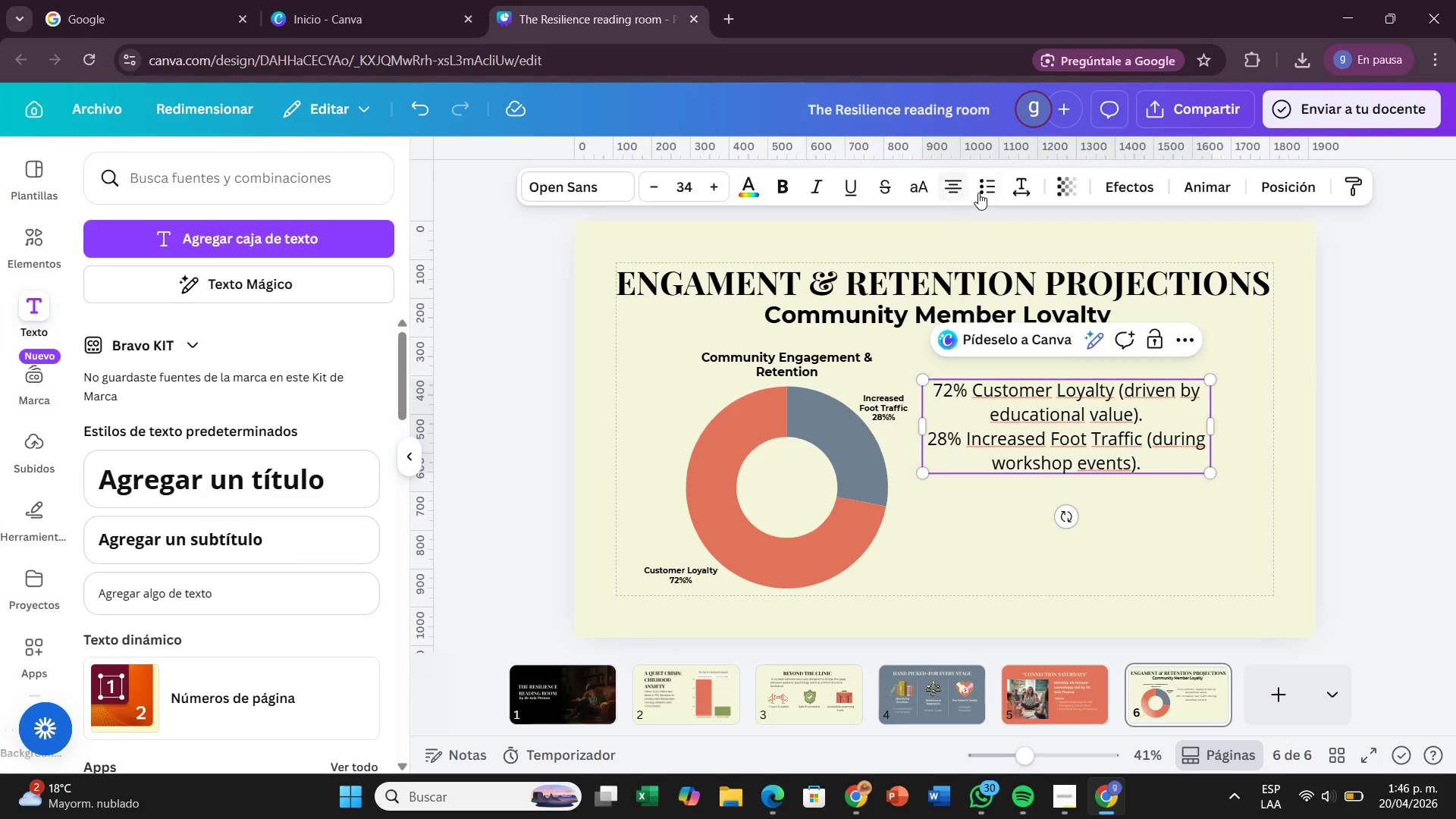 
left_click([984, 193])
 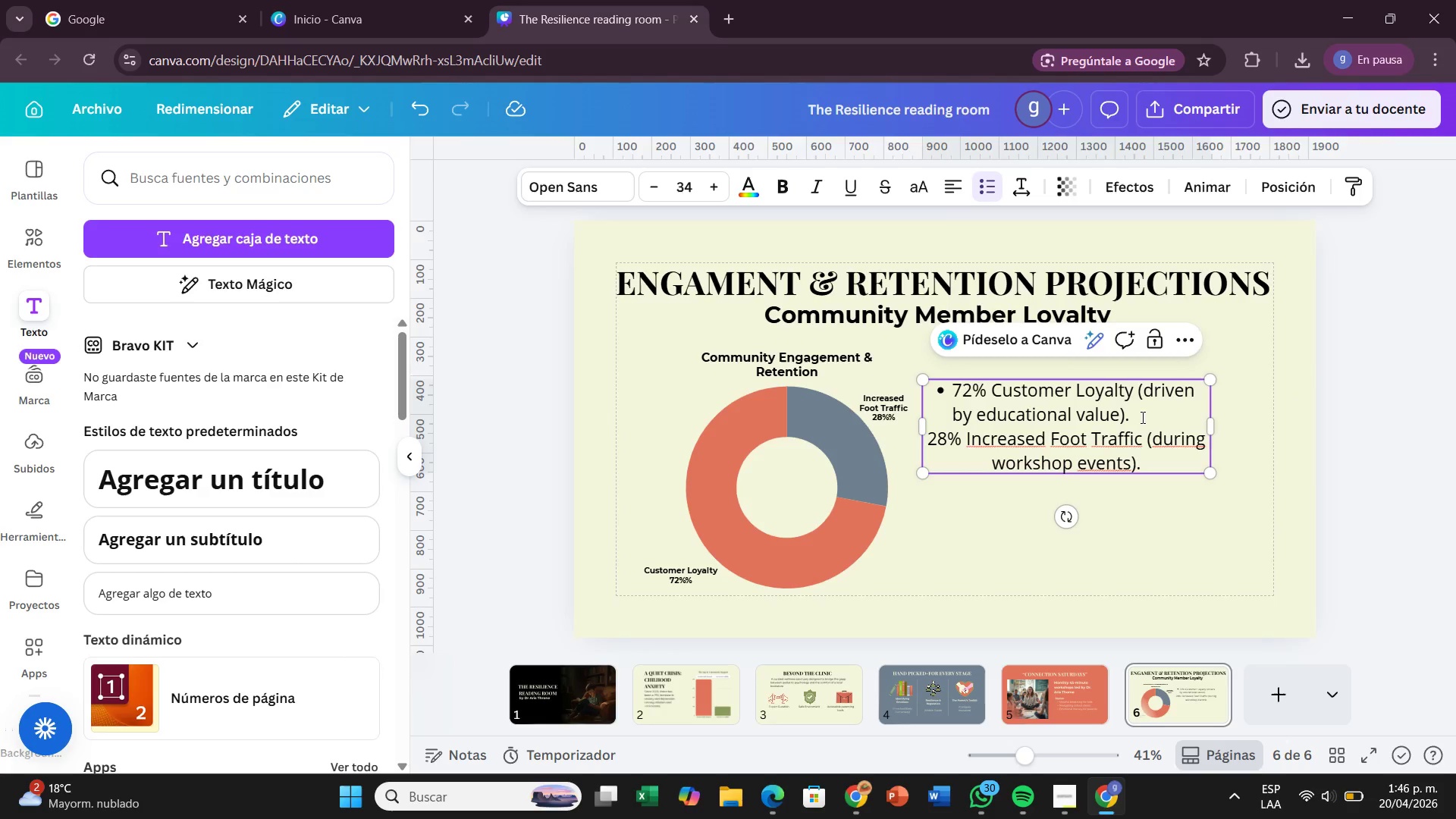 
left_click([1143, 419])
 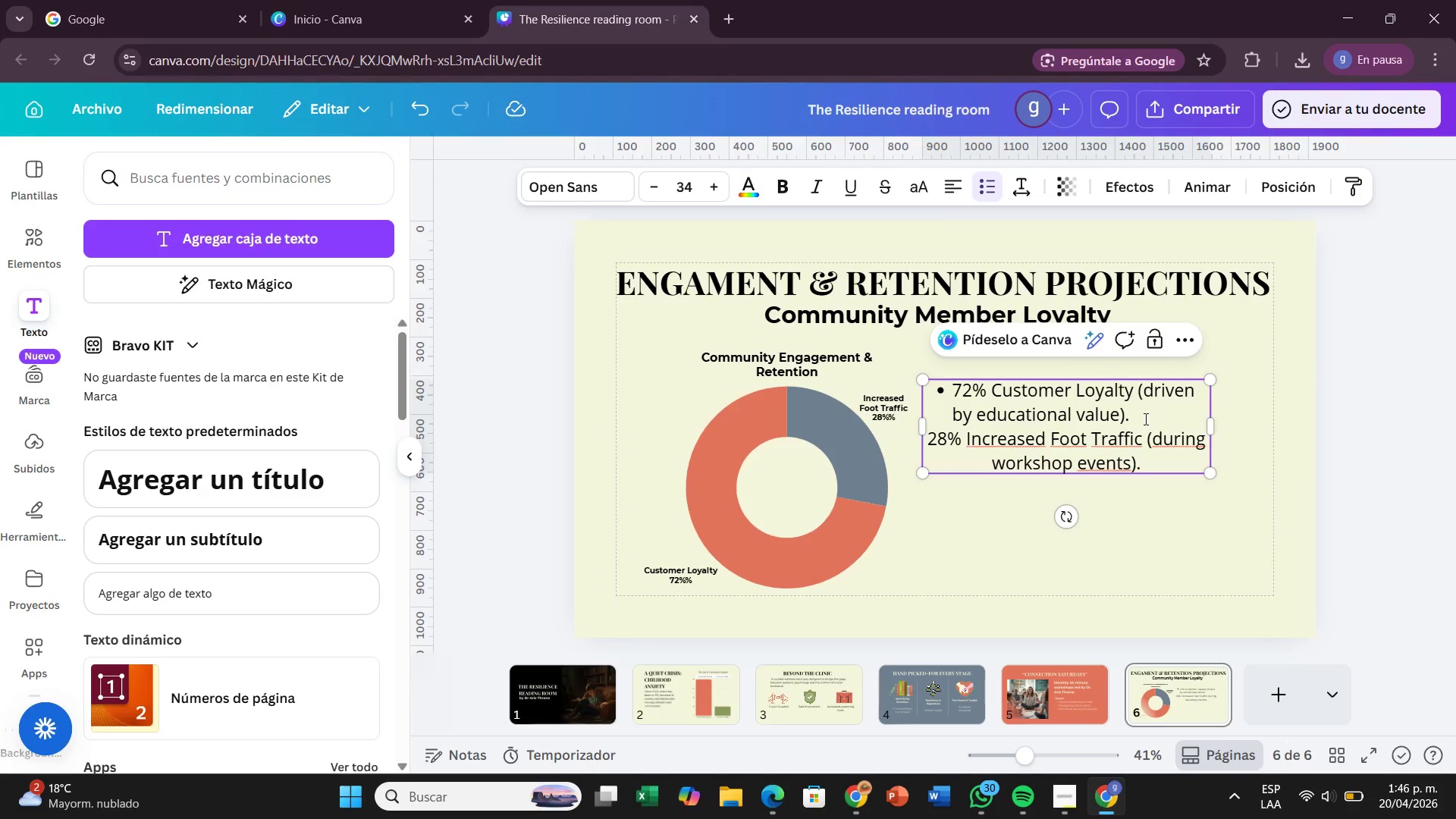 
key(Enter)
 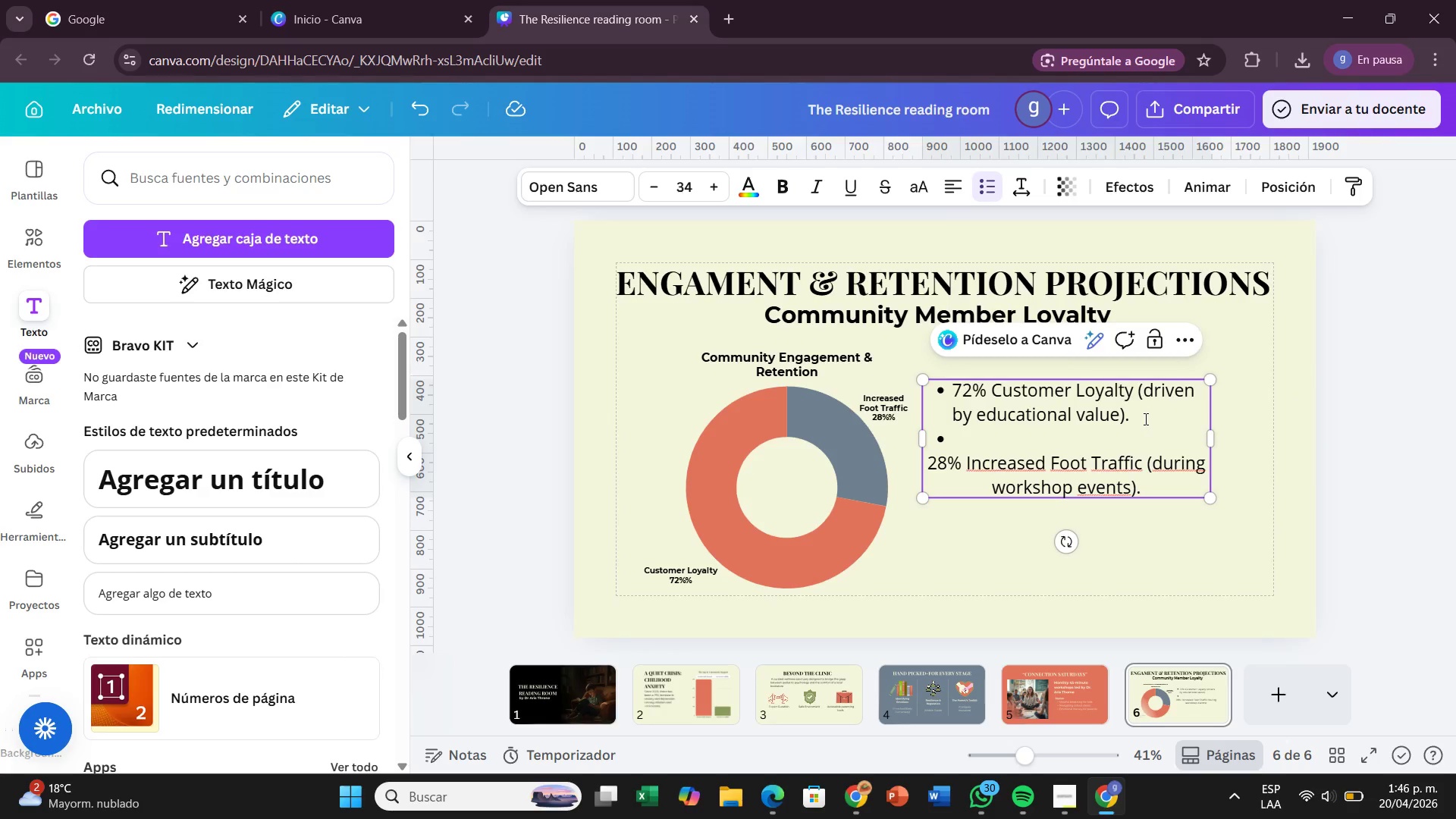 
key(Backspace)
 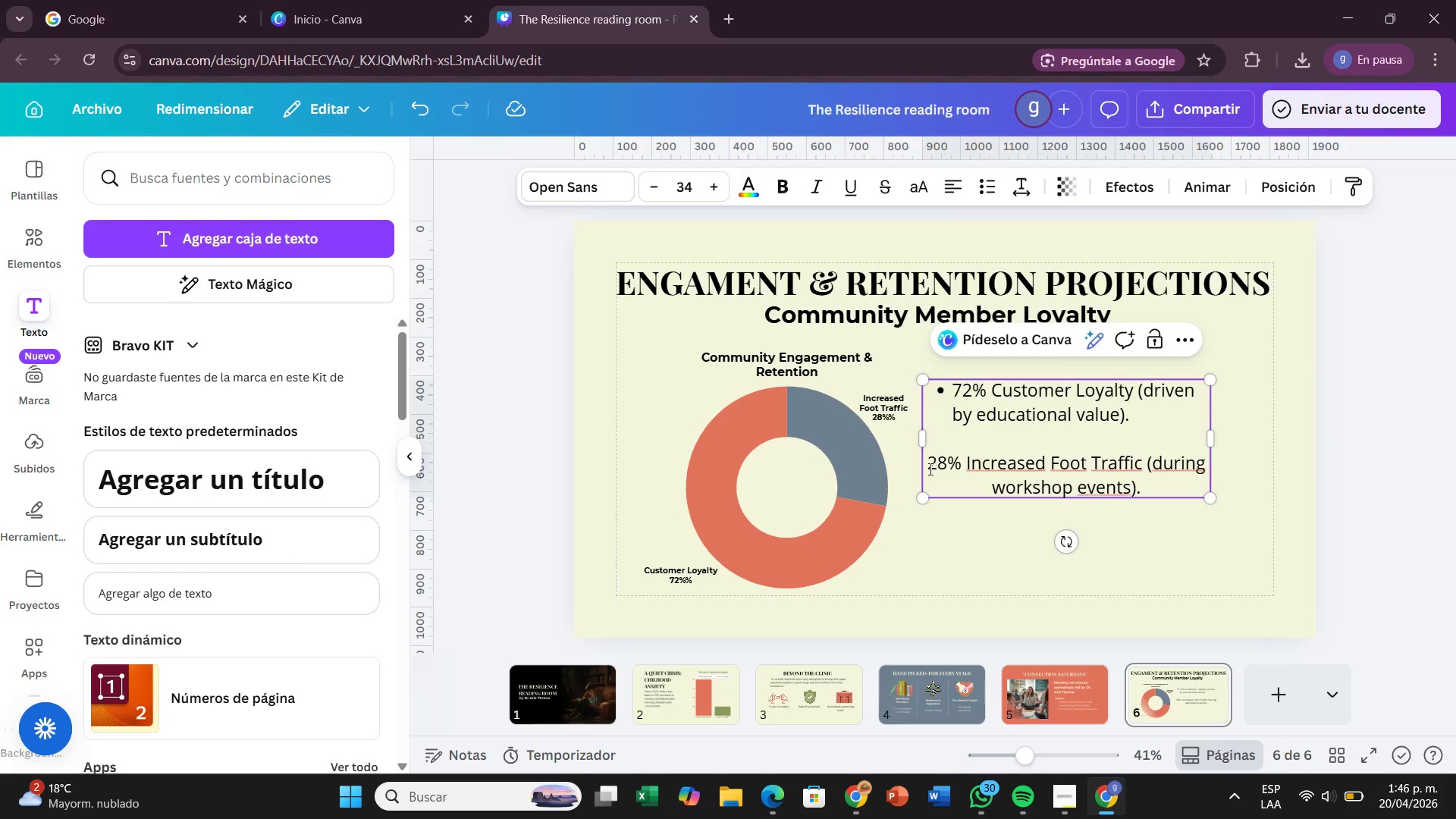 
left_click([927, 470])
 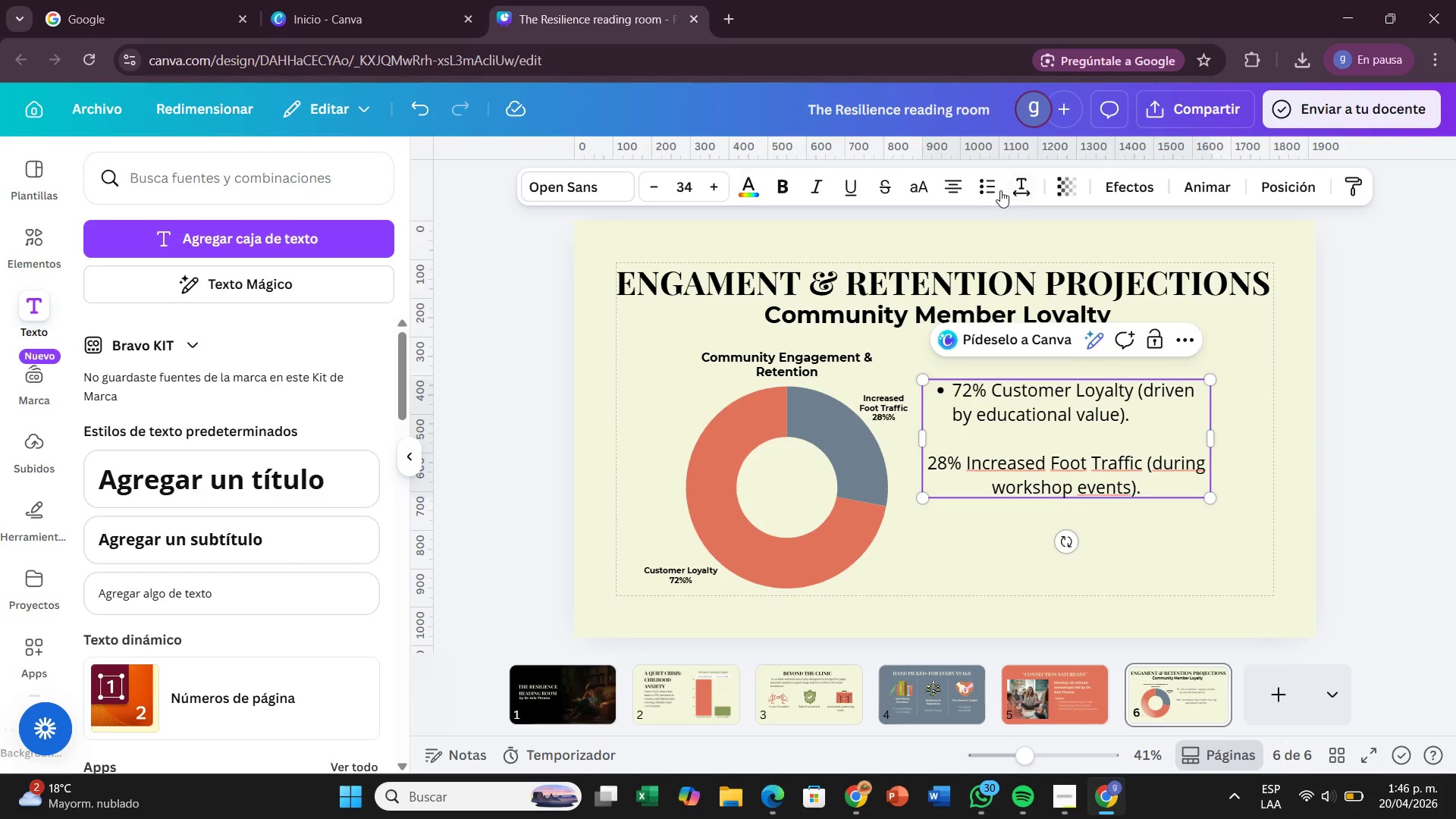 
left_click([992, 190])
 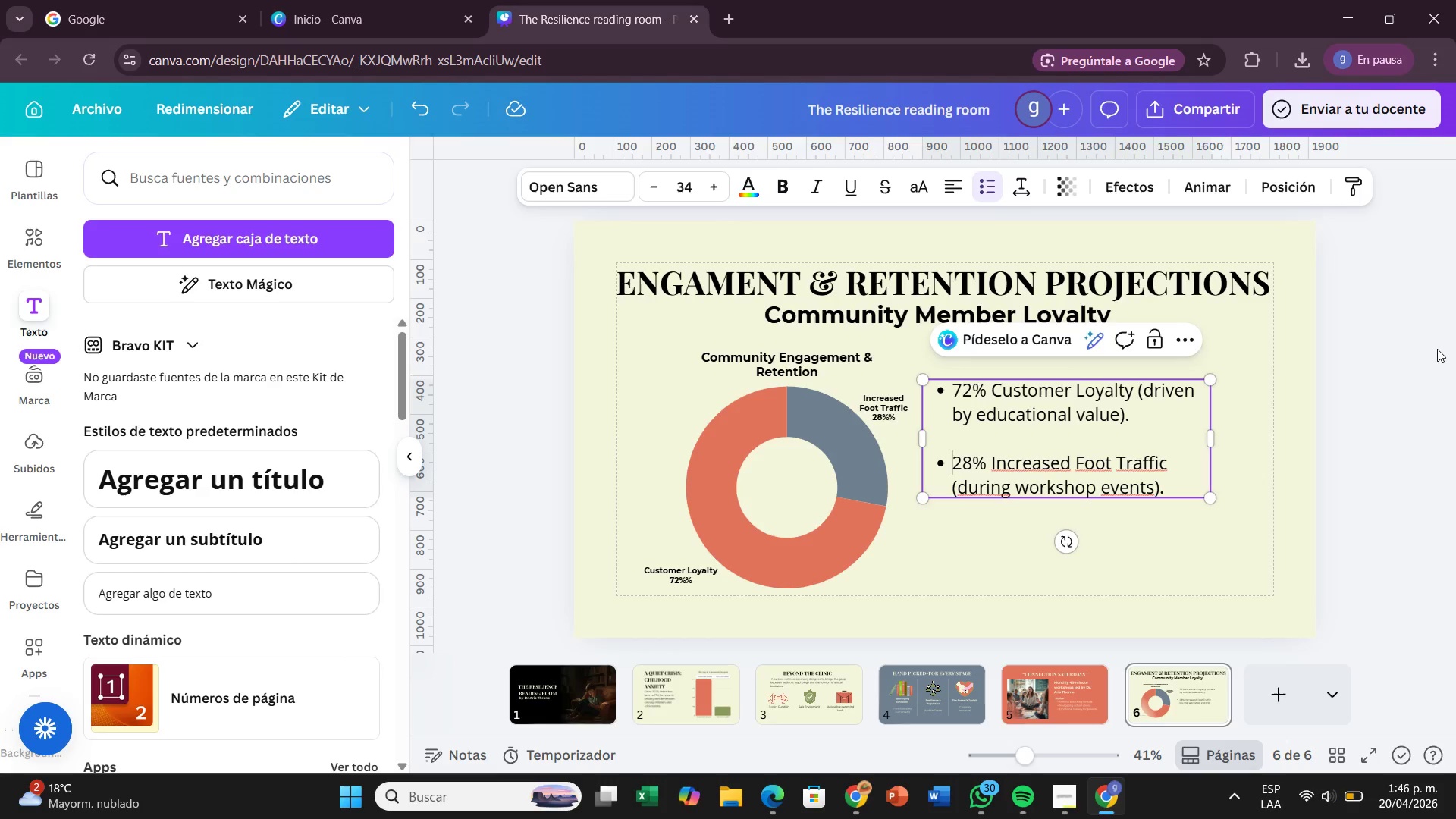 
left_click([1439, 350])
 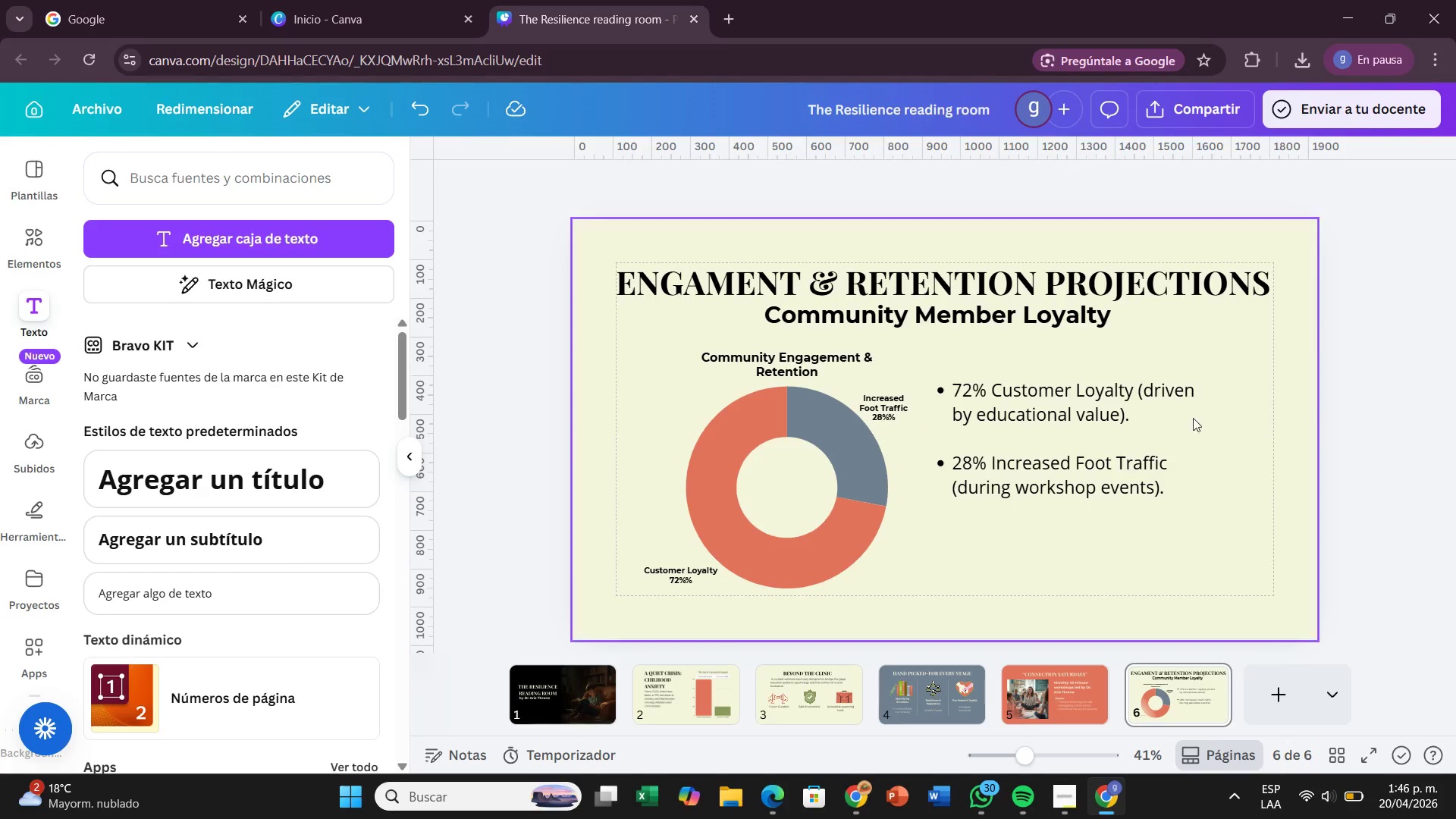 
left_click_drag(start_coordinate=[1173, 427], to_coordinate=[1197, 430])
 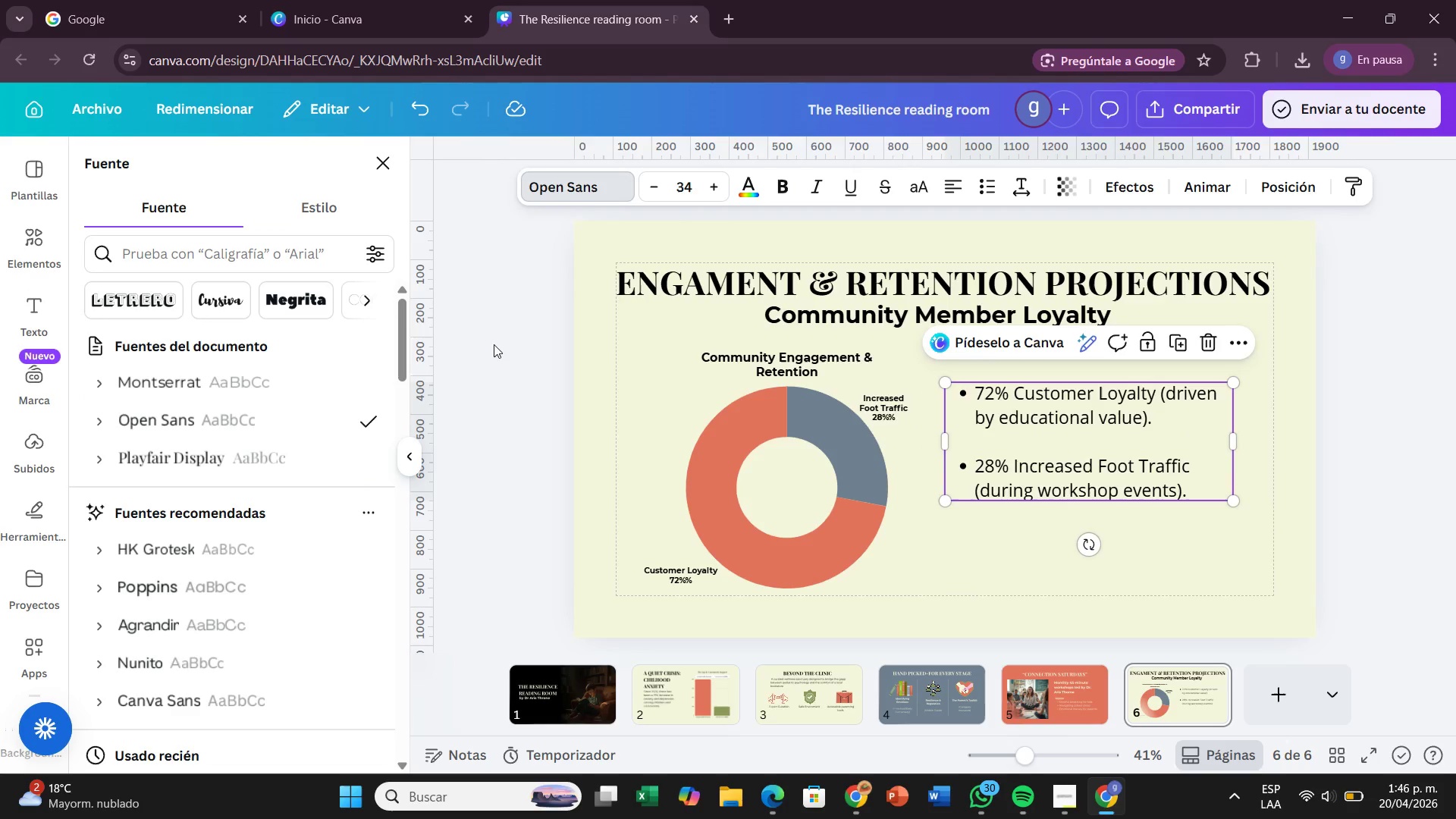 
left_click([241, 375])
 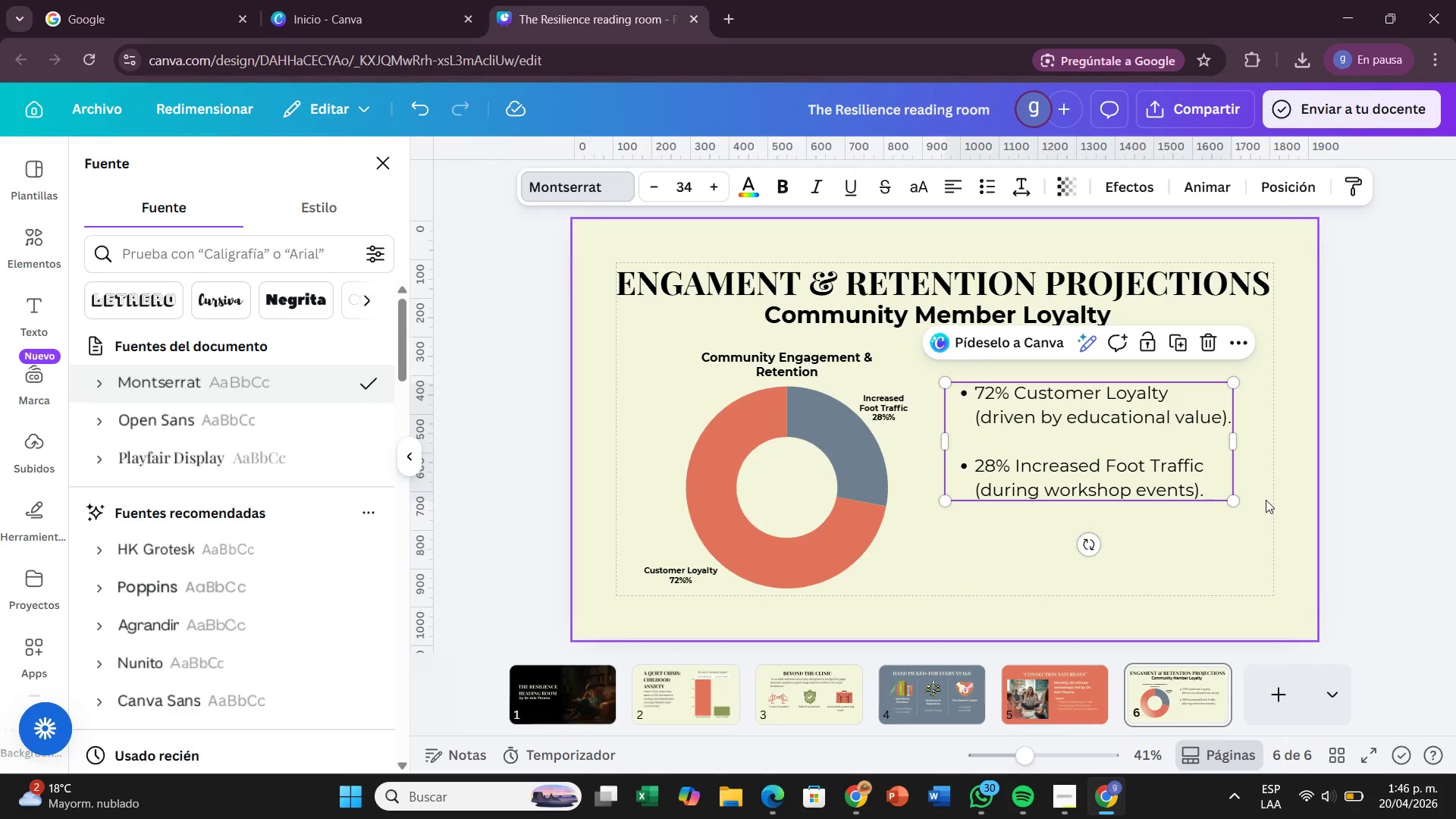 
left_click([1266, 500])
 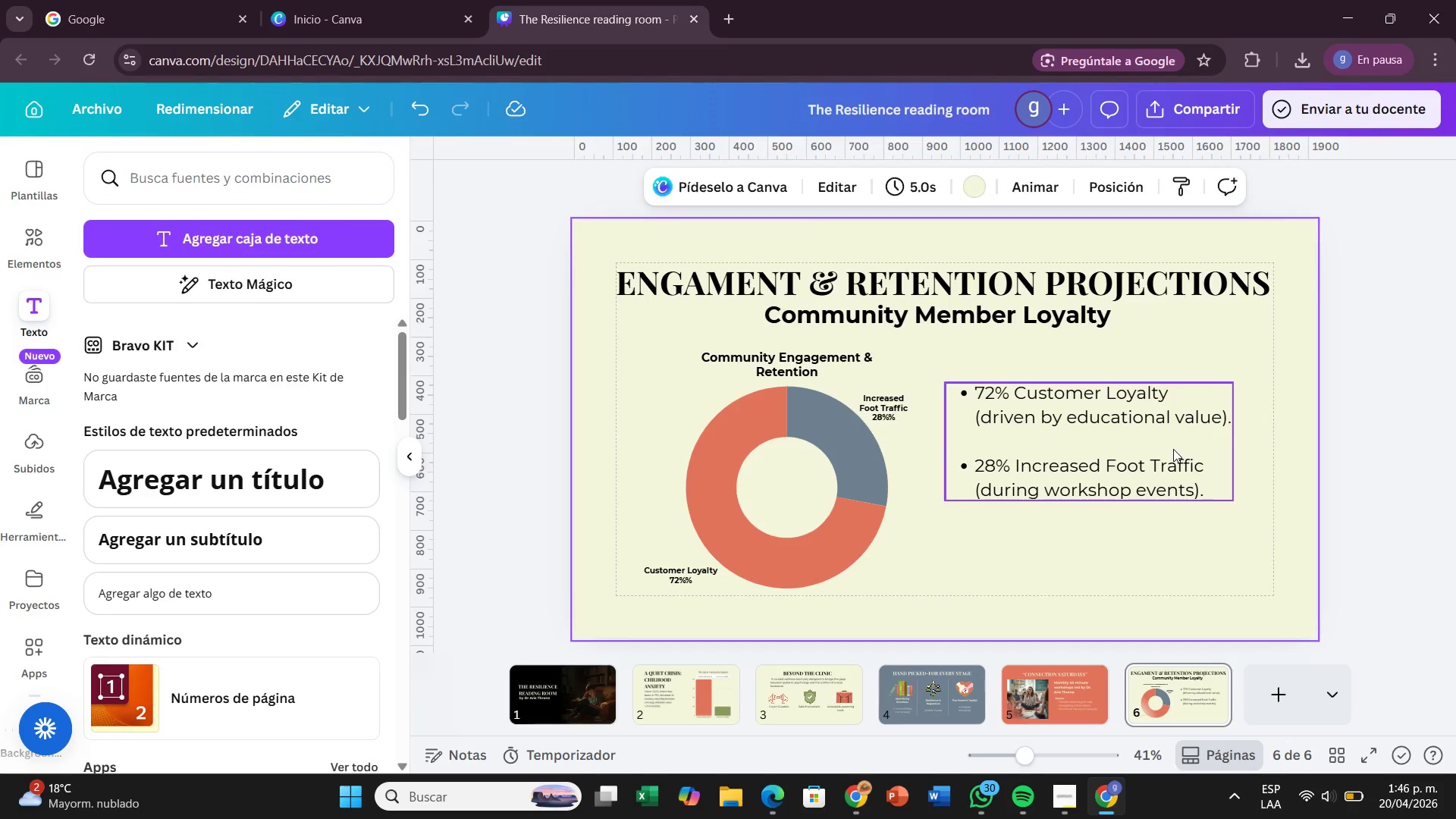 
left_click_drag(start_coordinate=[1173, 449], to_coordinate=[1193, 456])
 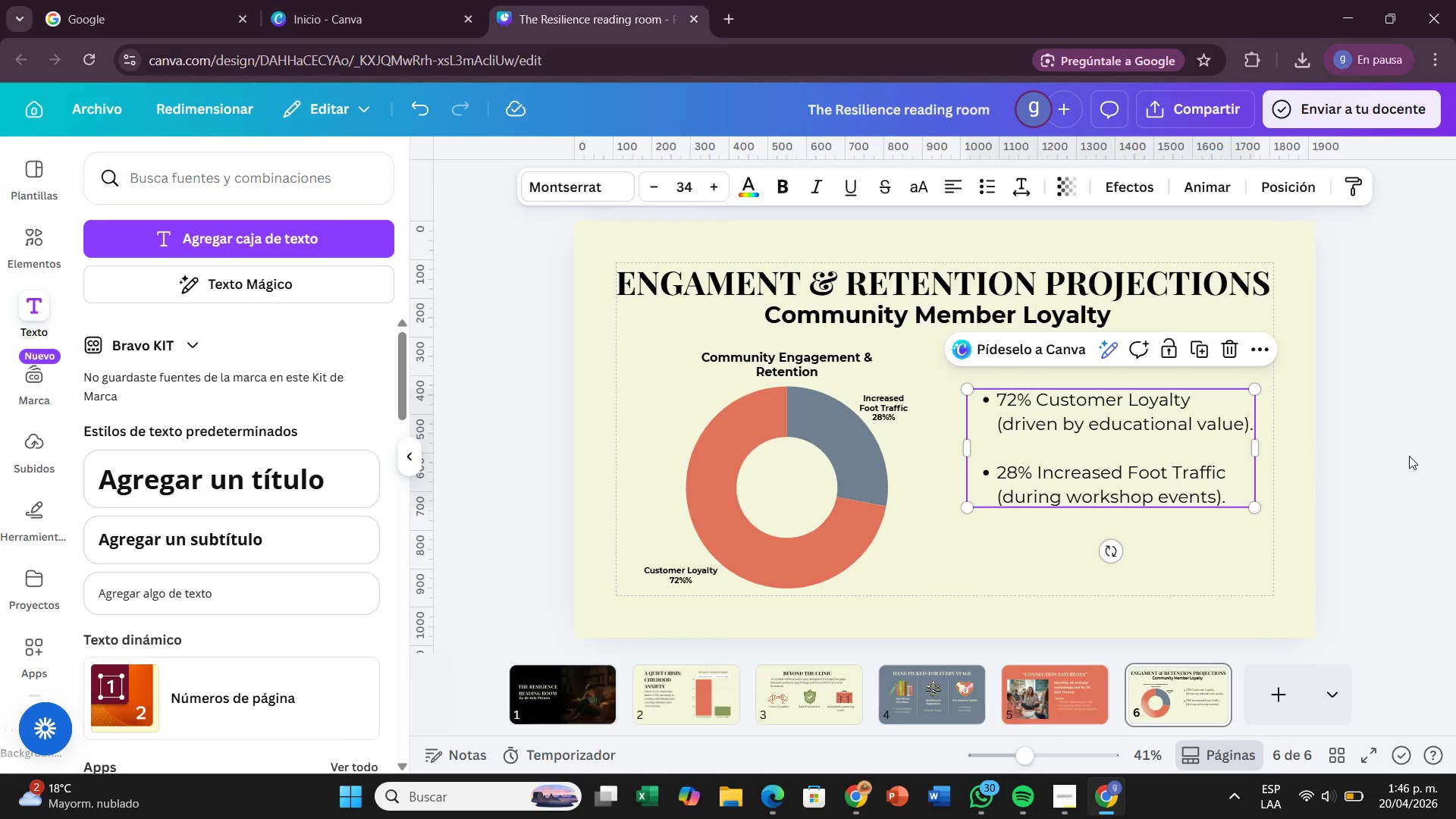 
left_click([1409, 456])
 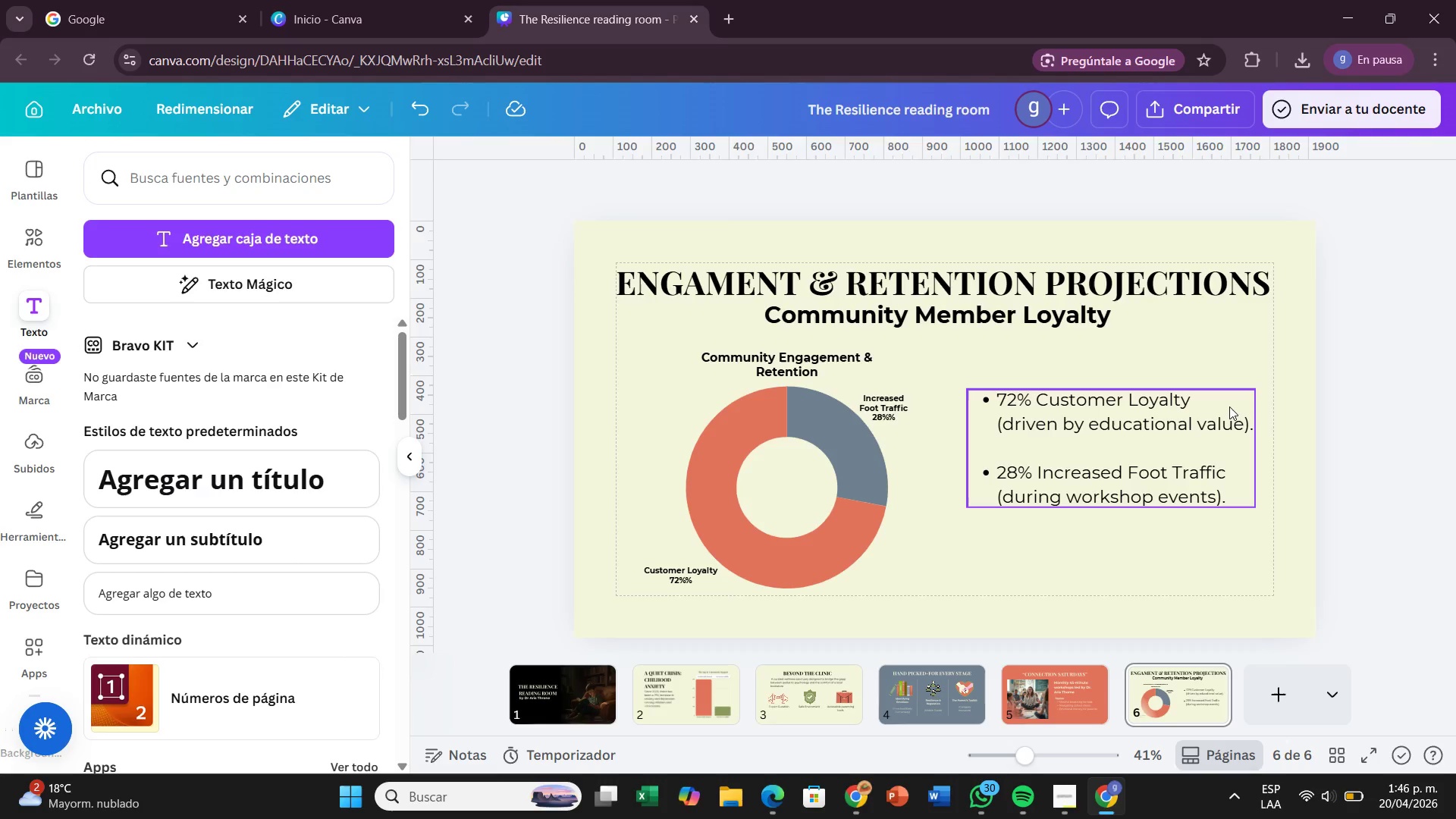 
double_click([1209, 399])
 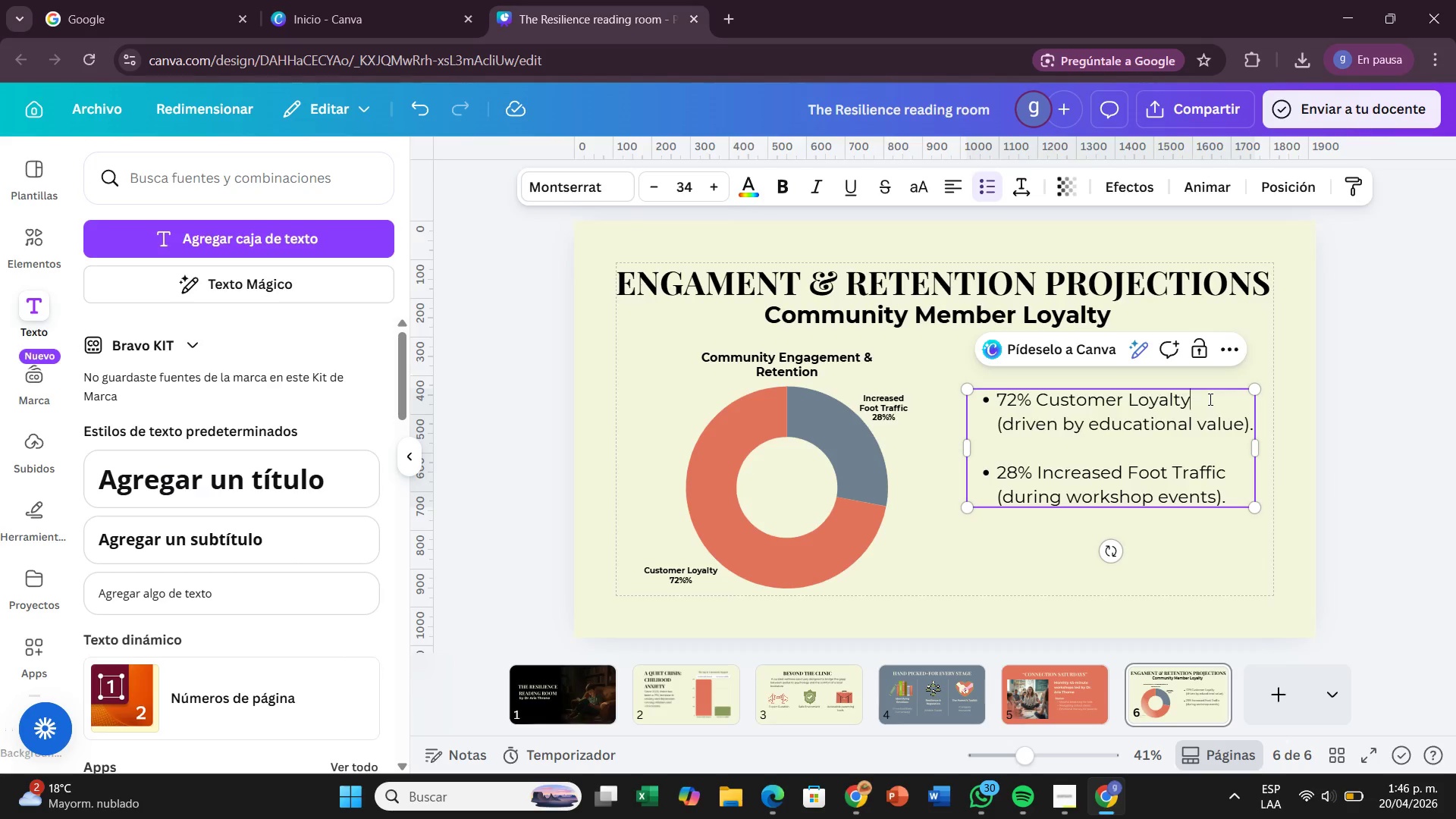 
left_click_drag(start_coordinate=[1209, 399], to_coordinate=[1042, 406])
 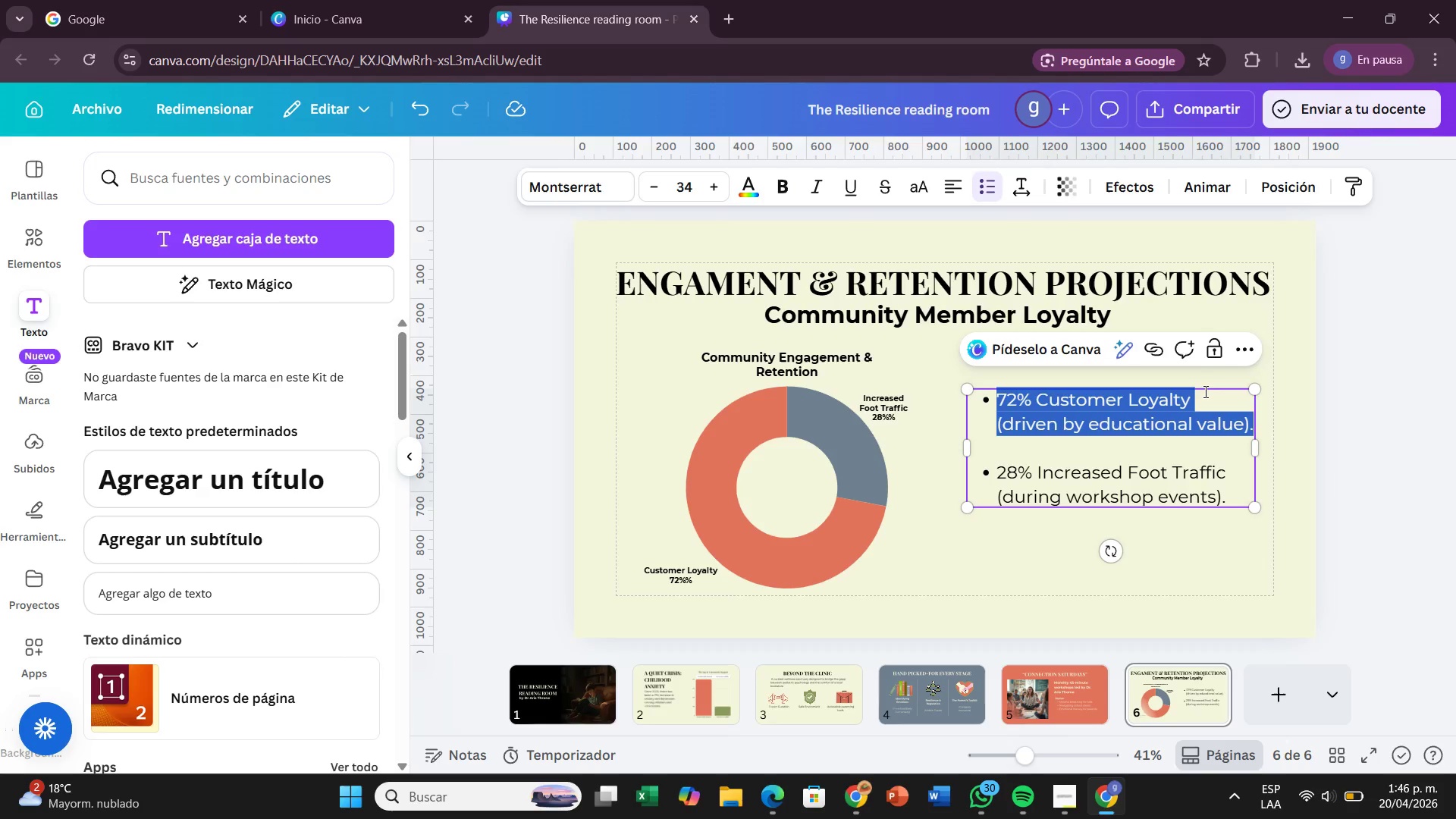 
left_click([1203, 392])
 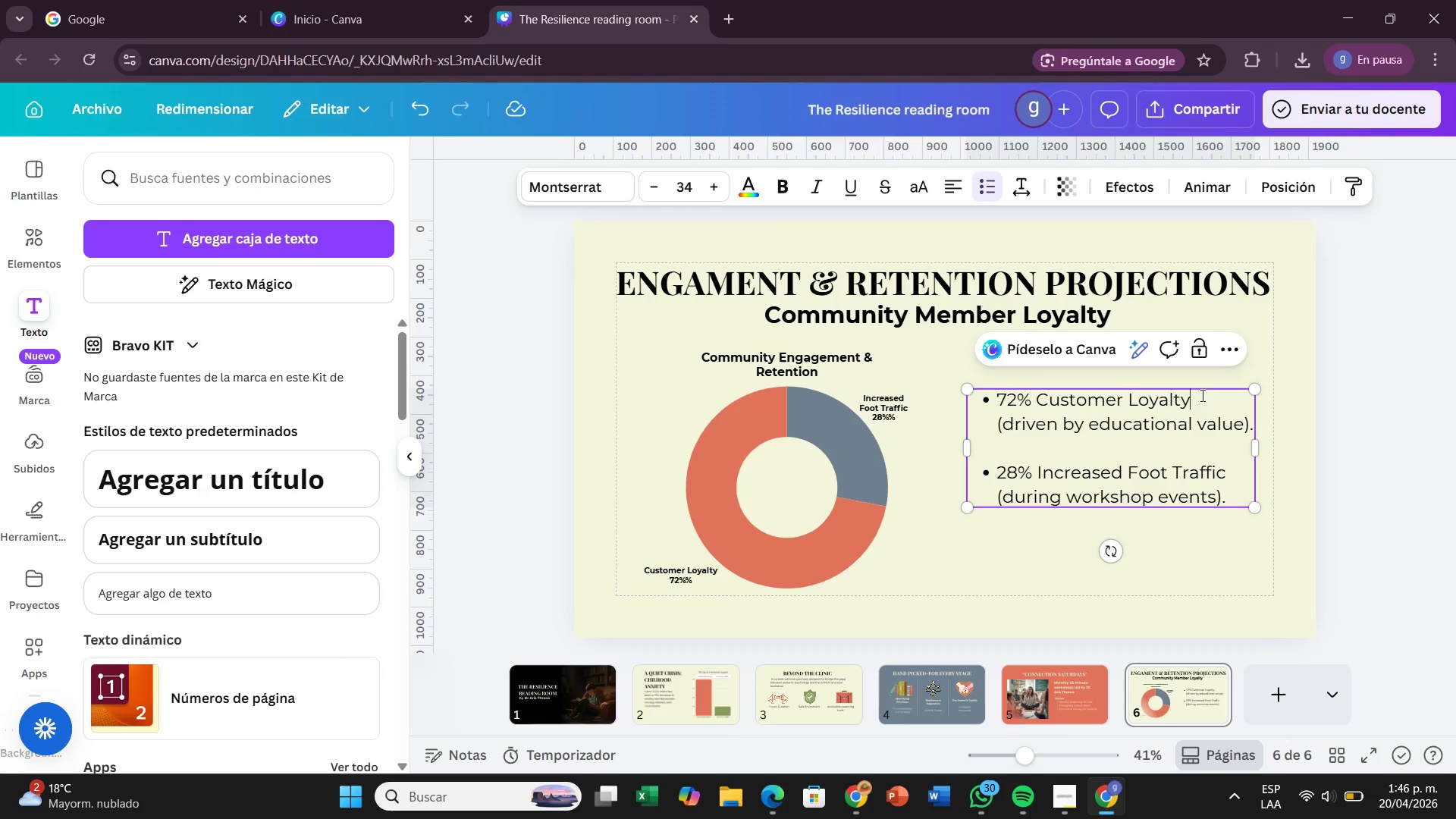 
left_click_drag(start_coordinate=[1201, 394], to_coordinate=[971, 406])
 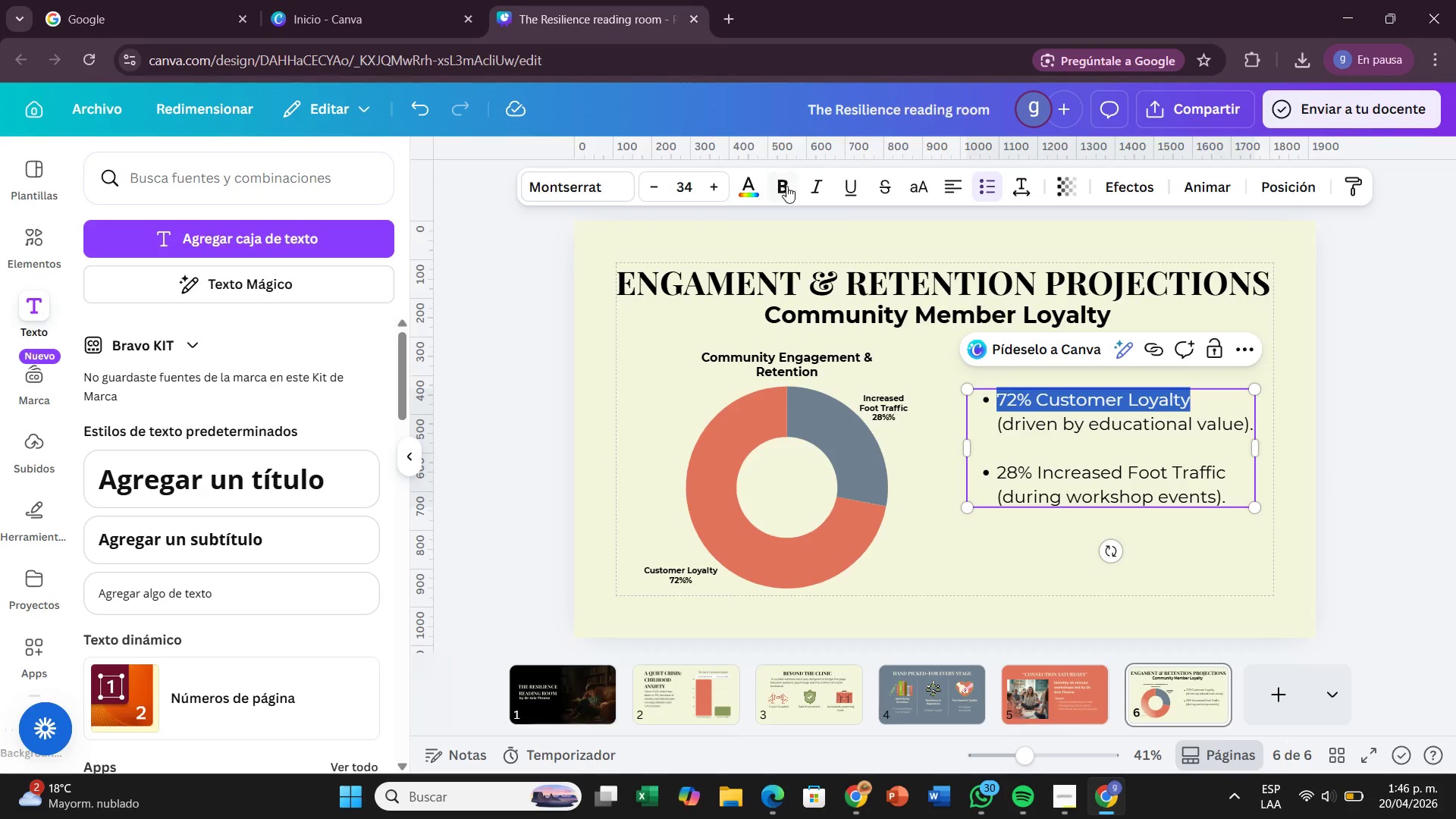 
left_click([786, 186])
 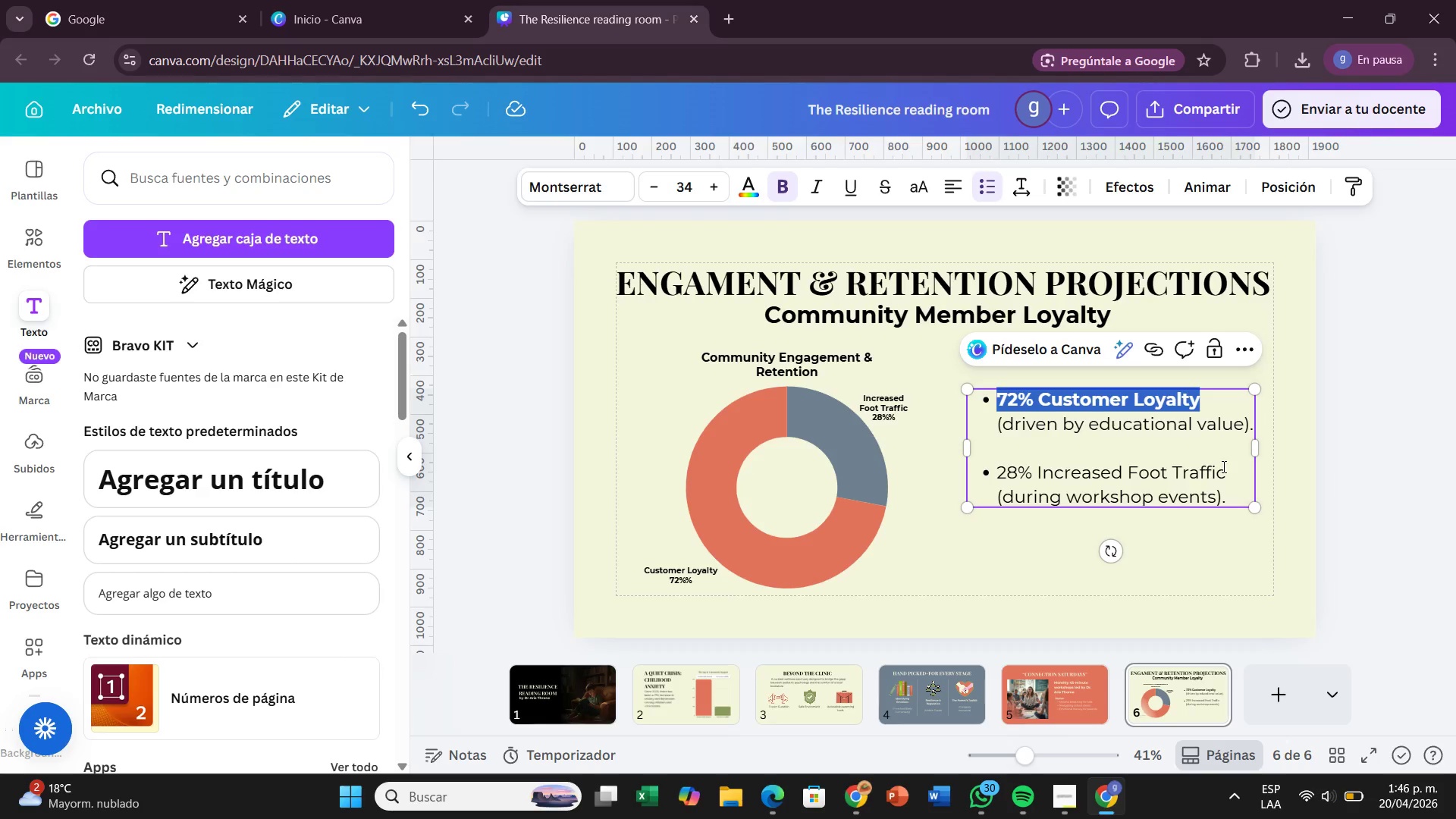 
left_click_drag(start_coordinate=[1230, 470], to_coordinate=[990, 458])
 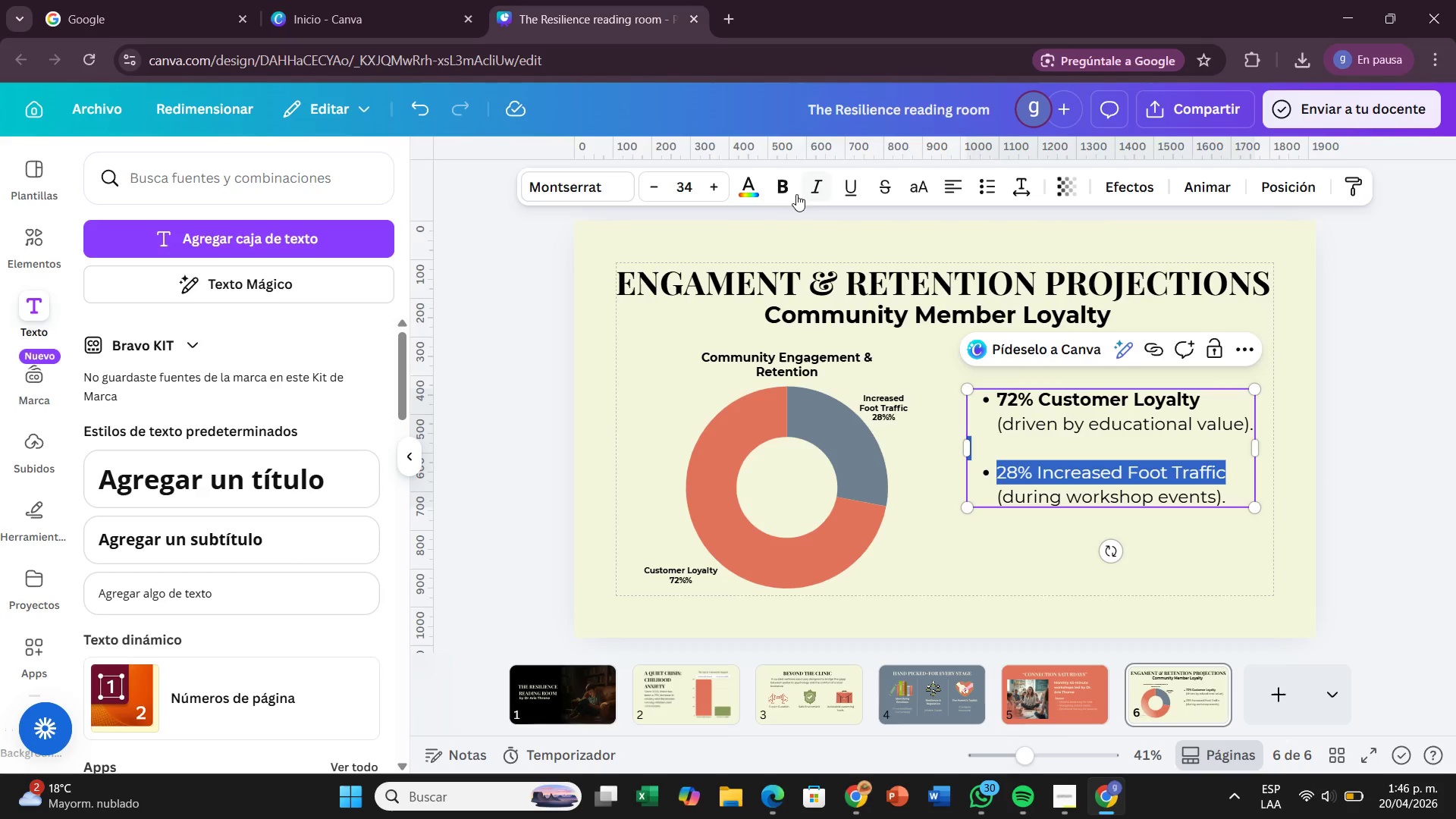 
left_click([792, 192])
 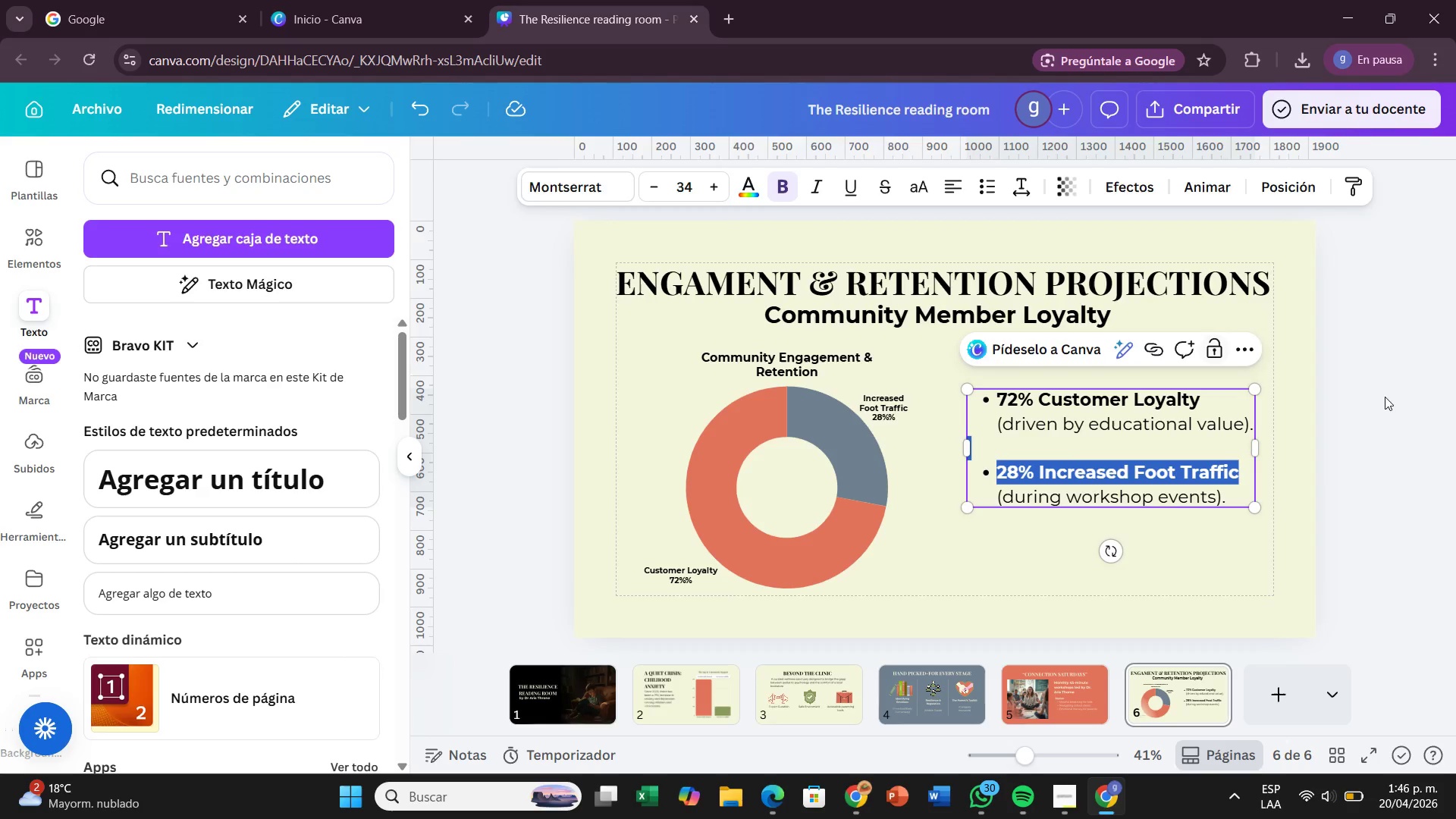 
left_click([1407, 399])
 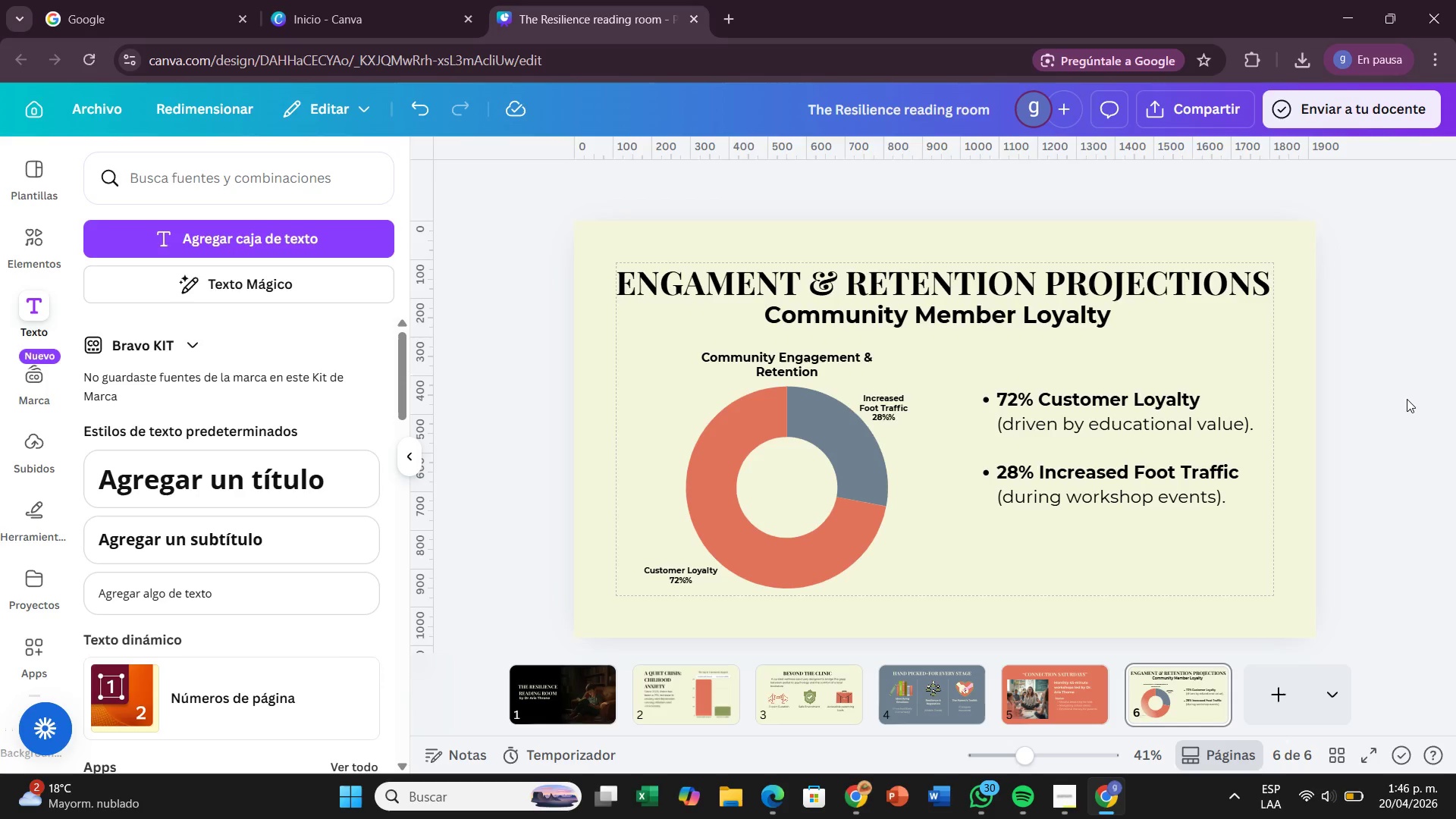 
wait(17.84)
 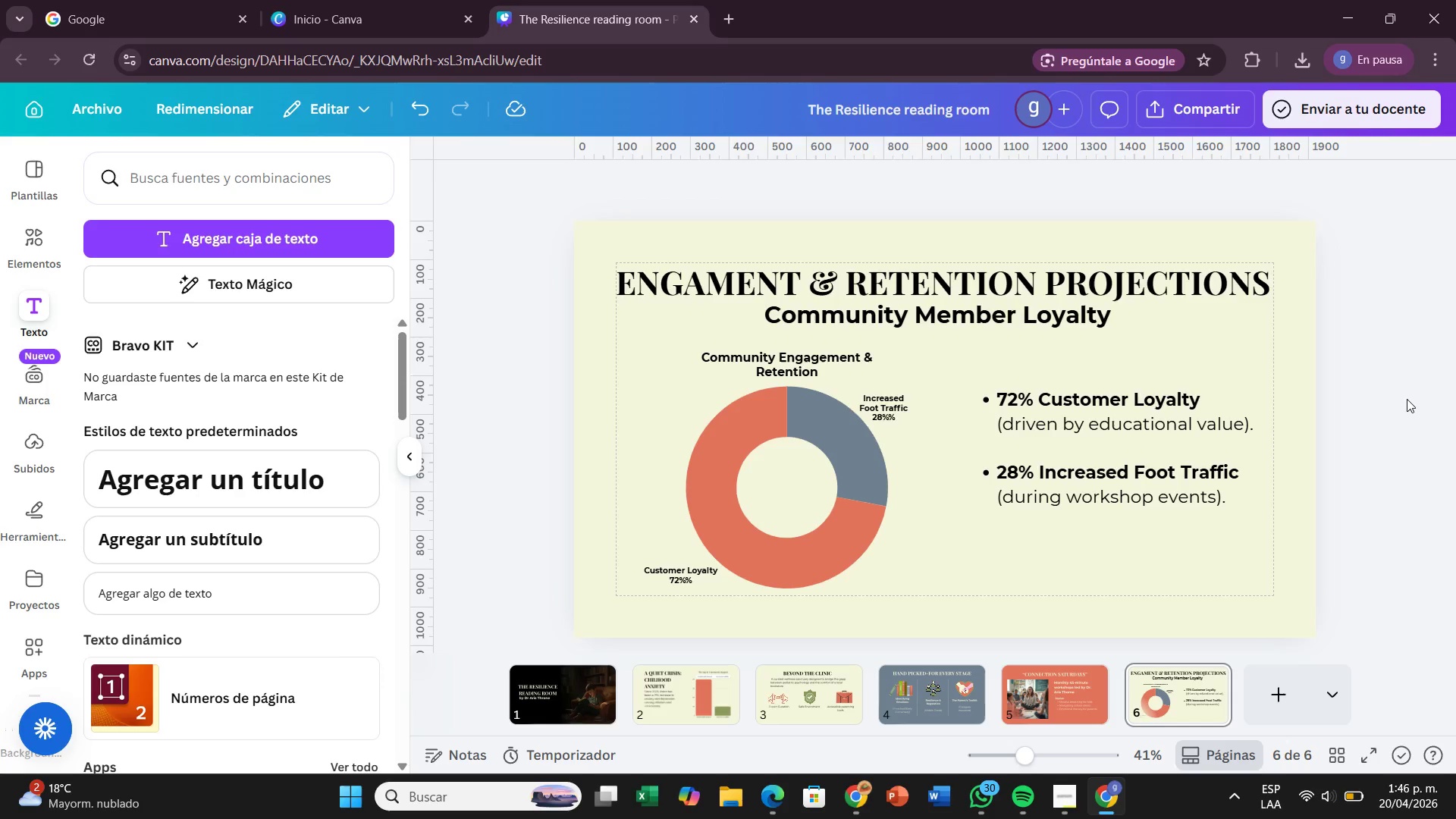 
left_click([1267, 710])
 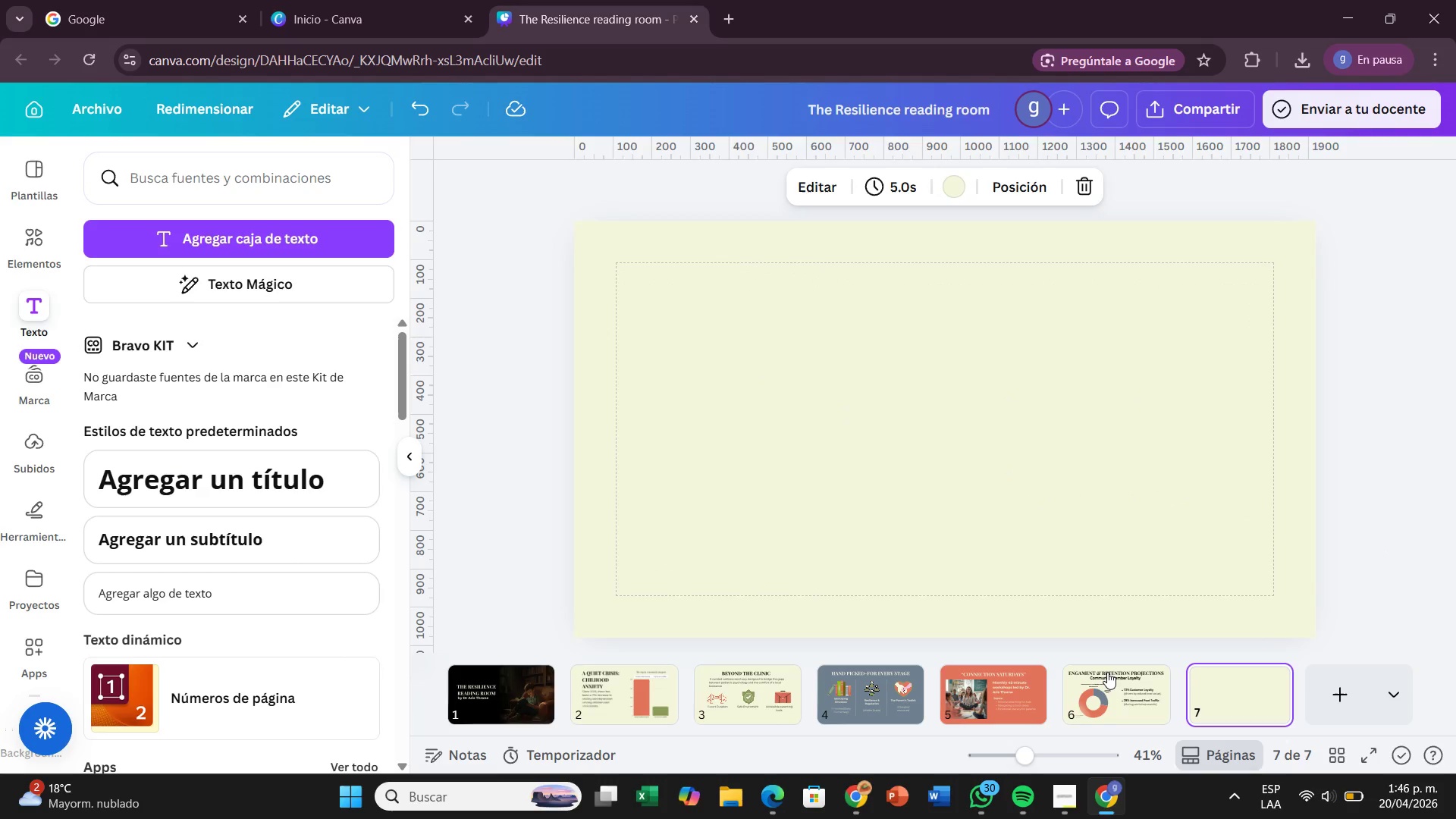 
left_click([1107, 672])
 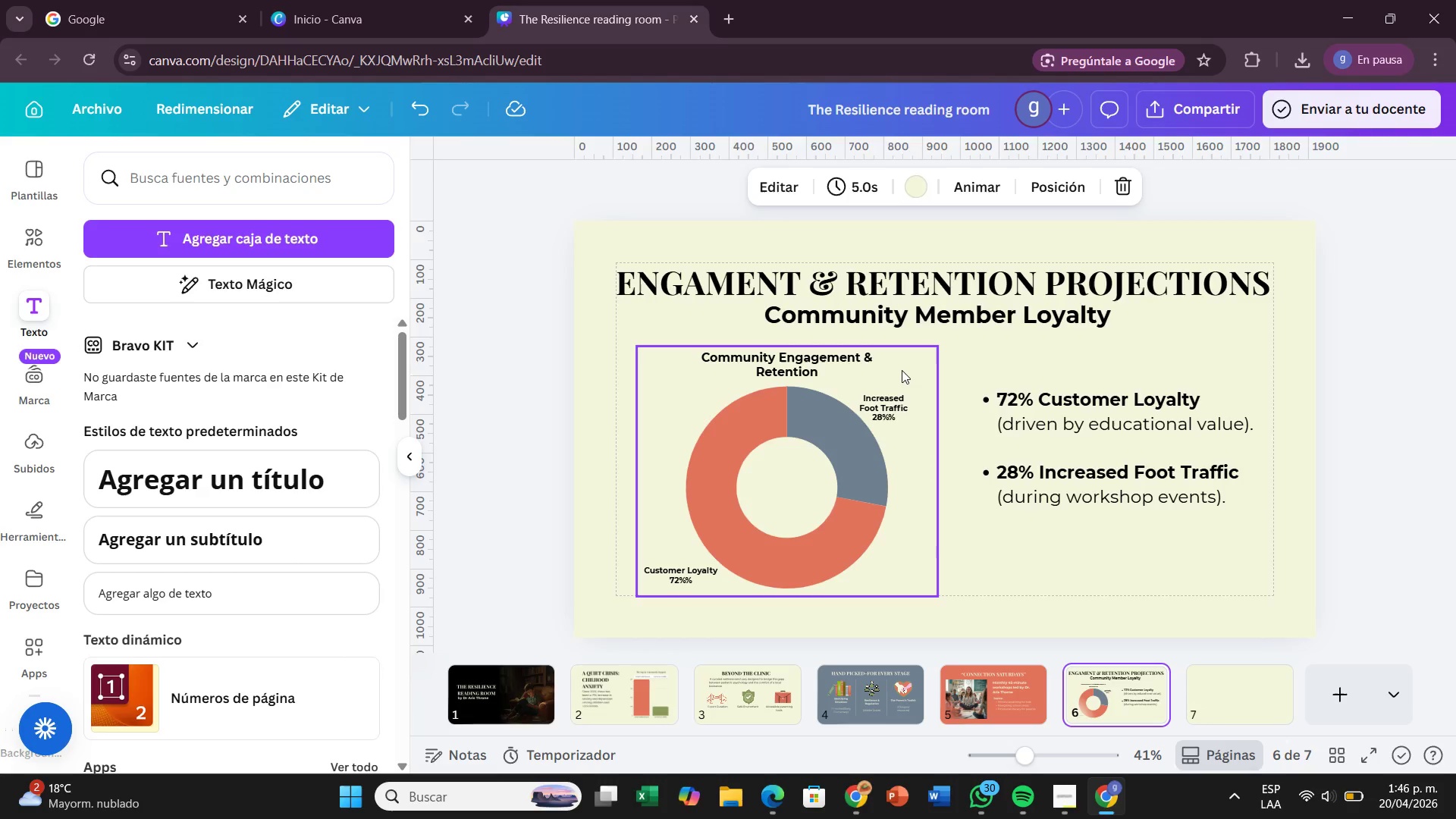 
wait(6.25)
 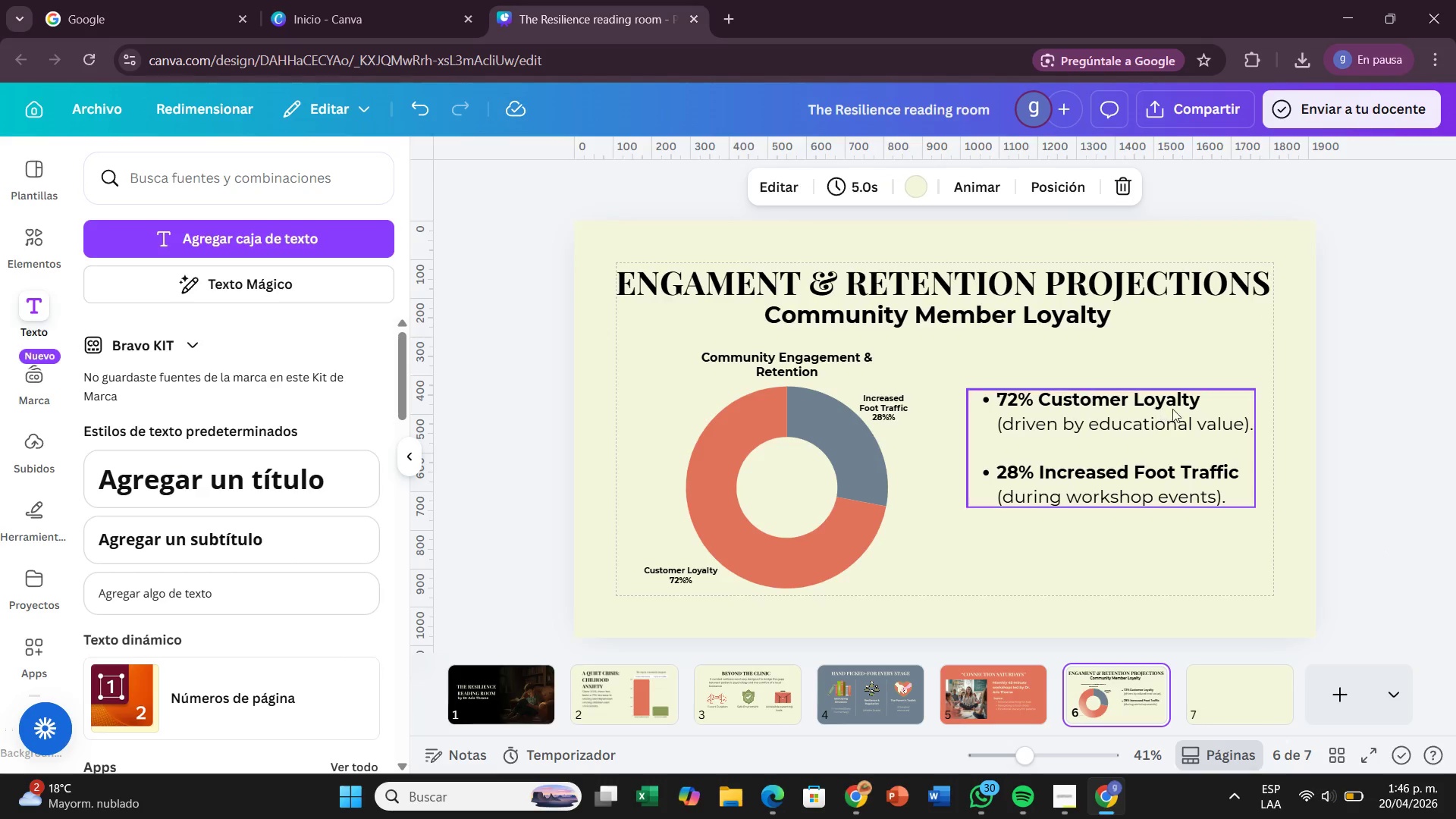 
left_click([902, 370])
 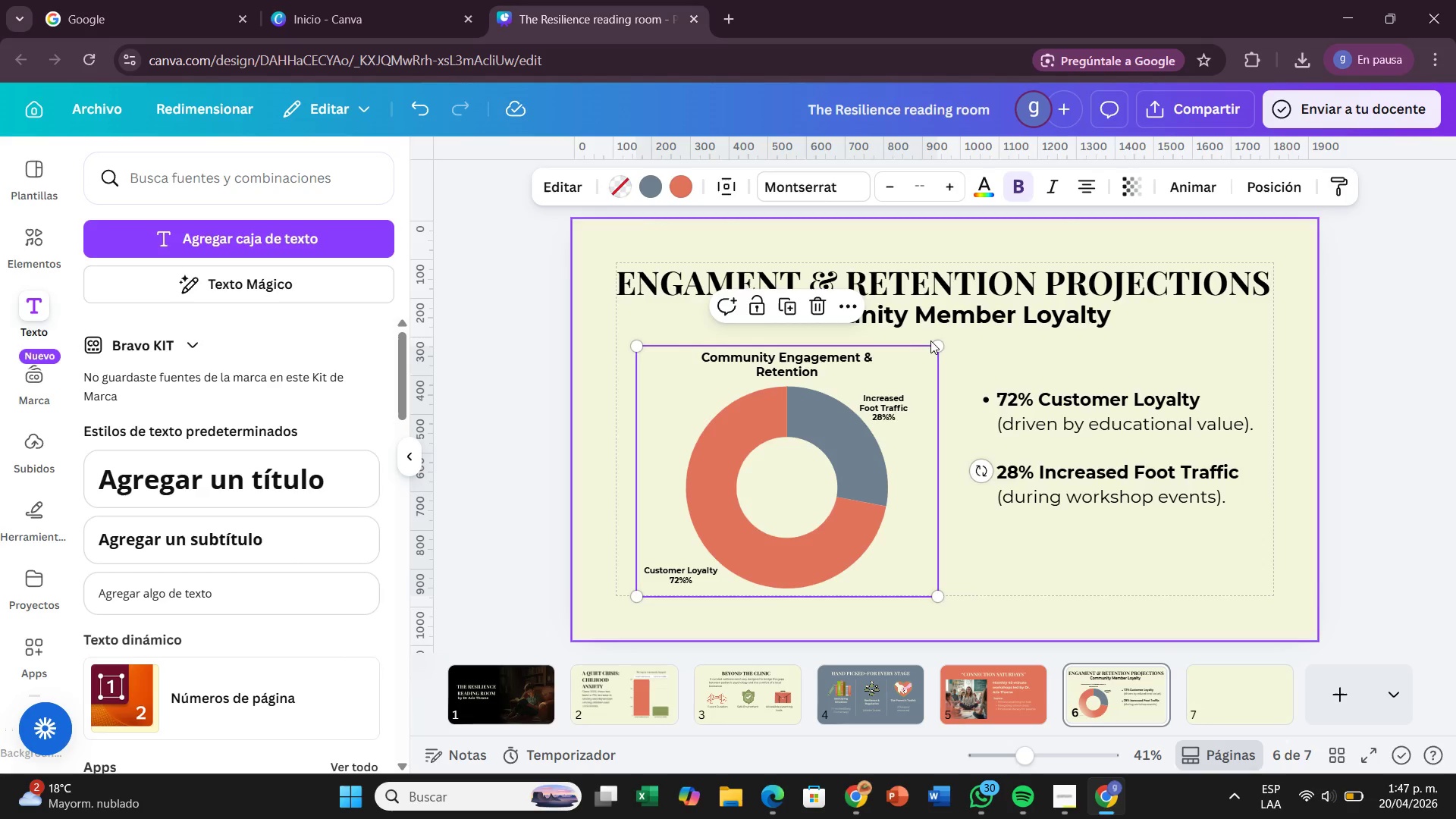 
left_click_drag(start_coordinate=[934, 343], to_coordinate=[956, 331])
 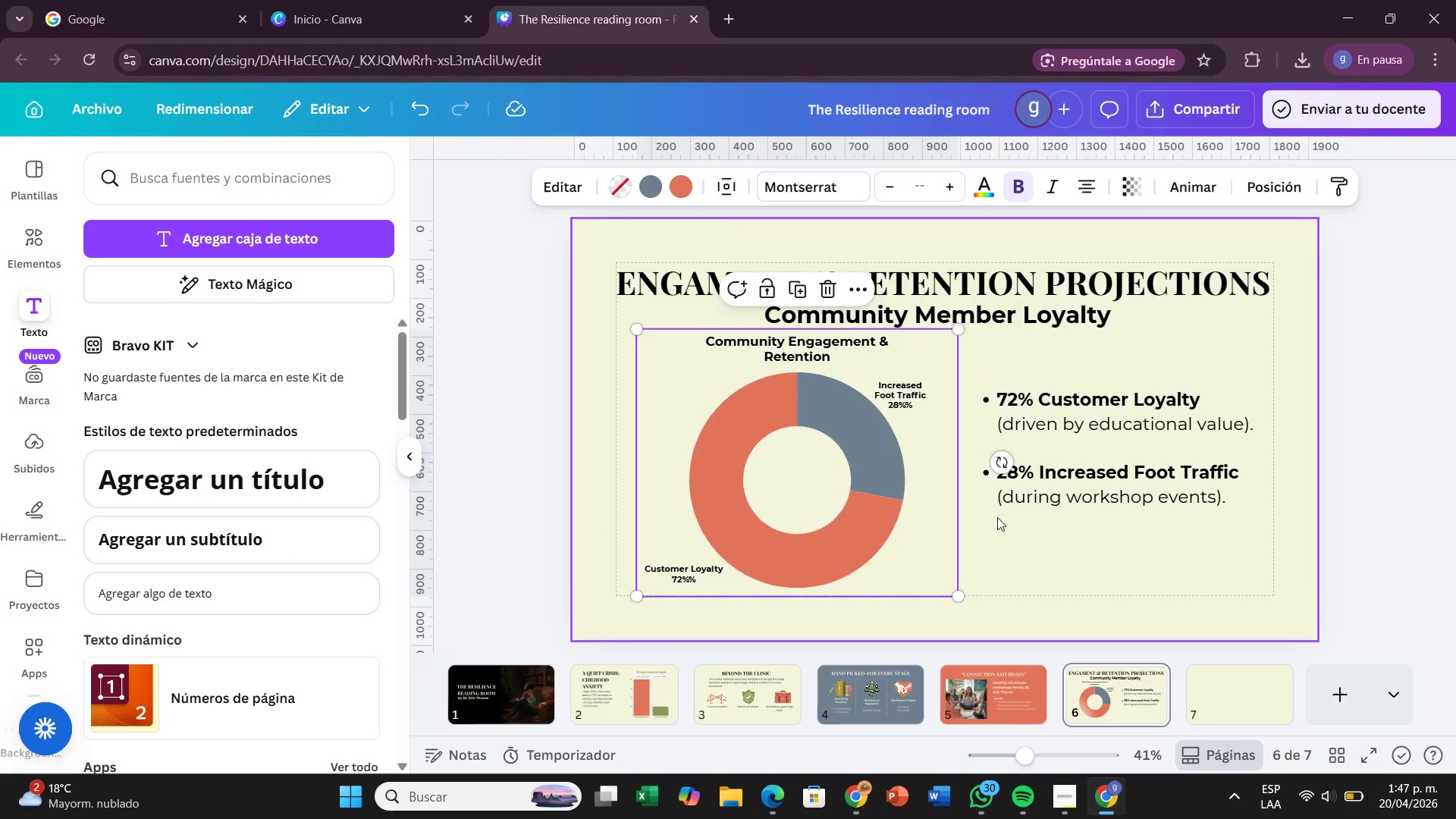 
left_click([997, 517])
 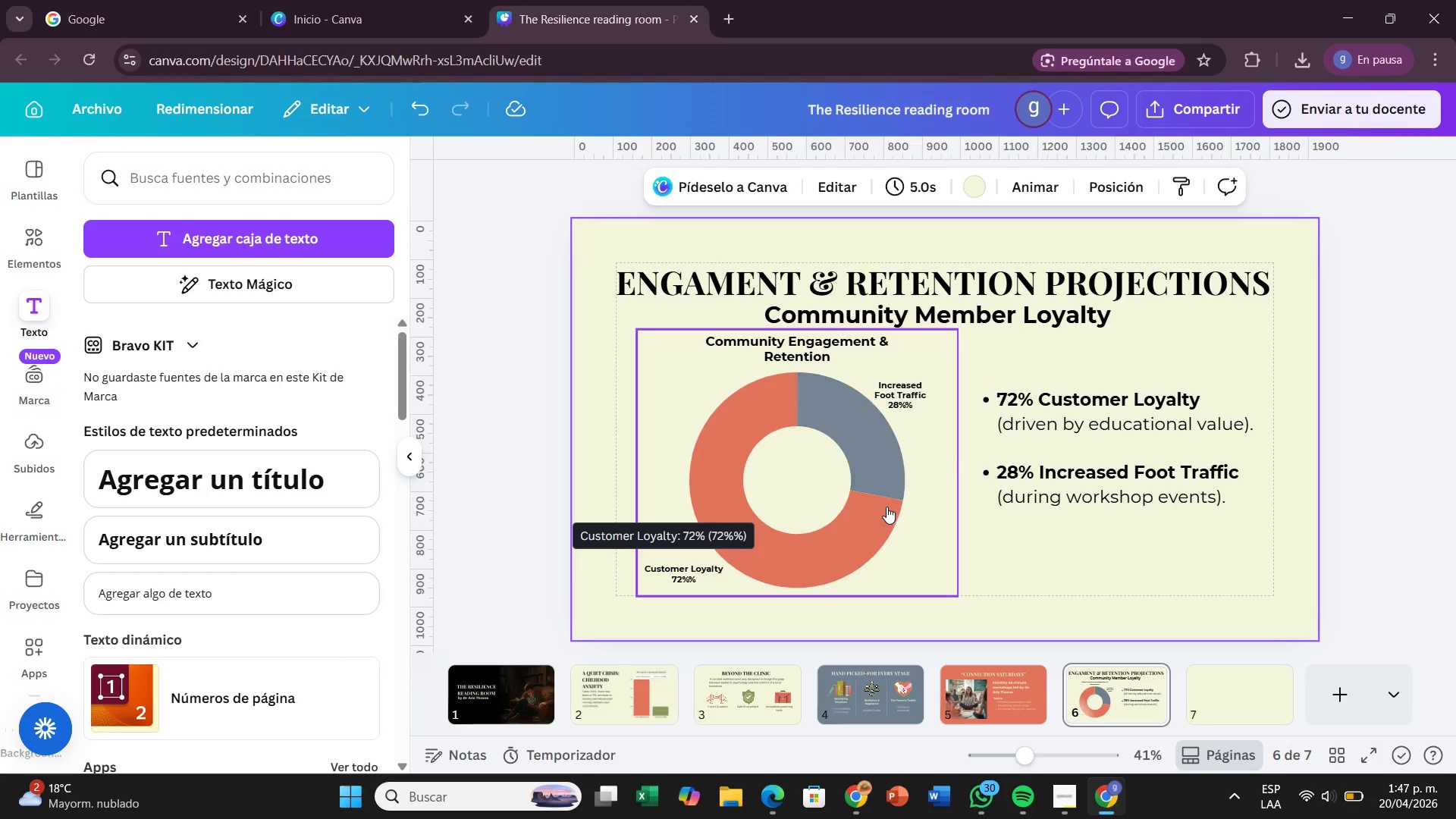 
left_click_drag(start_coordinate=[884, 507], to_coordinate=[863, 507])
 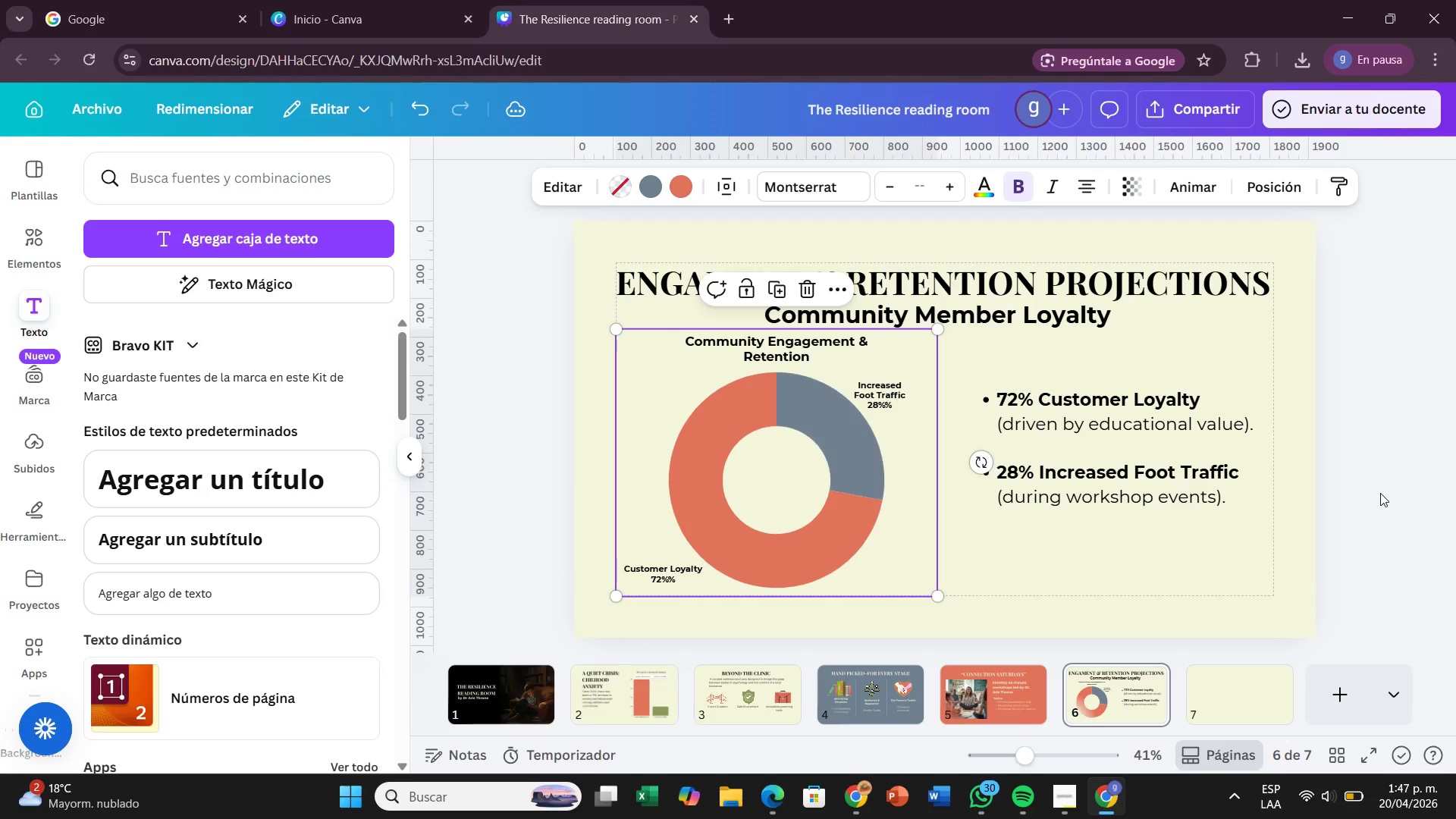 
left_click([1380, 493])
 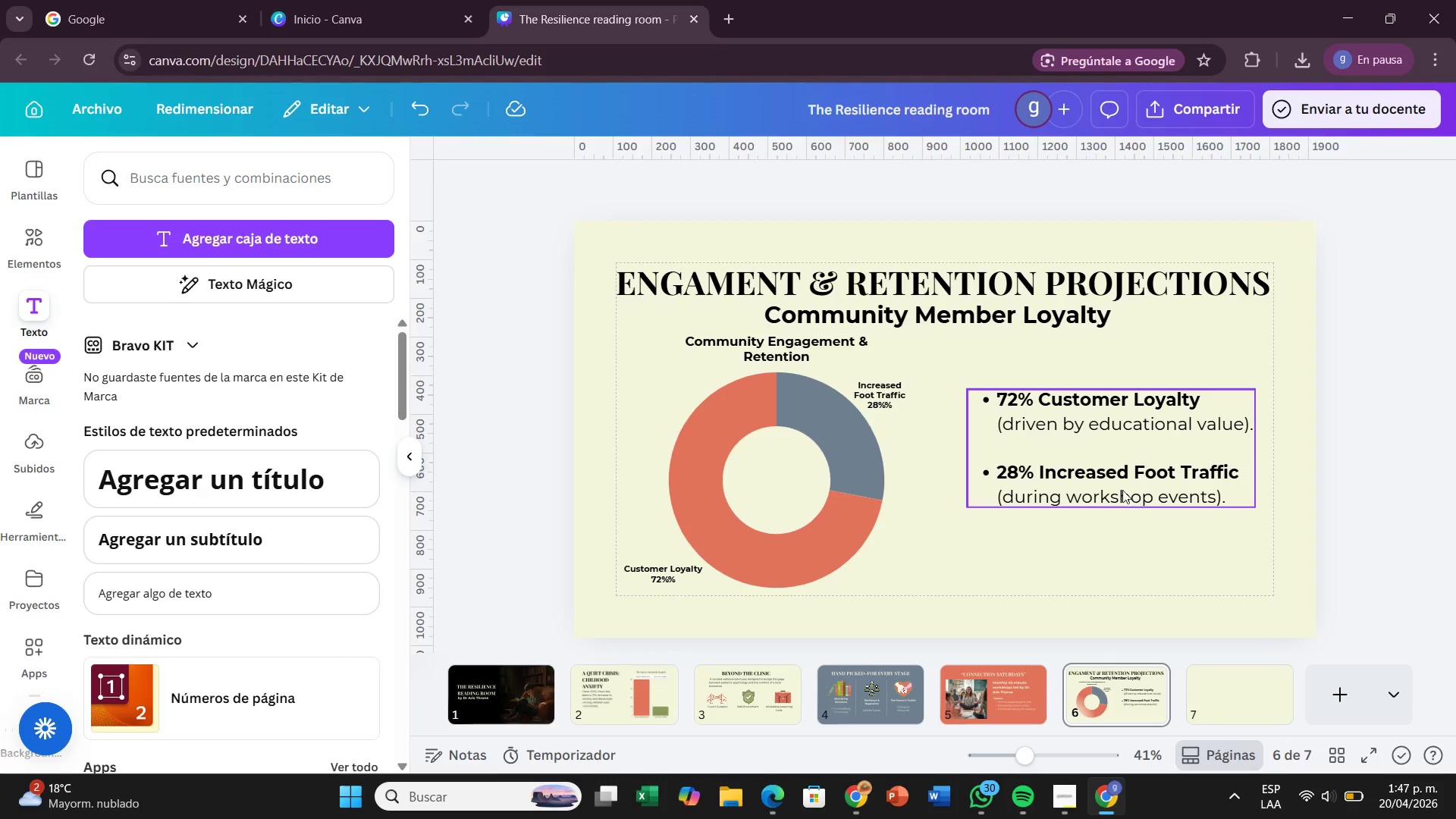 
wait(7.3)
 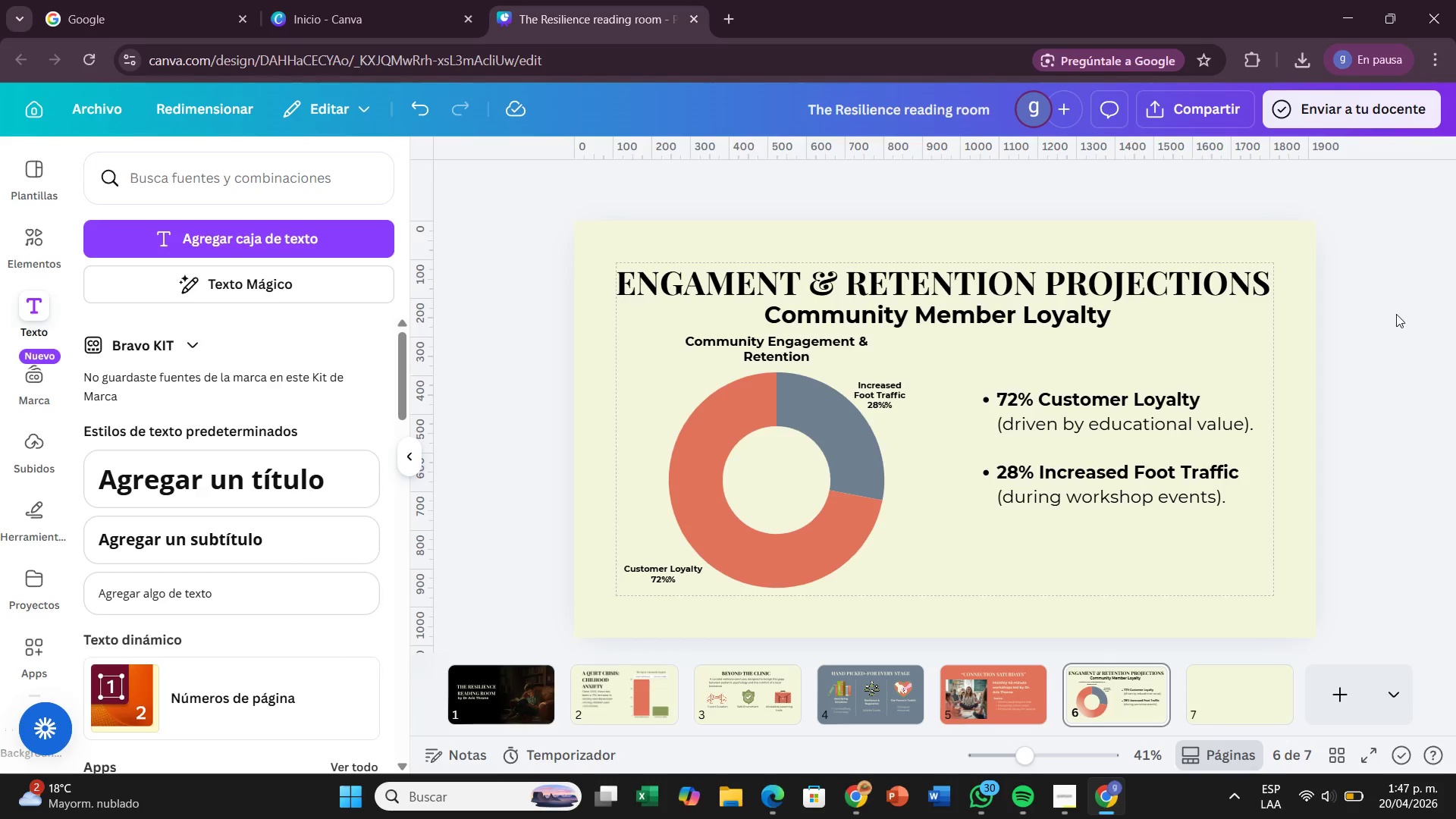 
left_click([1215, 699])
 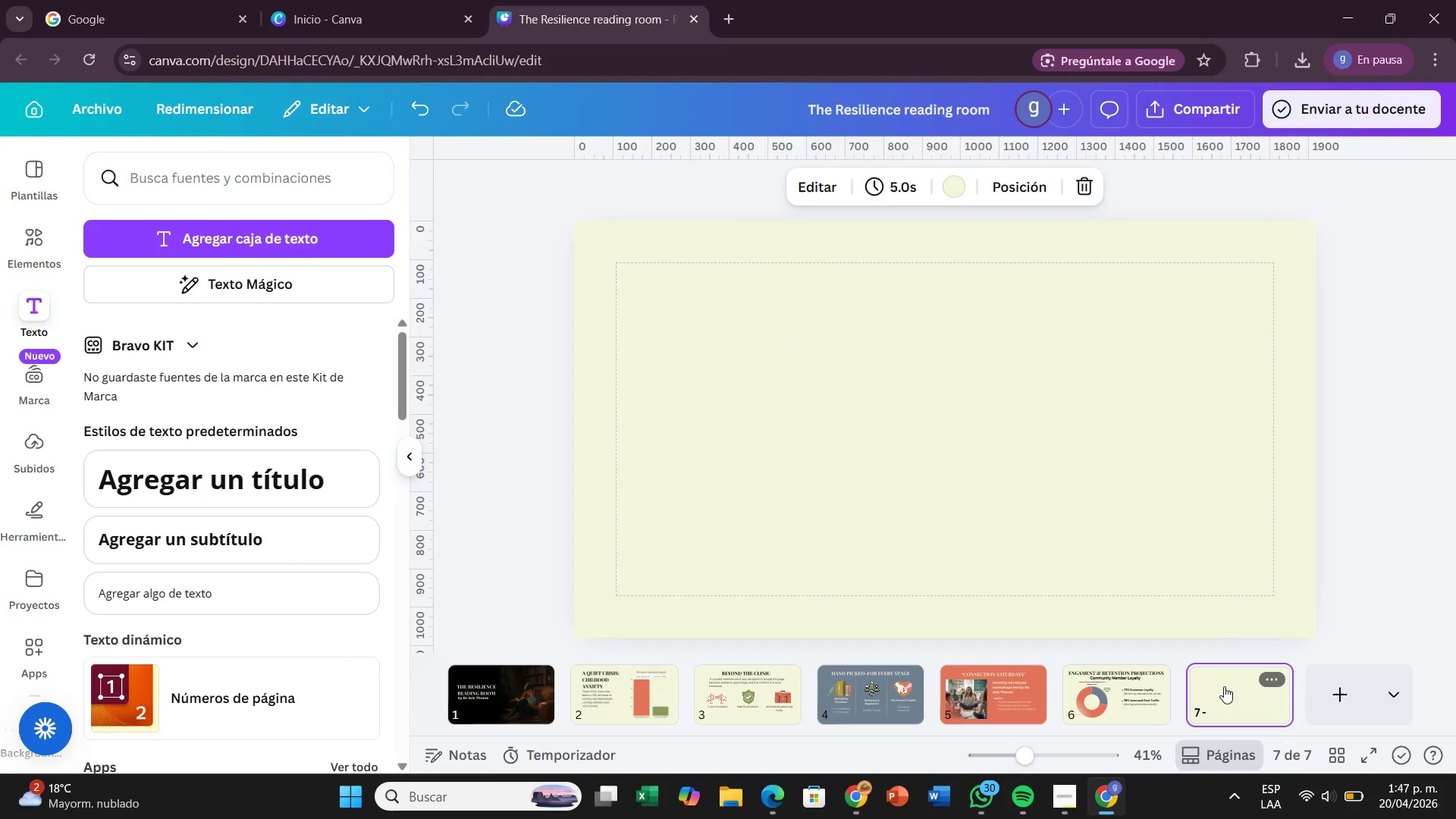 
wait(15.34)
 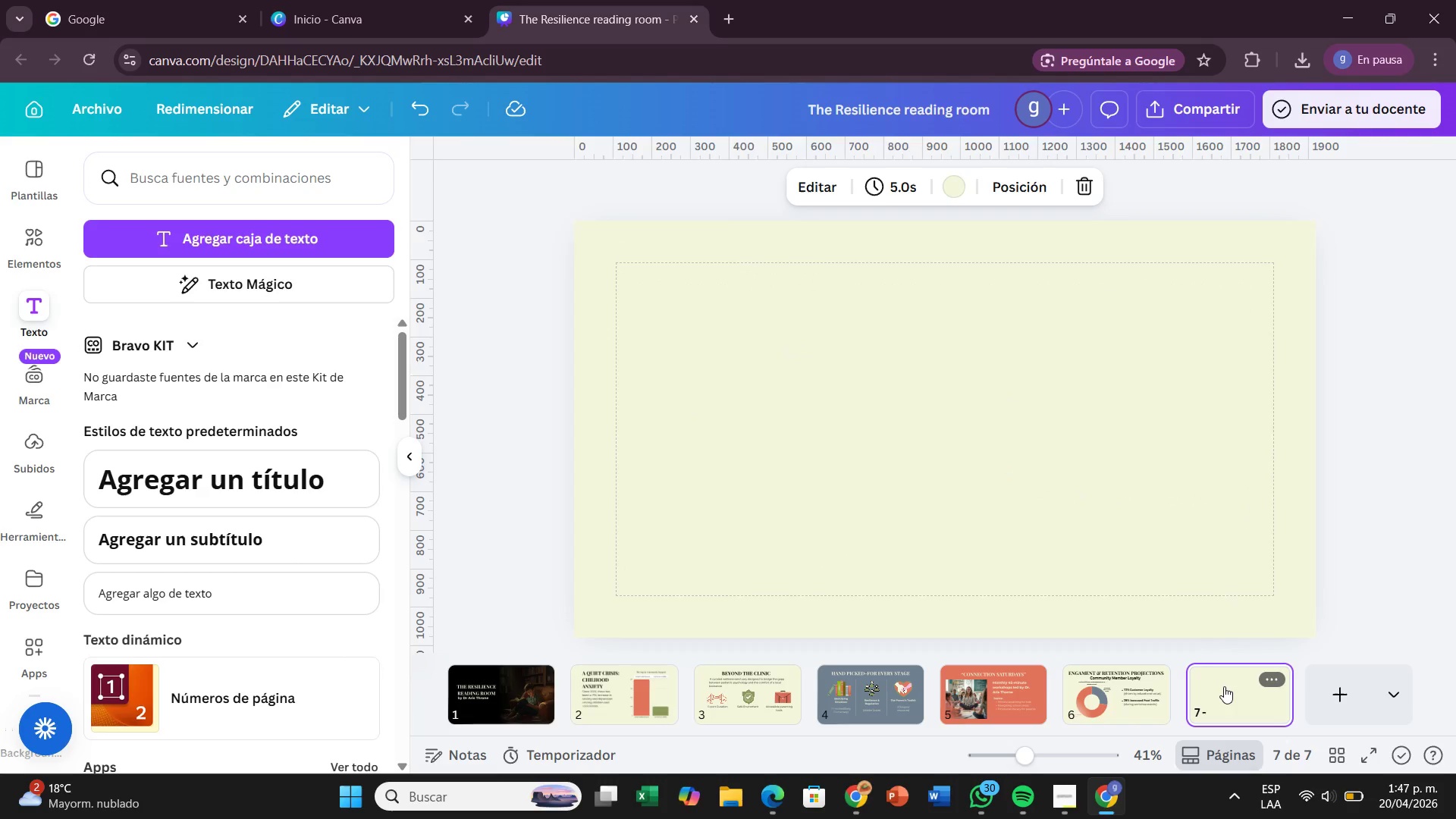 
left_click([1134, 572])
 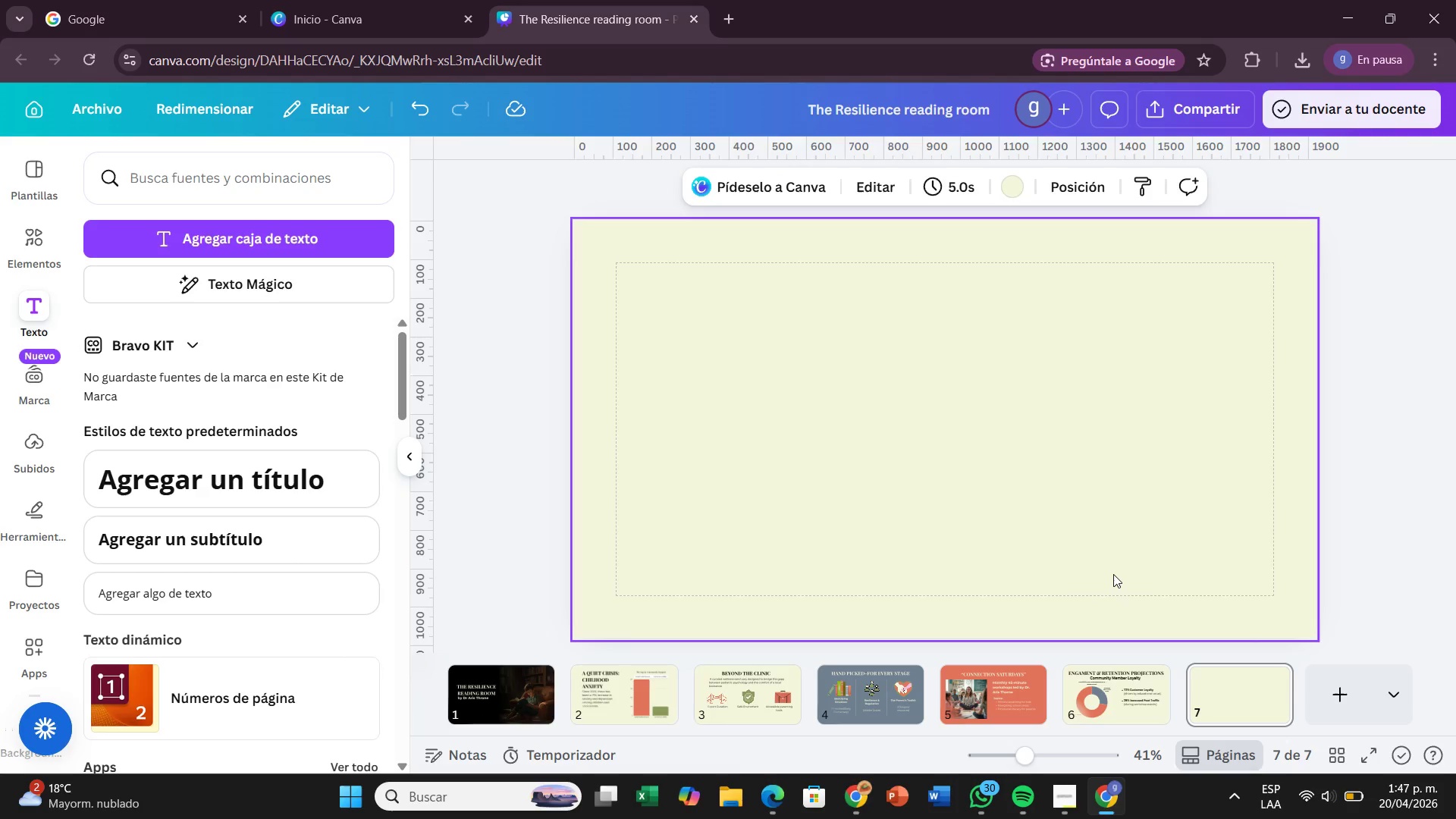 
wait(8.17)
 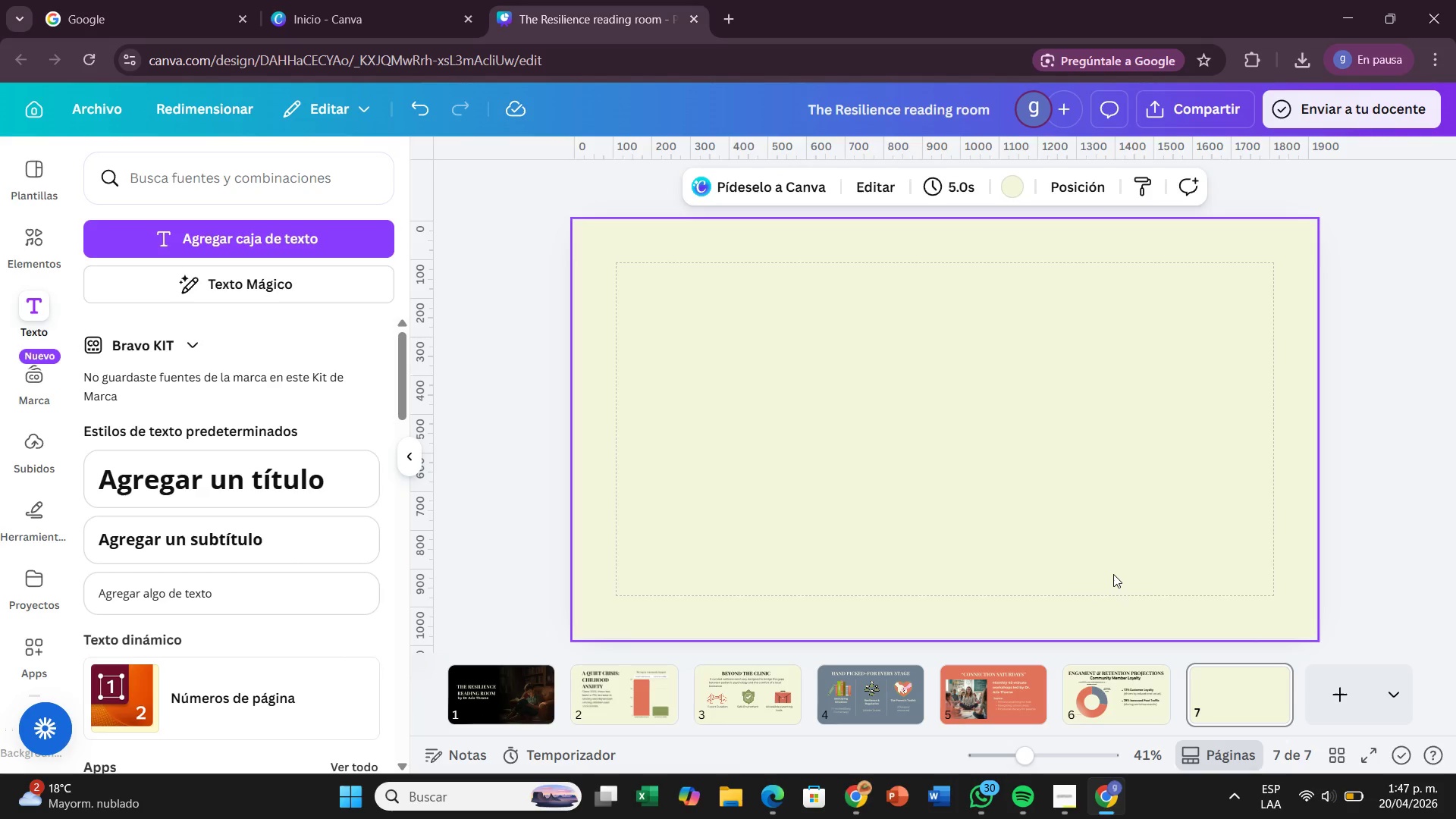 
left_click([181, 304])
 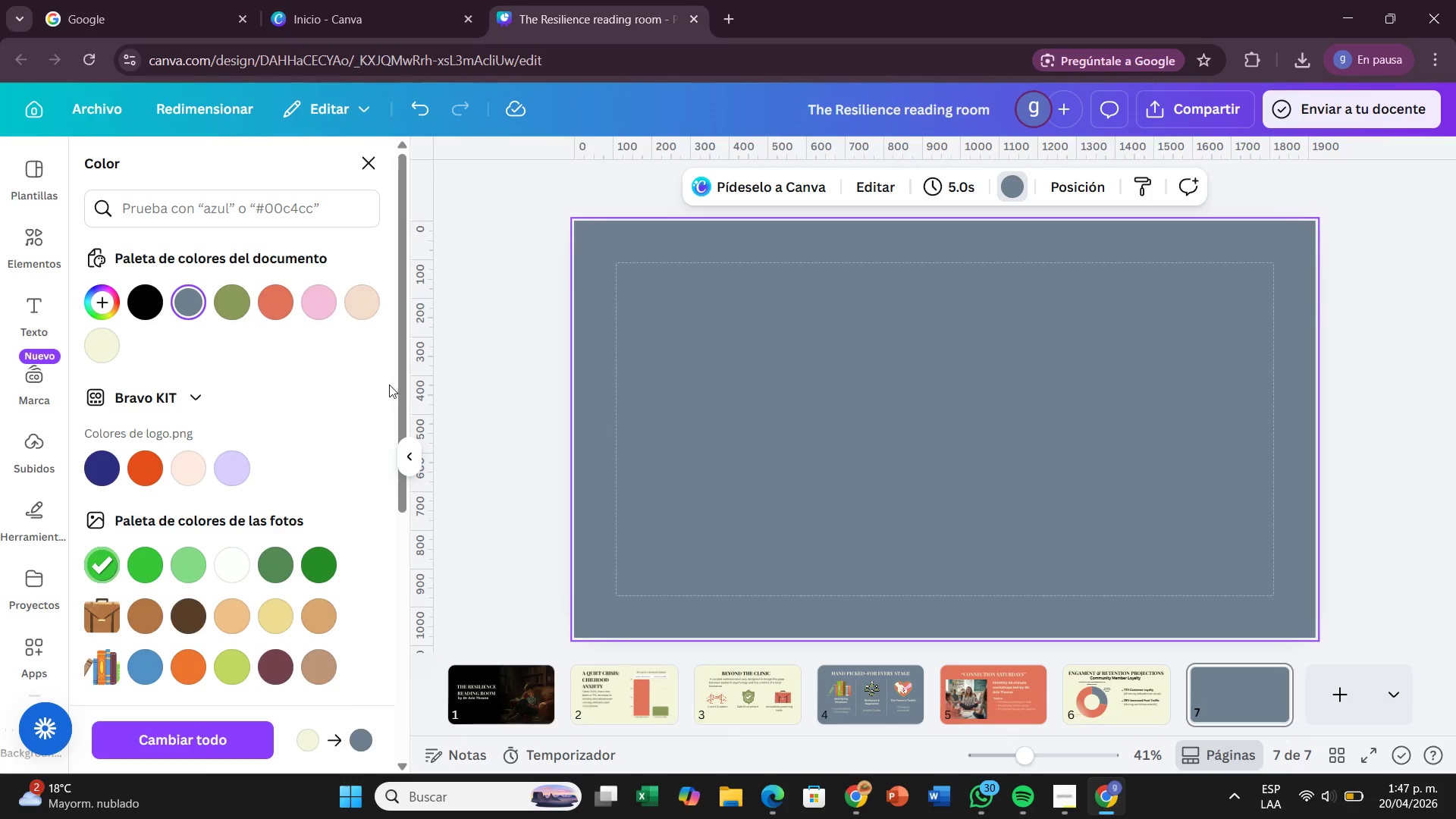 
left_click([243, 301])
 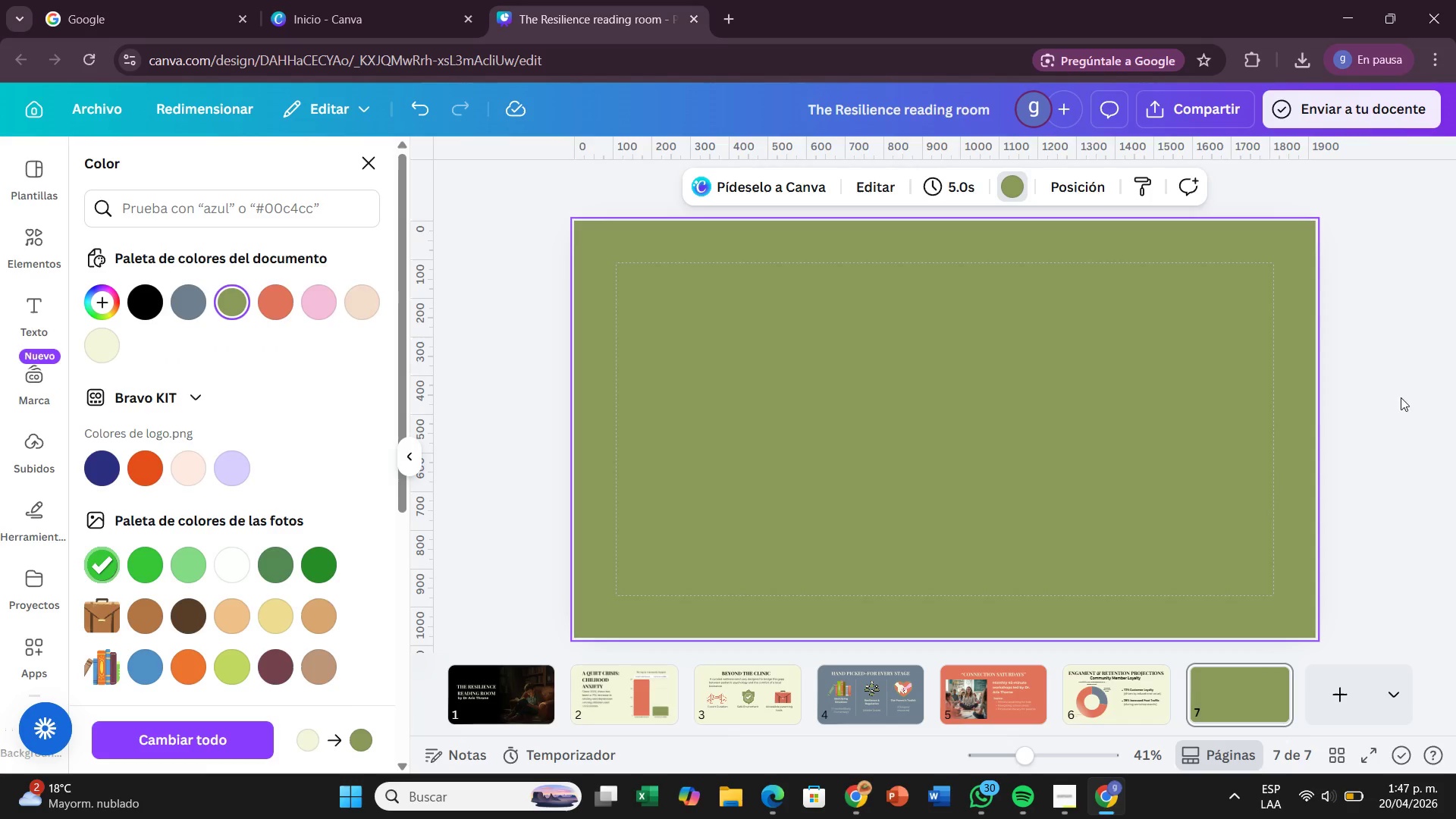 
left_click([1432, 392])
 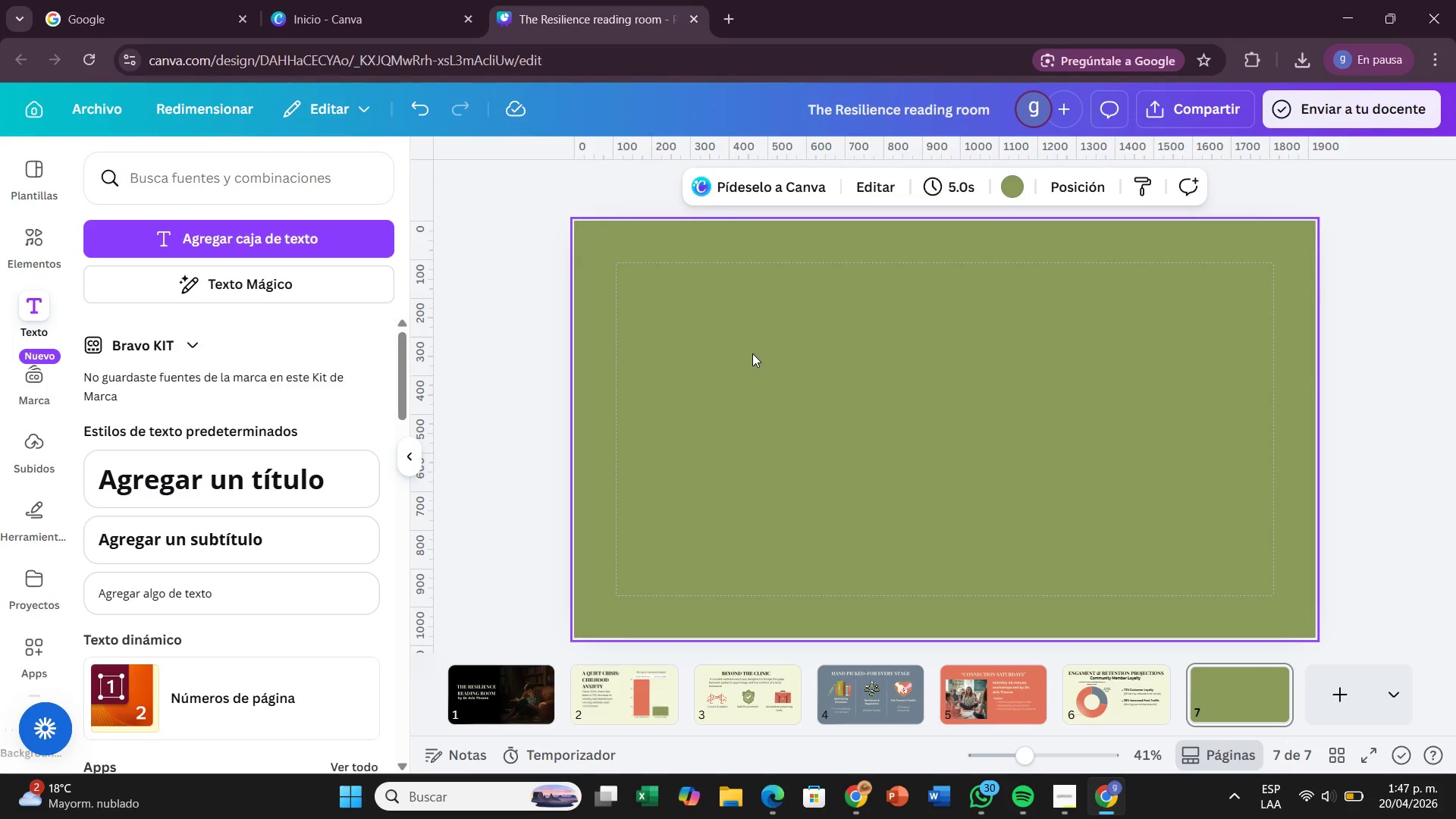 
wait(6.56)
 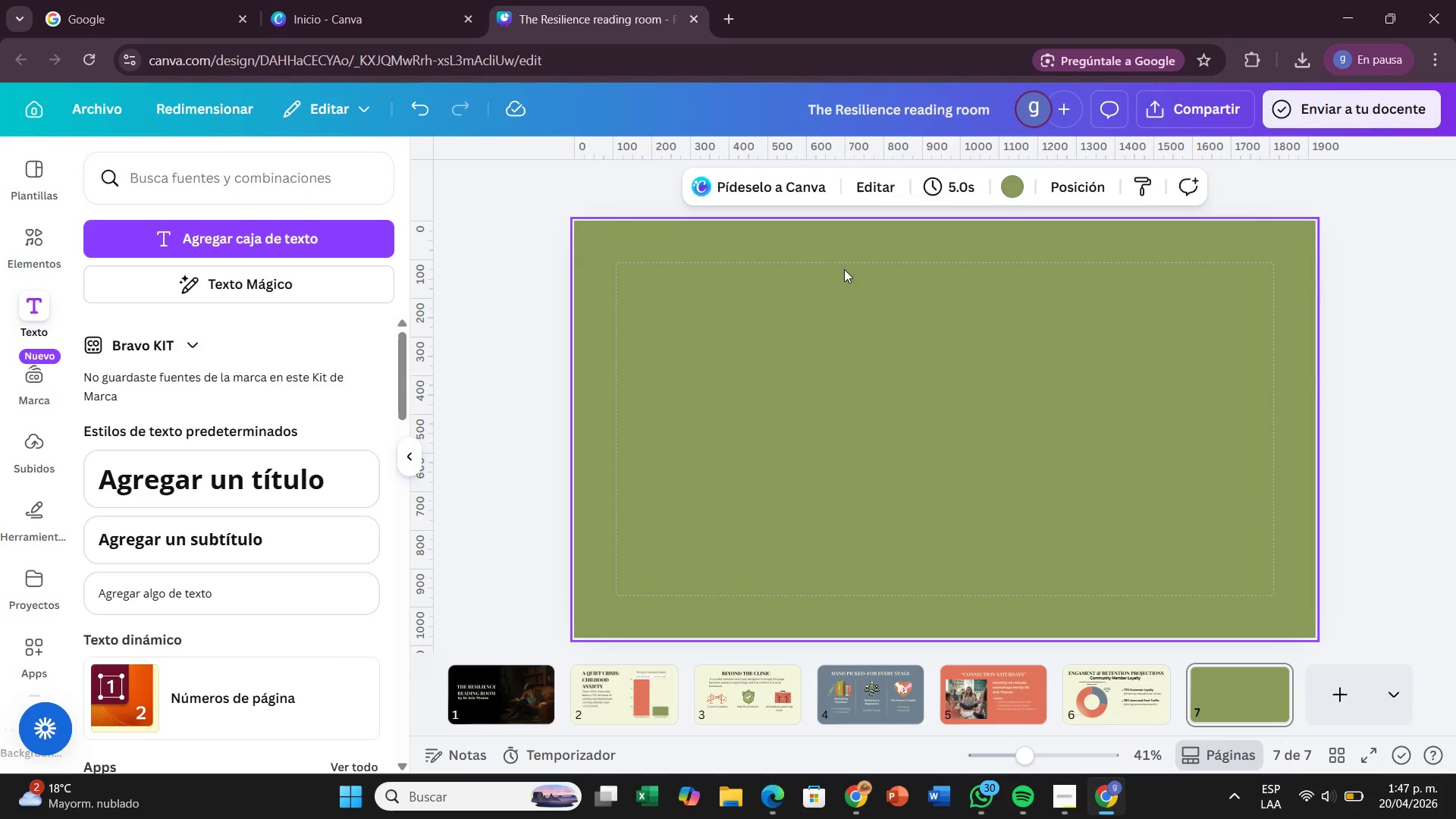 
left_click_drag(start_coordinate=[213, 488], to_coordinate=[893, 300])
 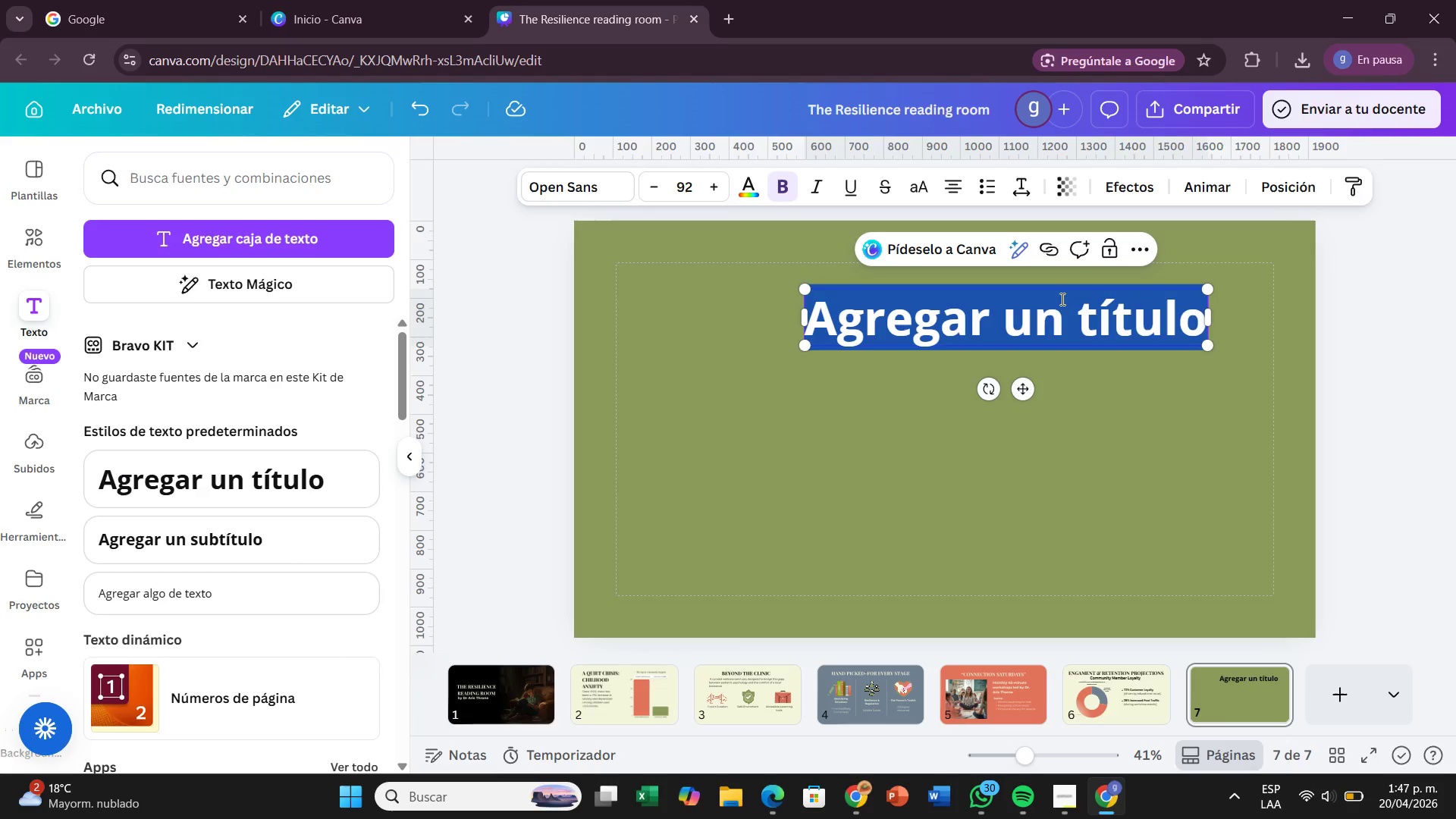 
key(Backspace)
type(REACHING THE MODERN FAMILY)
 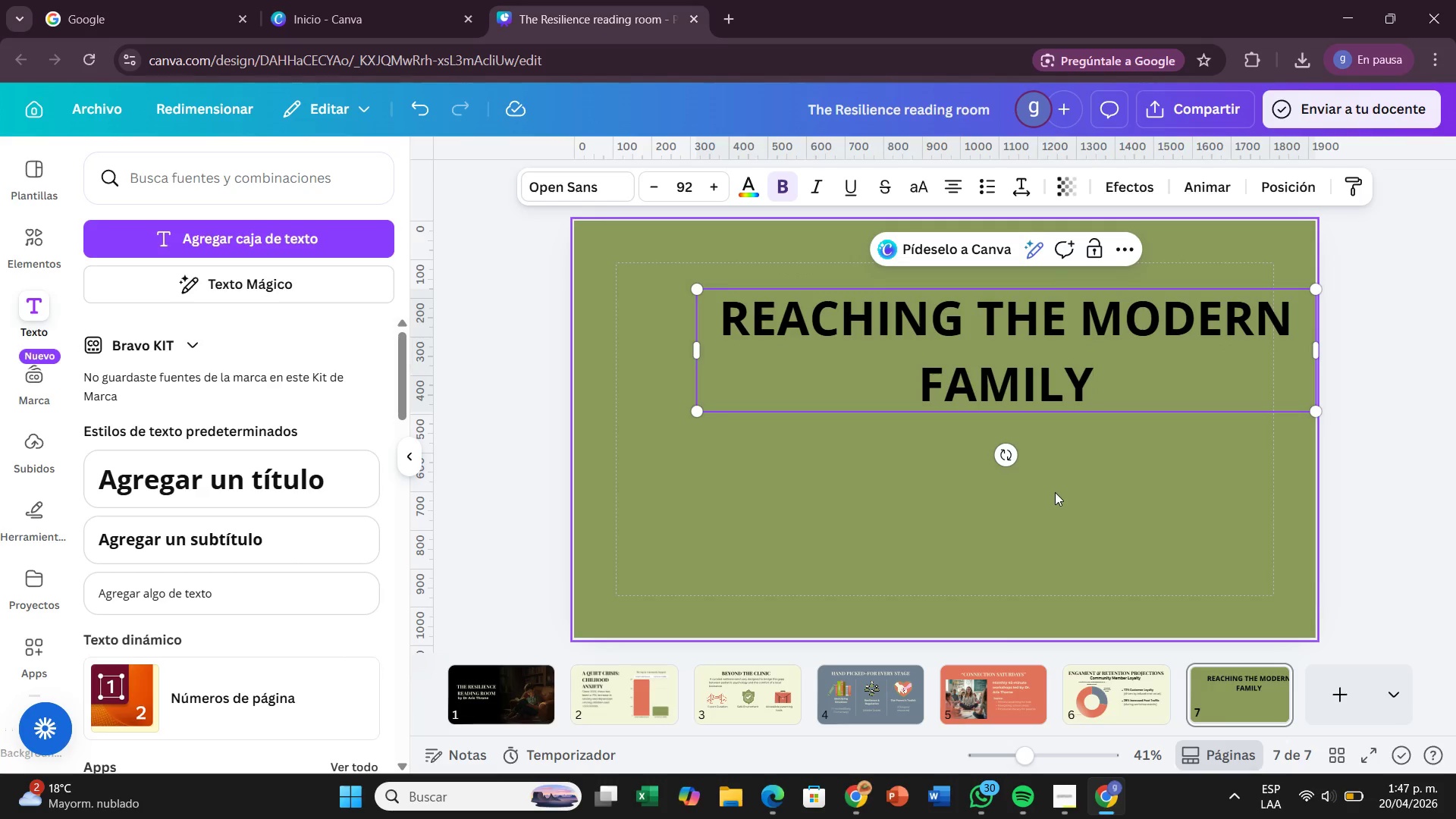 
left_click_drag(start_coordinate=[1069, 403], to_coordinate=[1015, 388])
 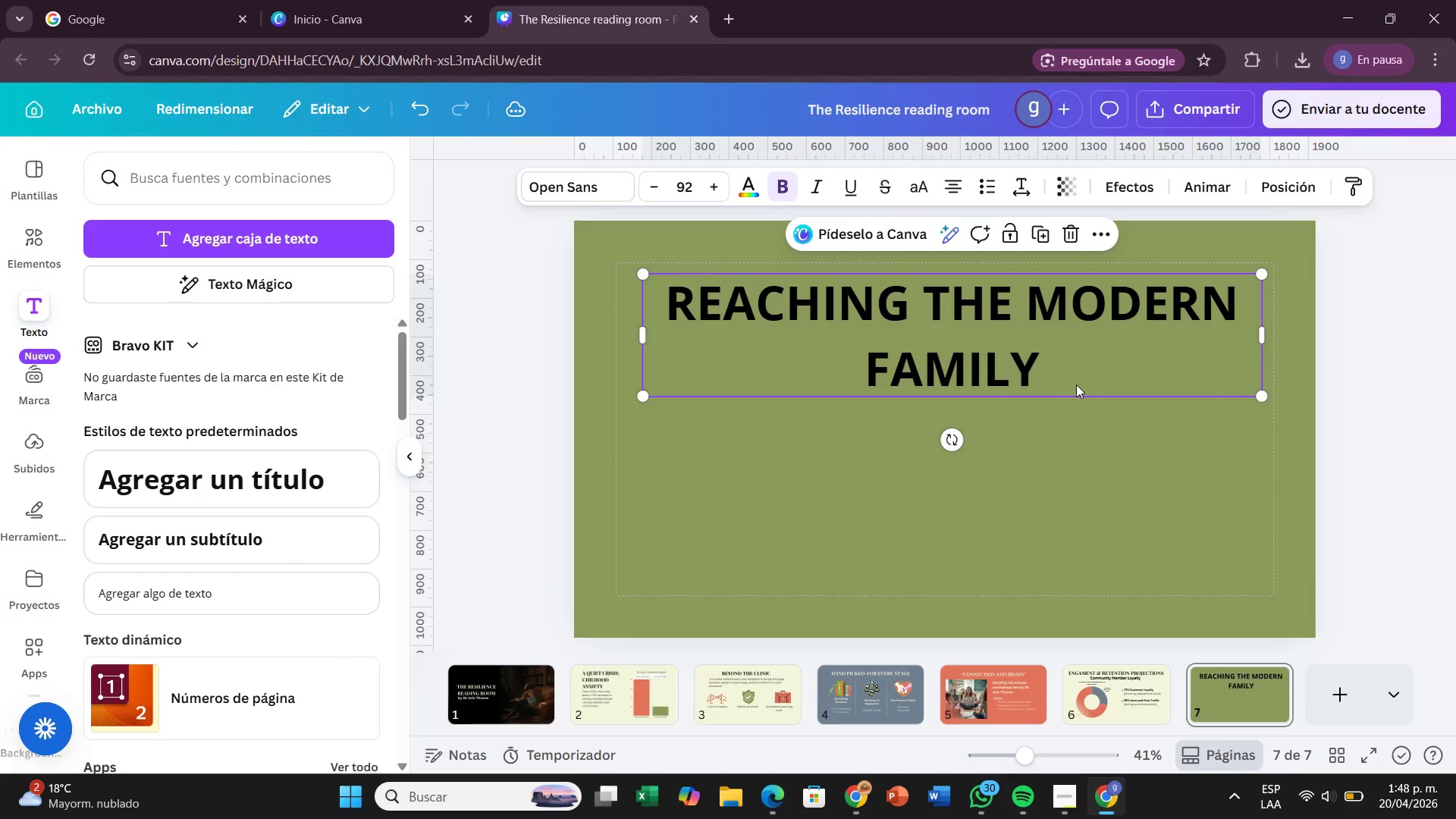 
left_click_drag(start_coordinate=[1076, 384], to_coordinate=[1067, 379])
 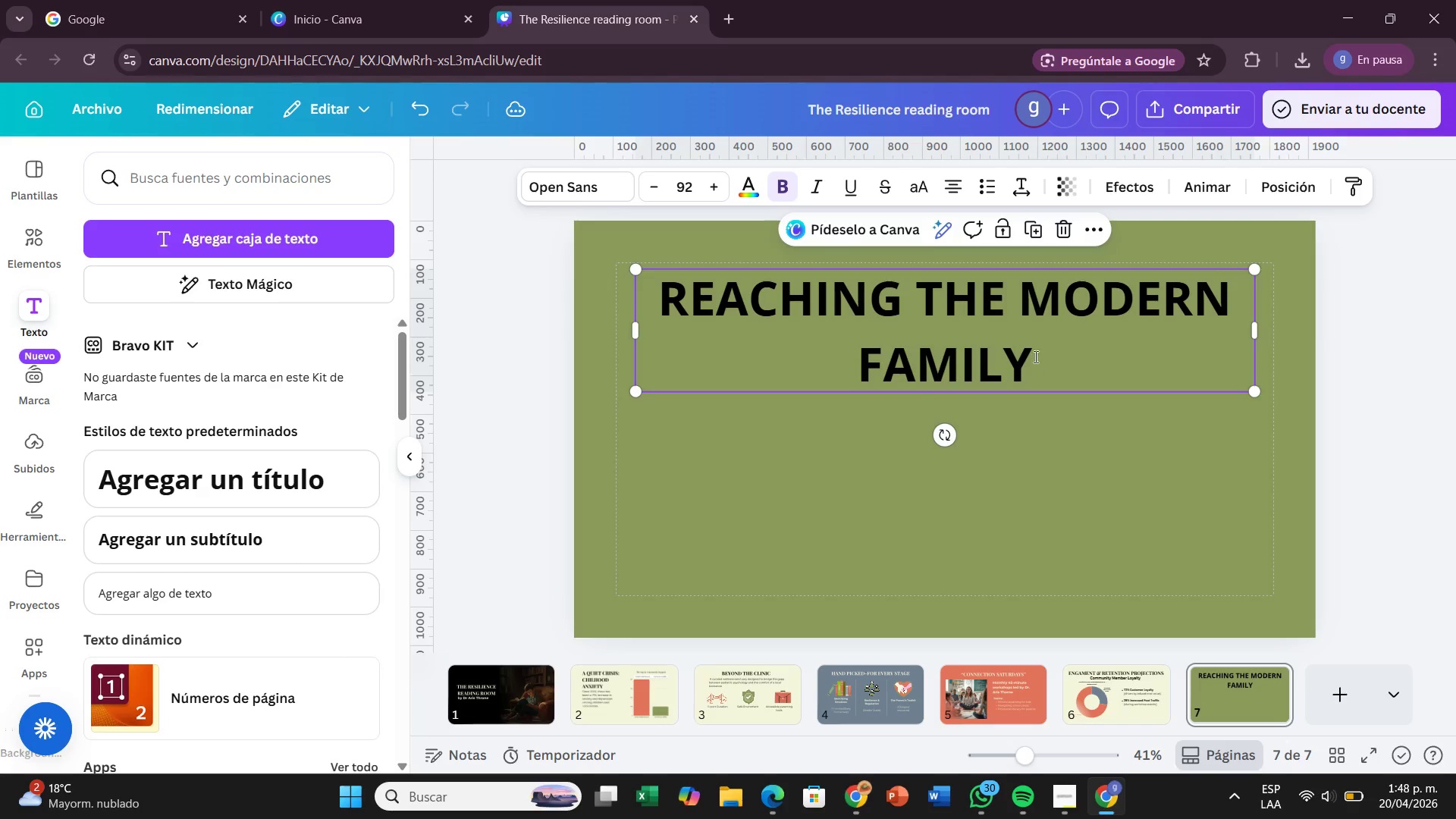 
double_click([1034, 356])
 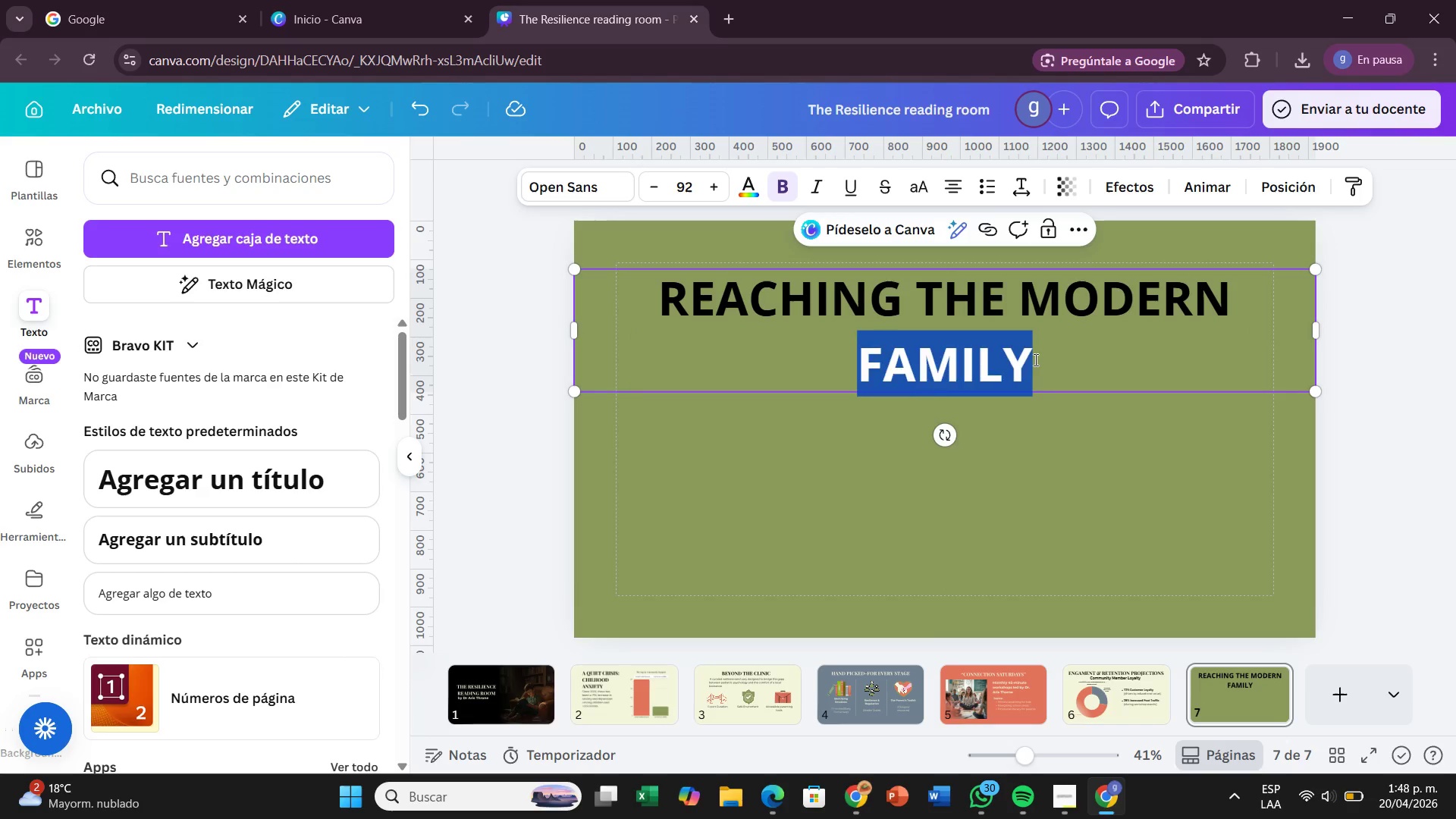 
left_click([1034, 359])
 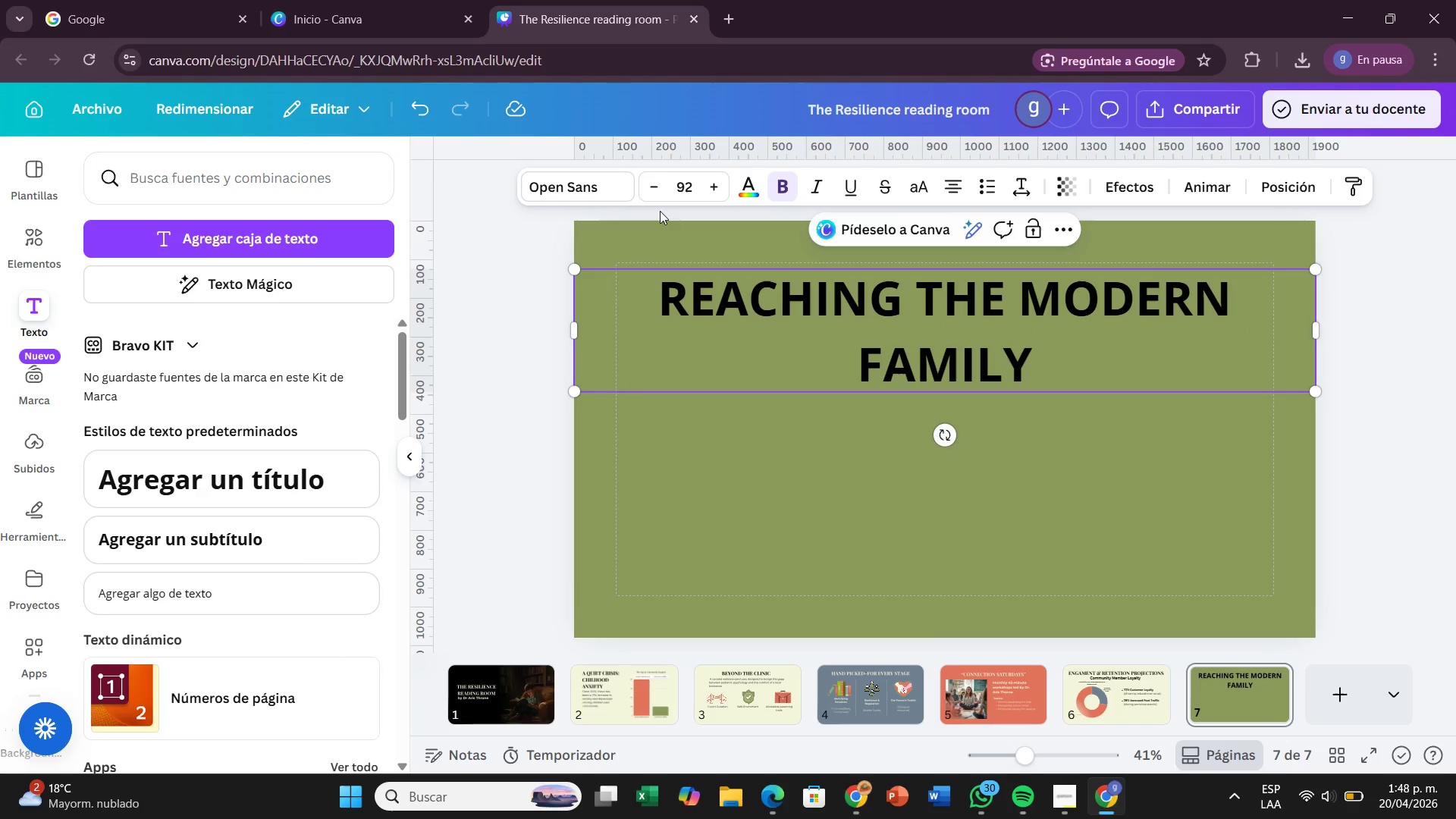 
left_click([654, 195])
 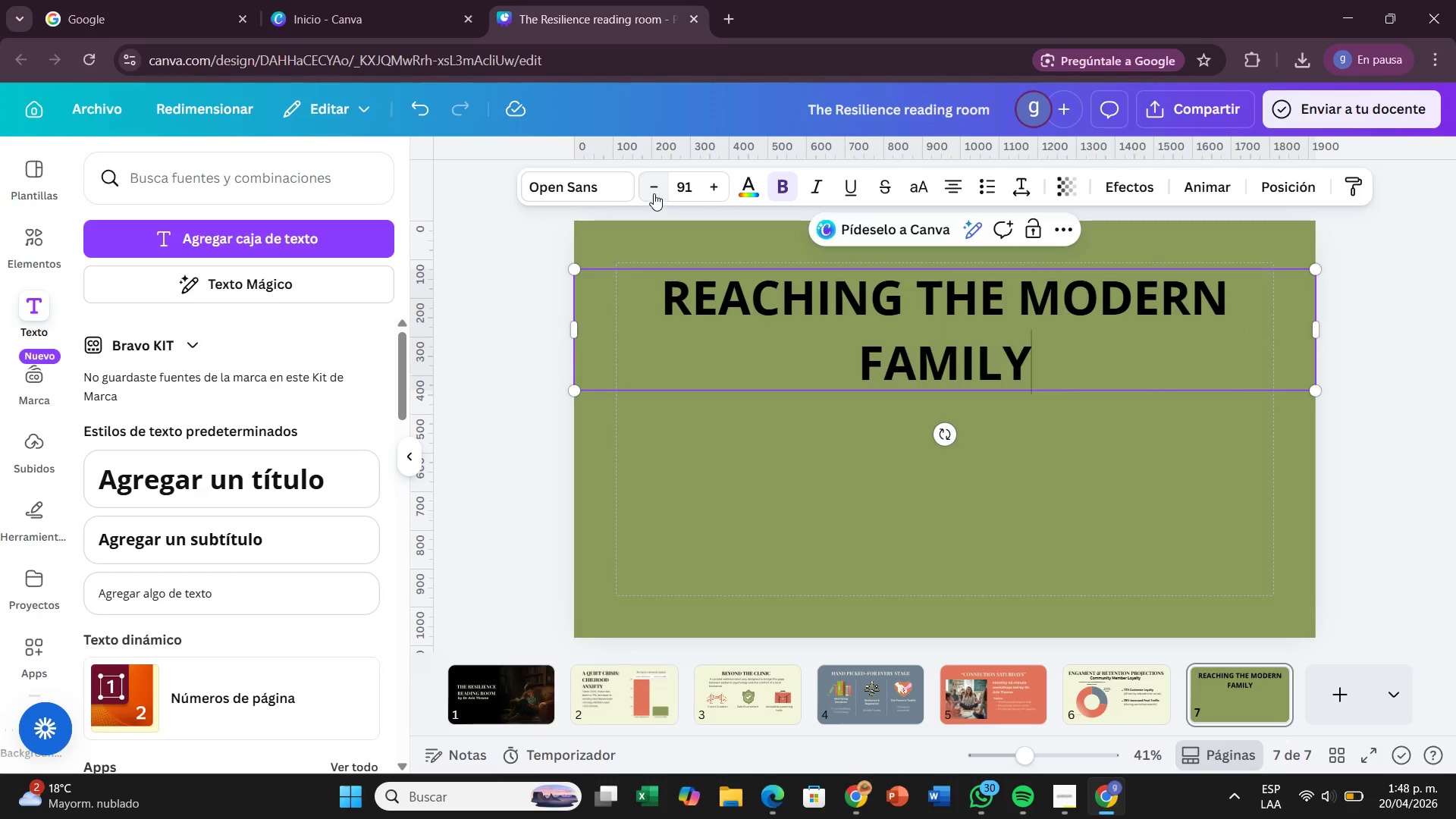 
left_click_drag(start_coordinate=[654, 193], to_coordinate=[654, 200])
 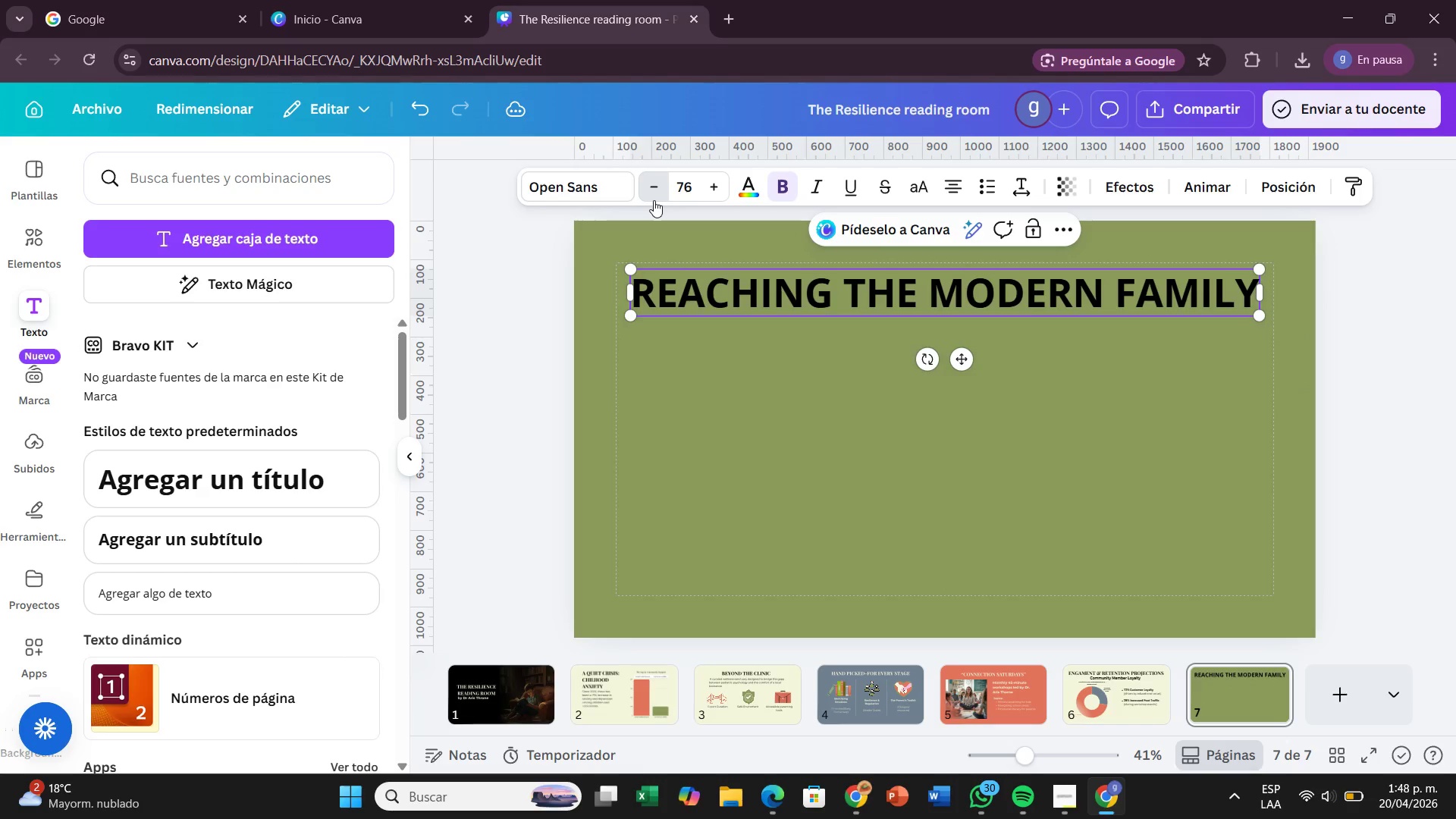 
double_click([654, 200])
 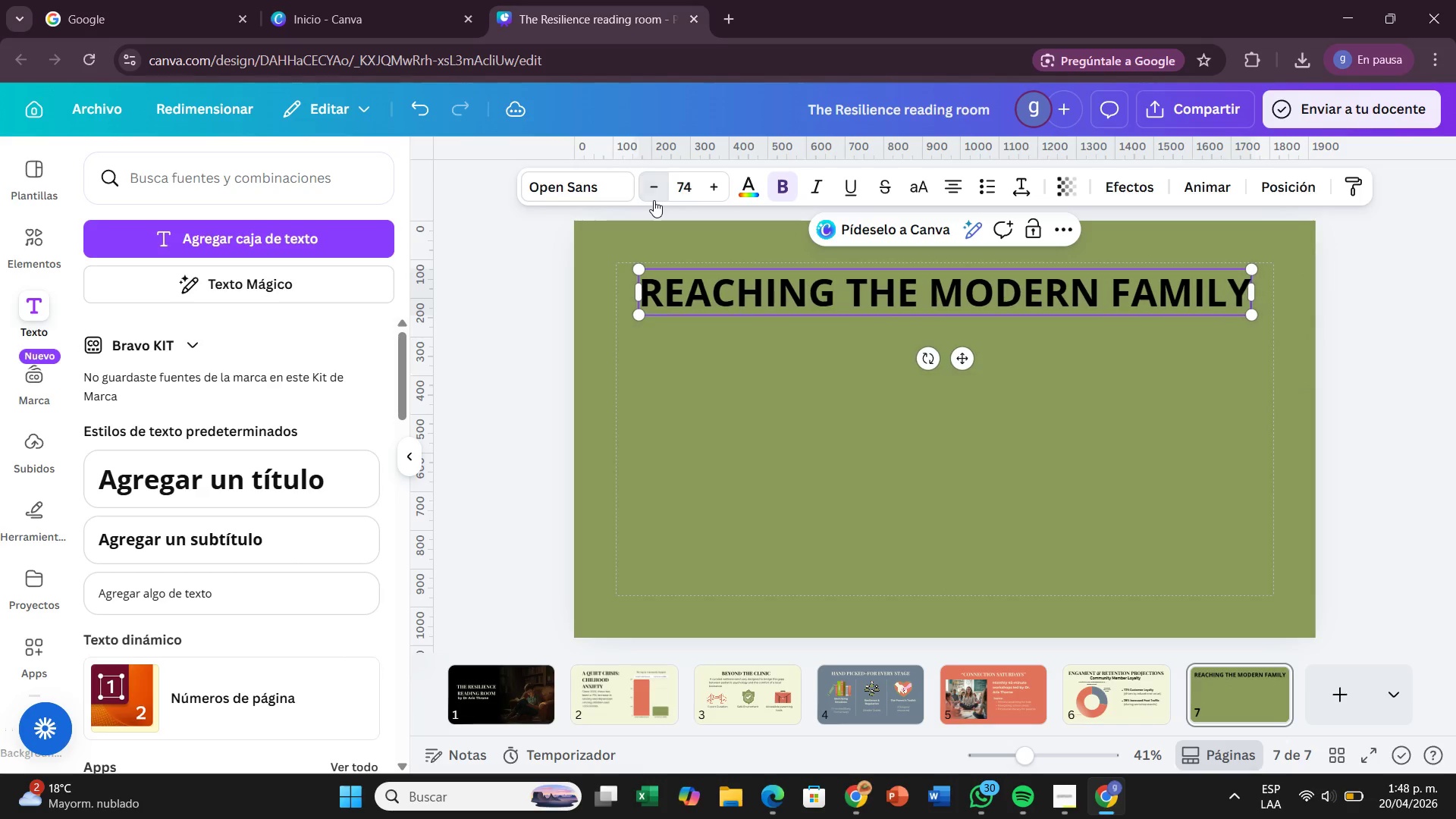 
triple_click([654, 200])
 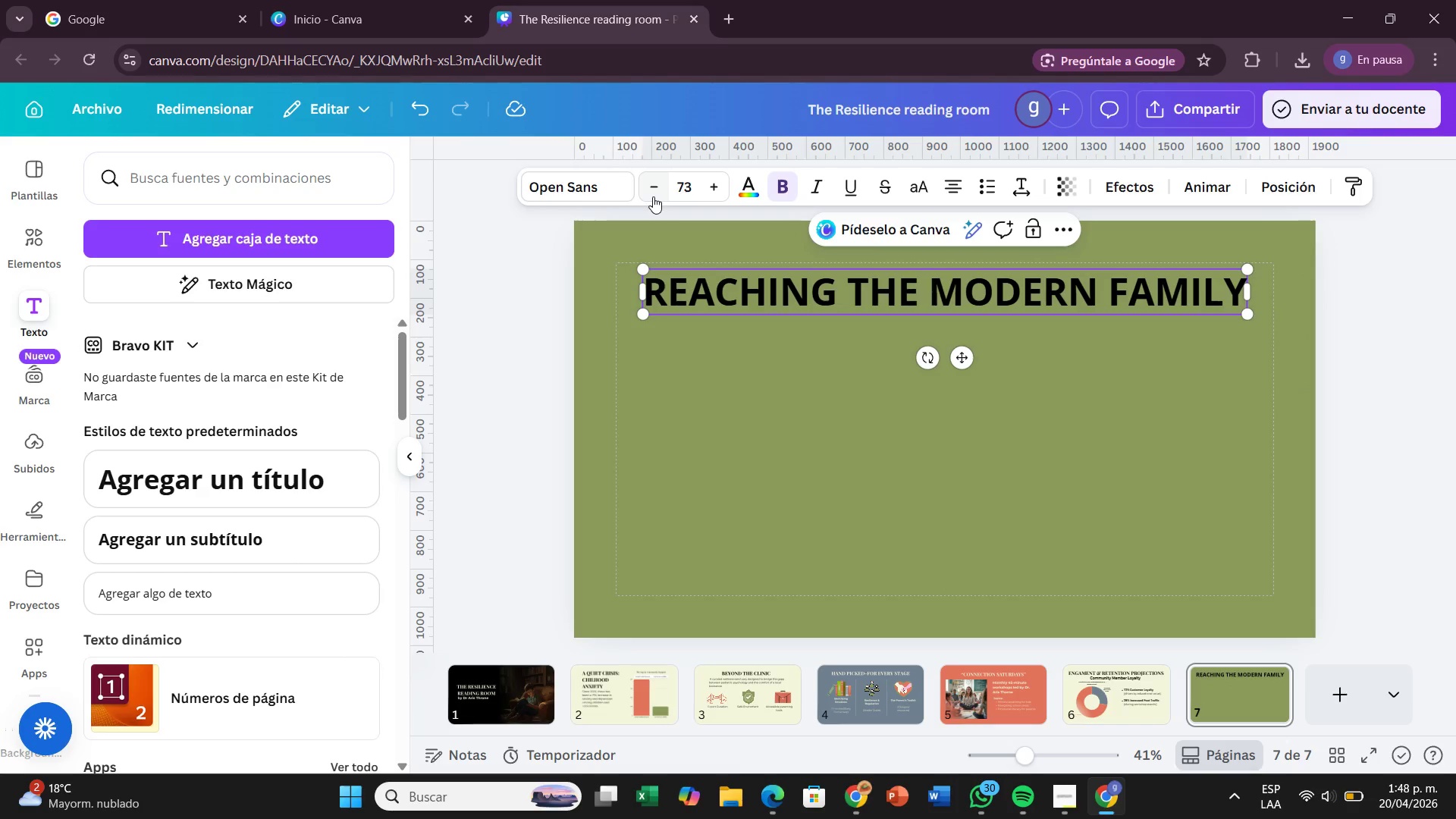 
double_click([653, 196])
 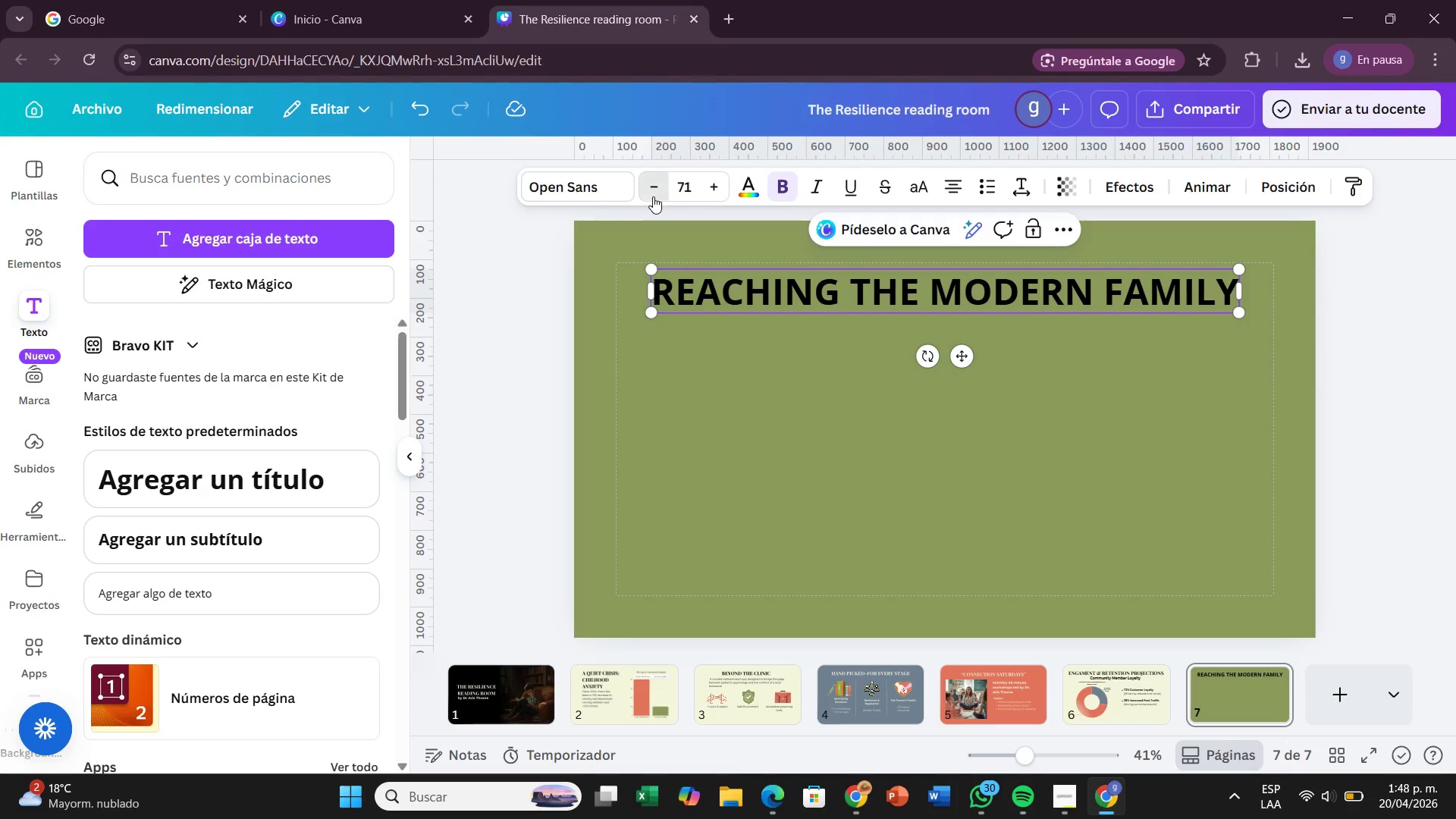 
double_click([653, 196])
 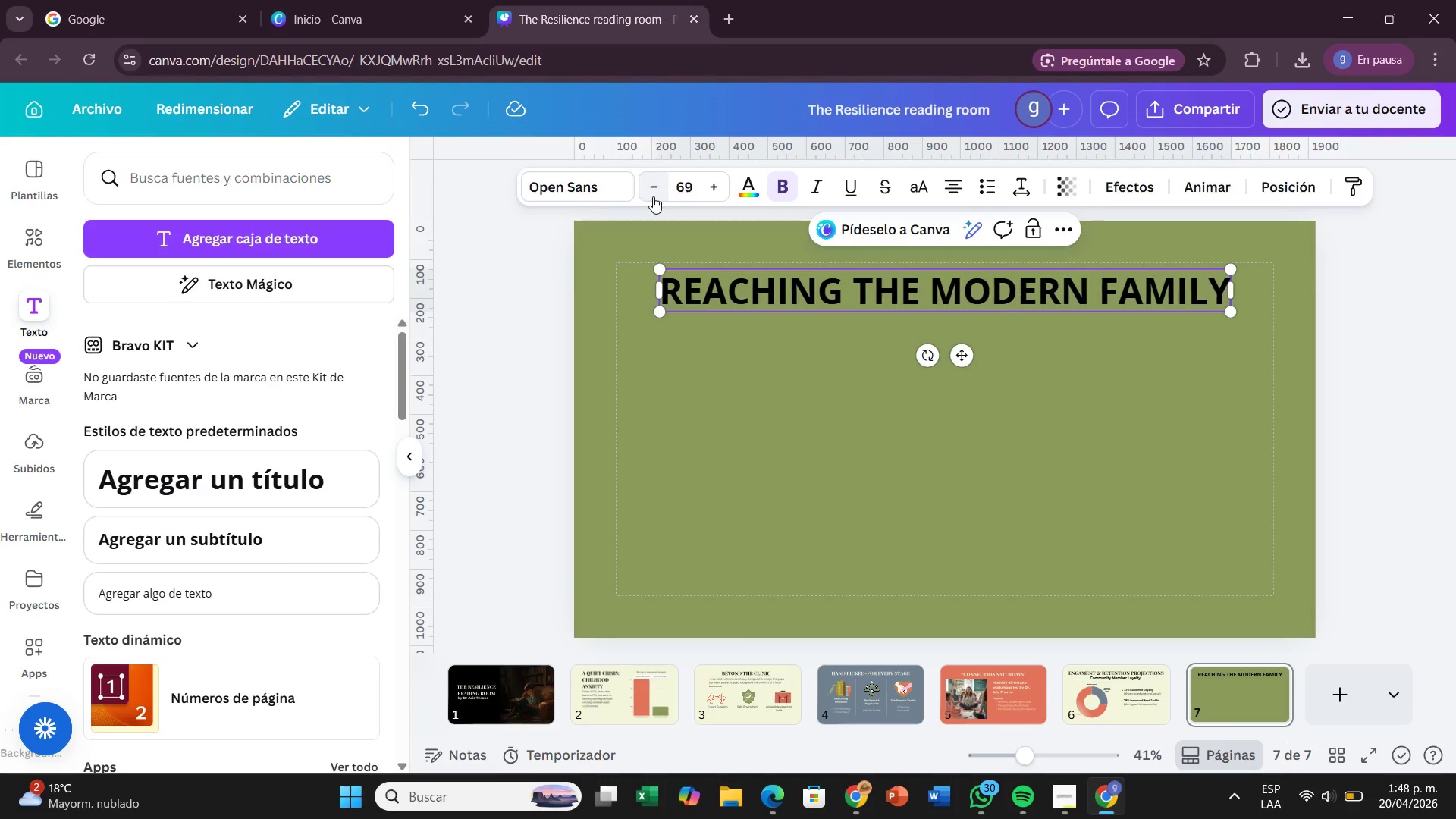 
triple_click([653, 196])
 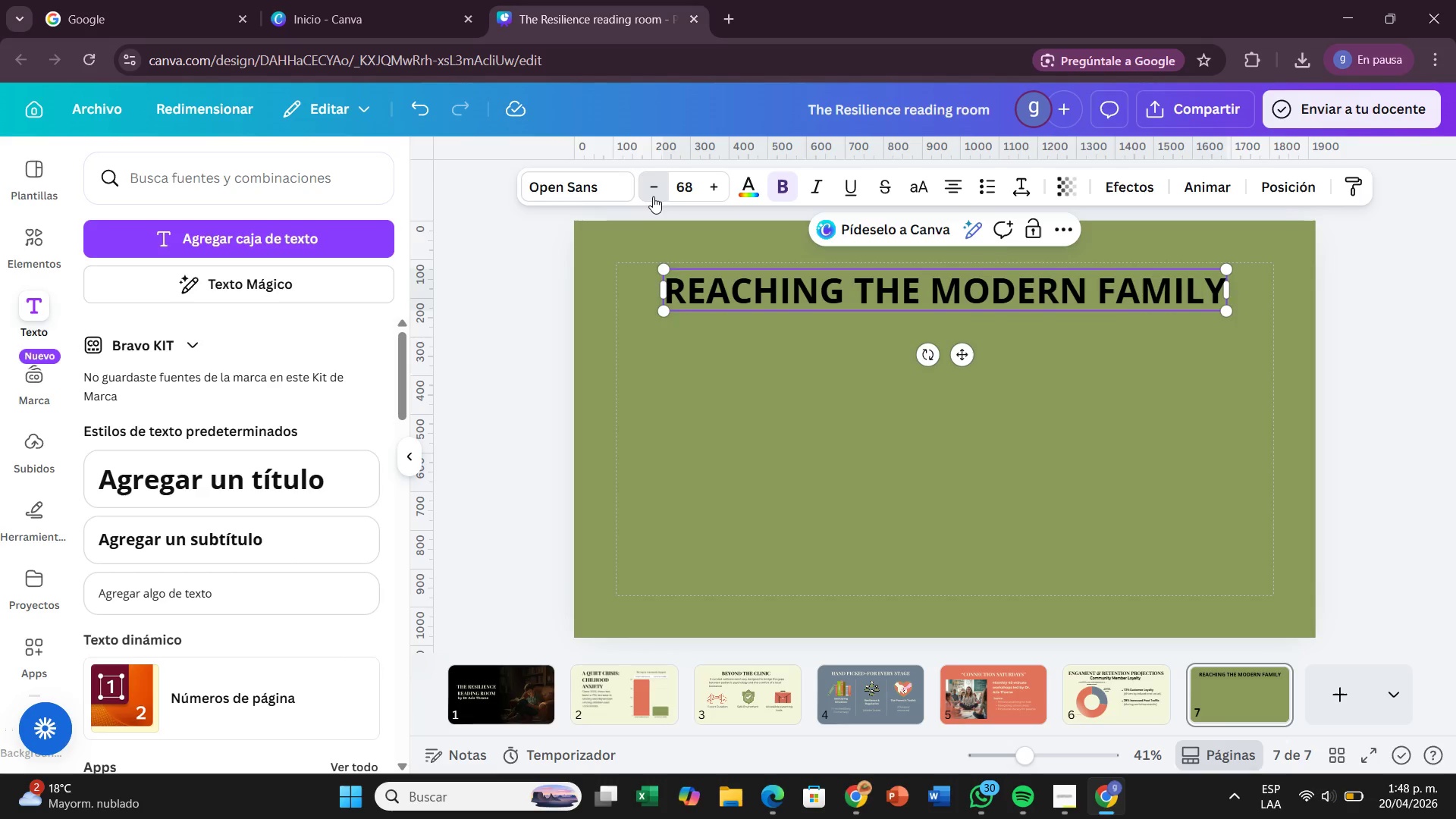 
double_click([653, 196])
 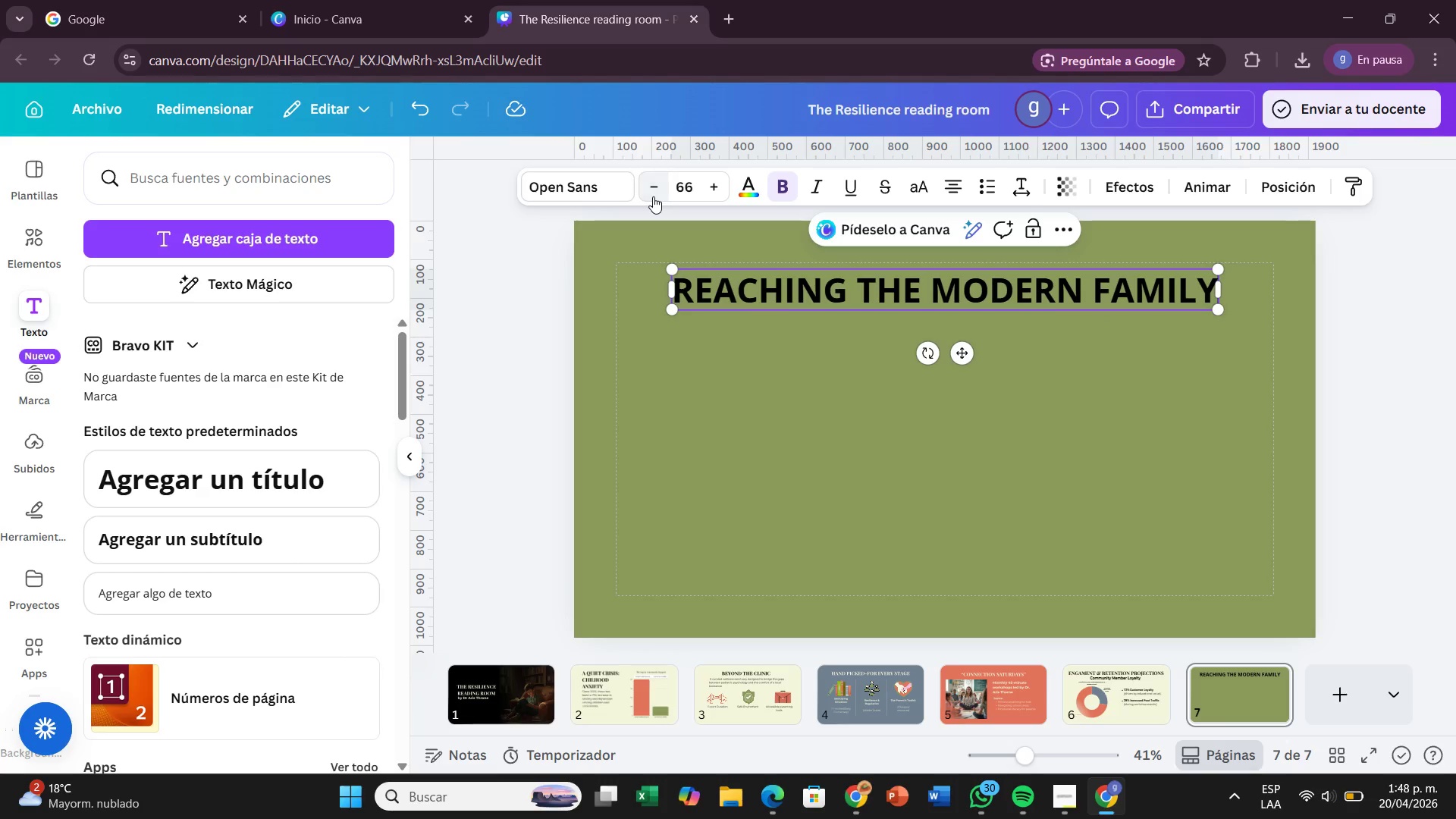 
triple_click([653, 196])
 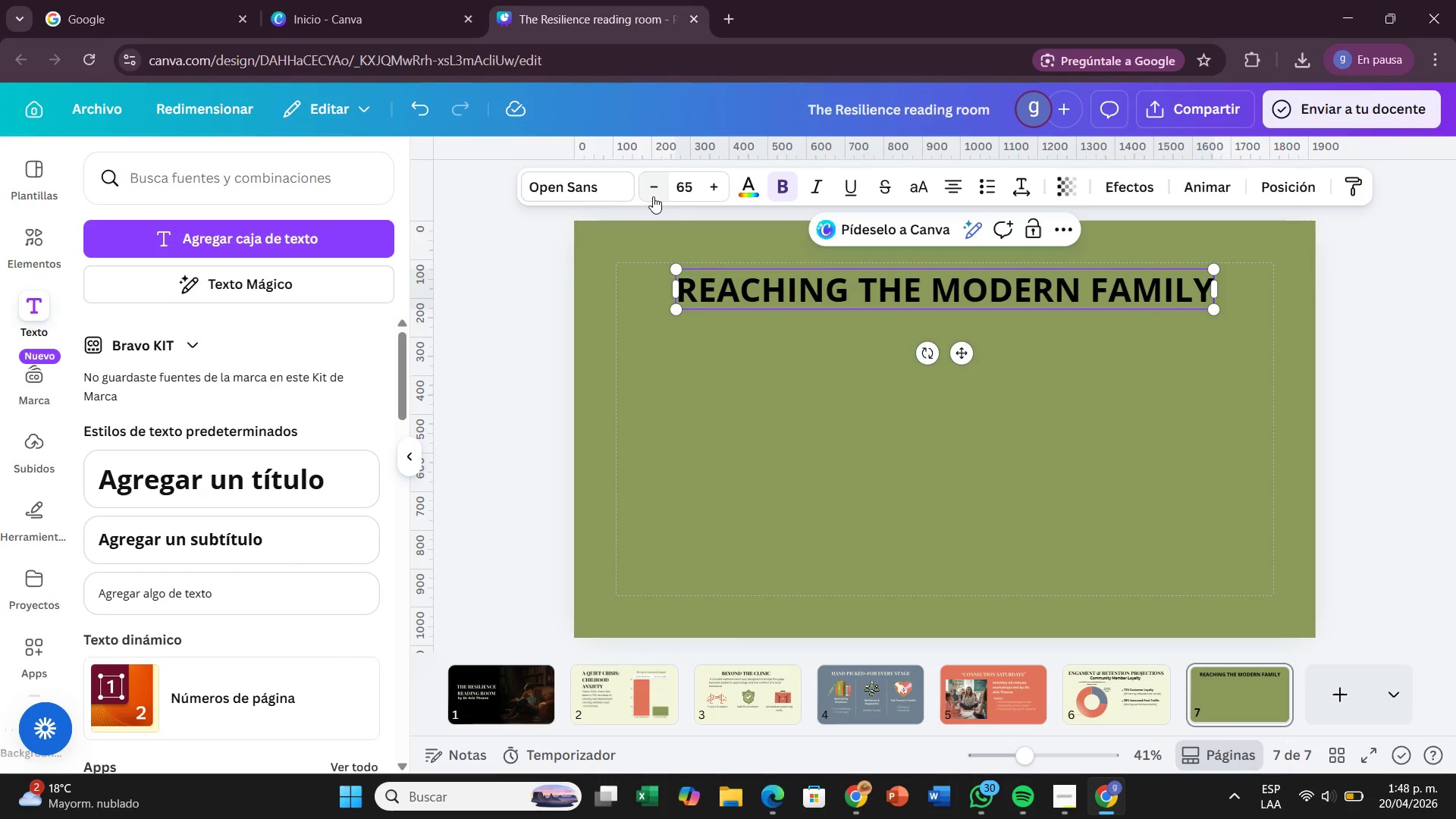 
triple_click([653, 196])
 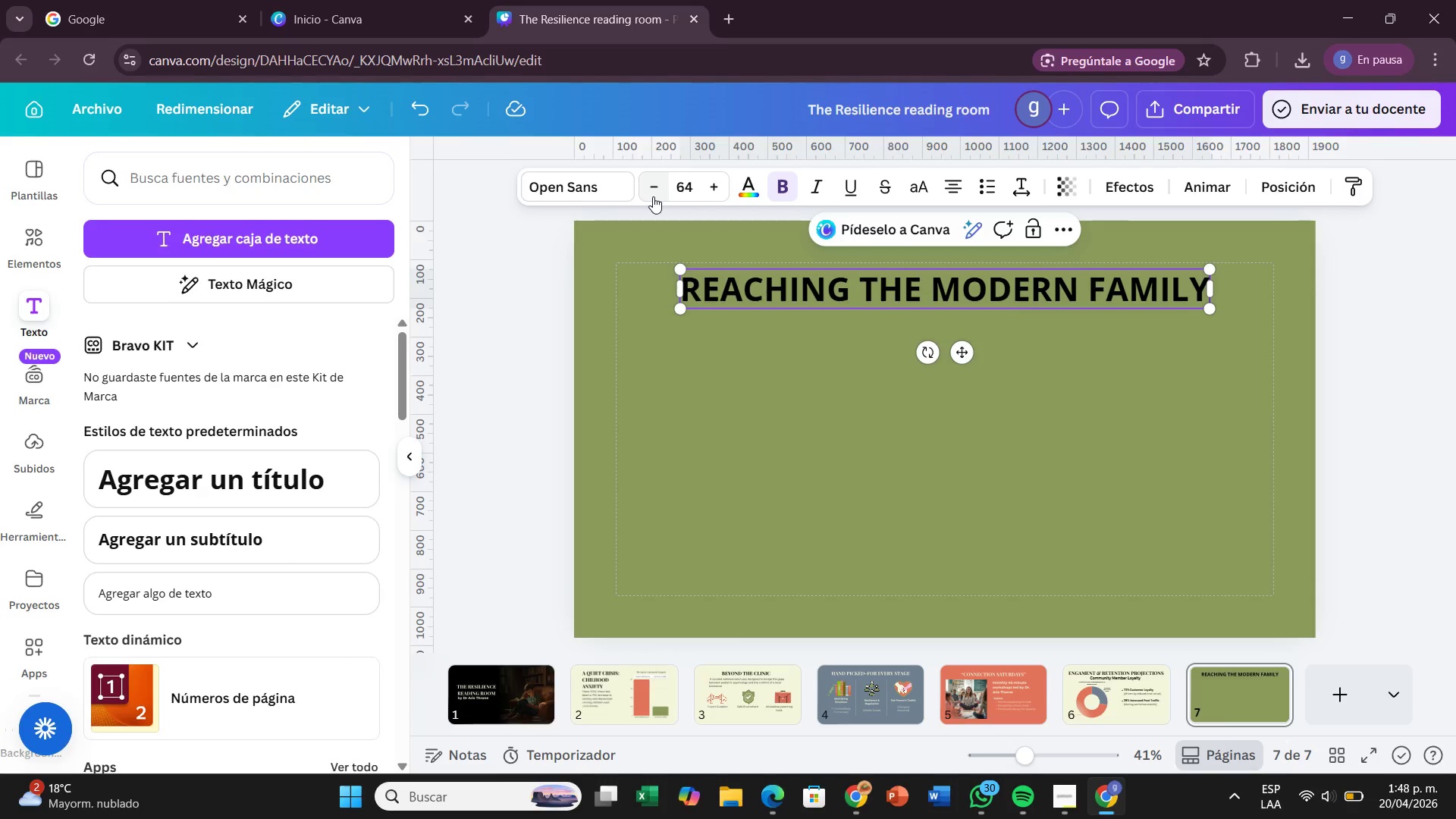 
left_click([653, 196])
 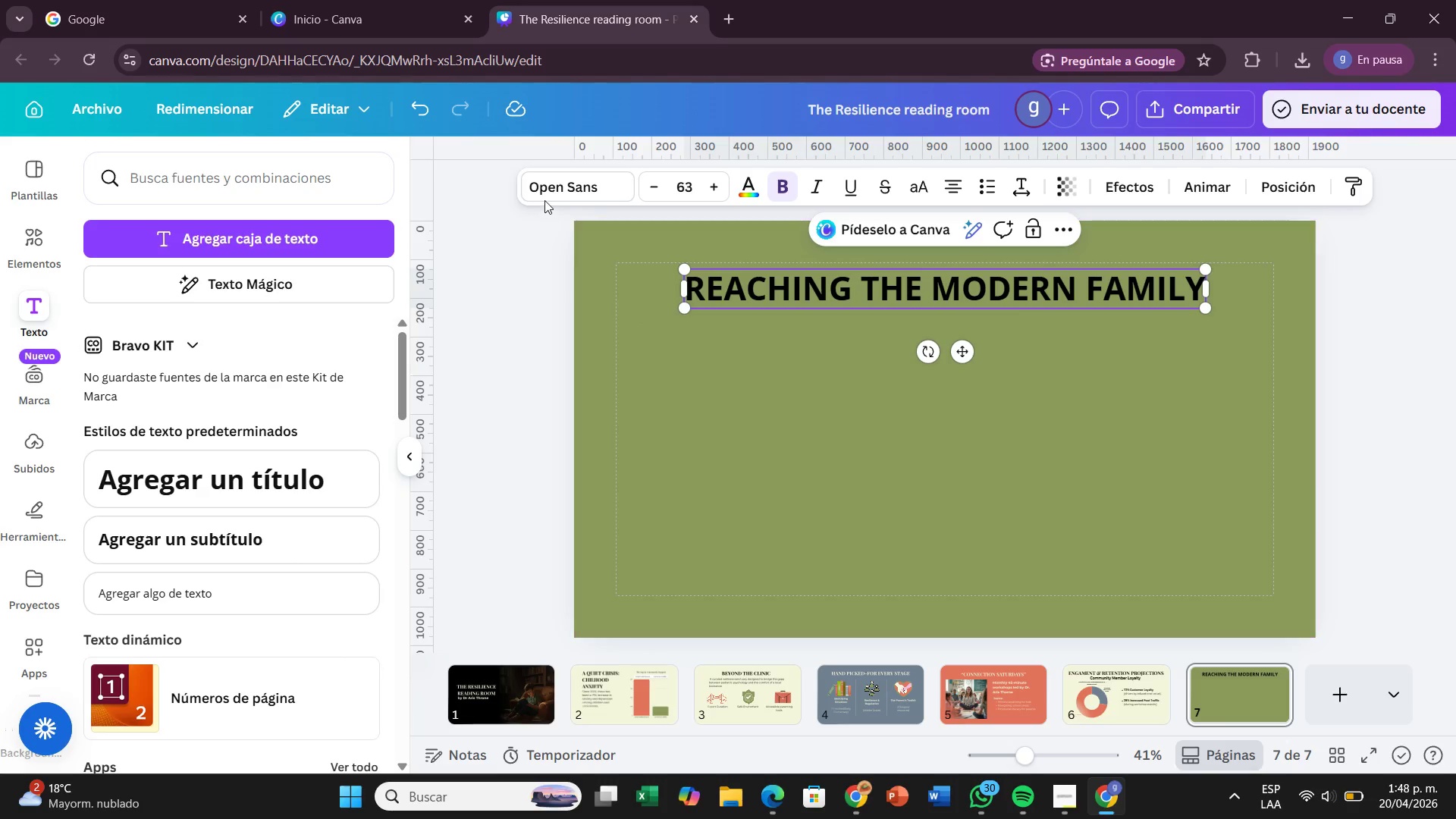 
left_click([552, 190])
 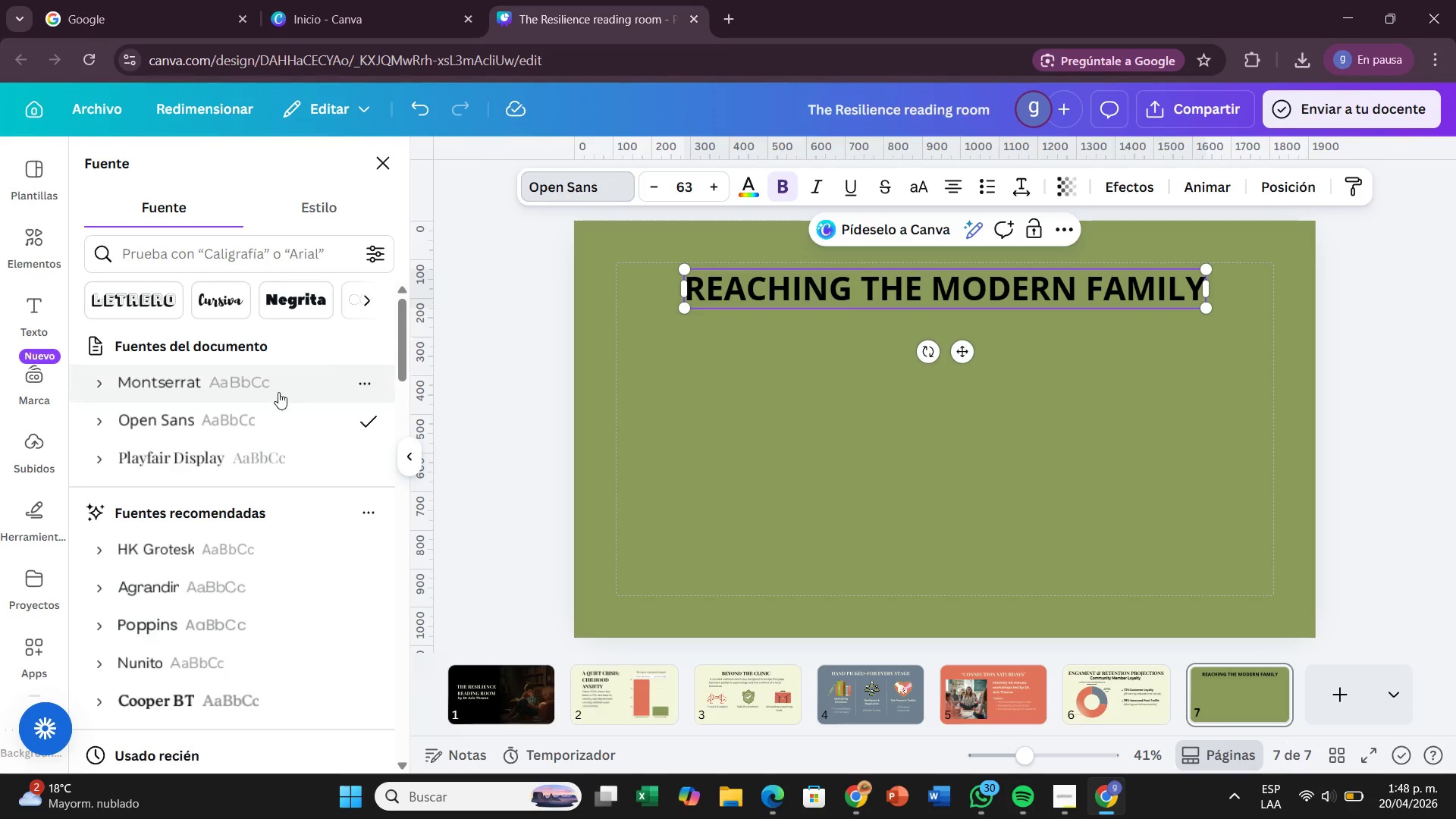 
left_click([208, 469])
 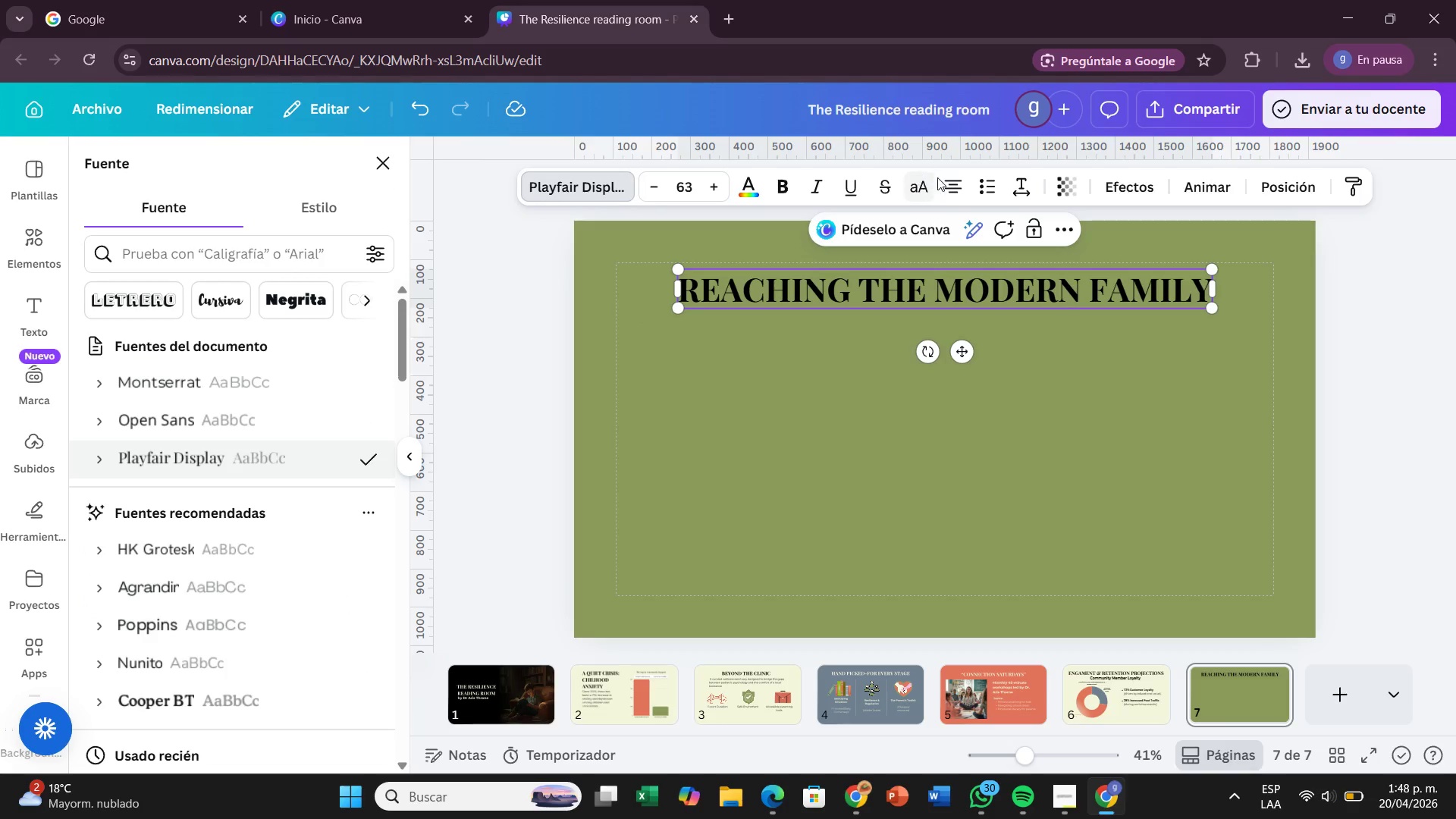 
left_click([925, 196])
 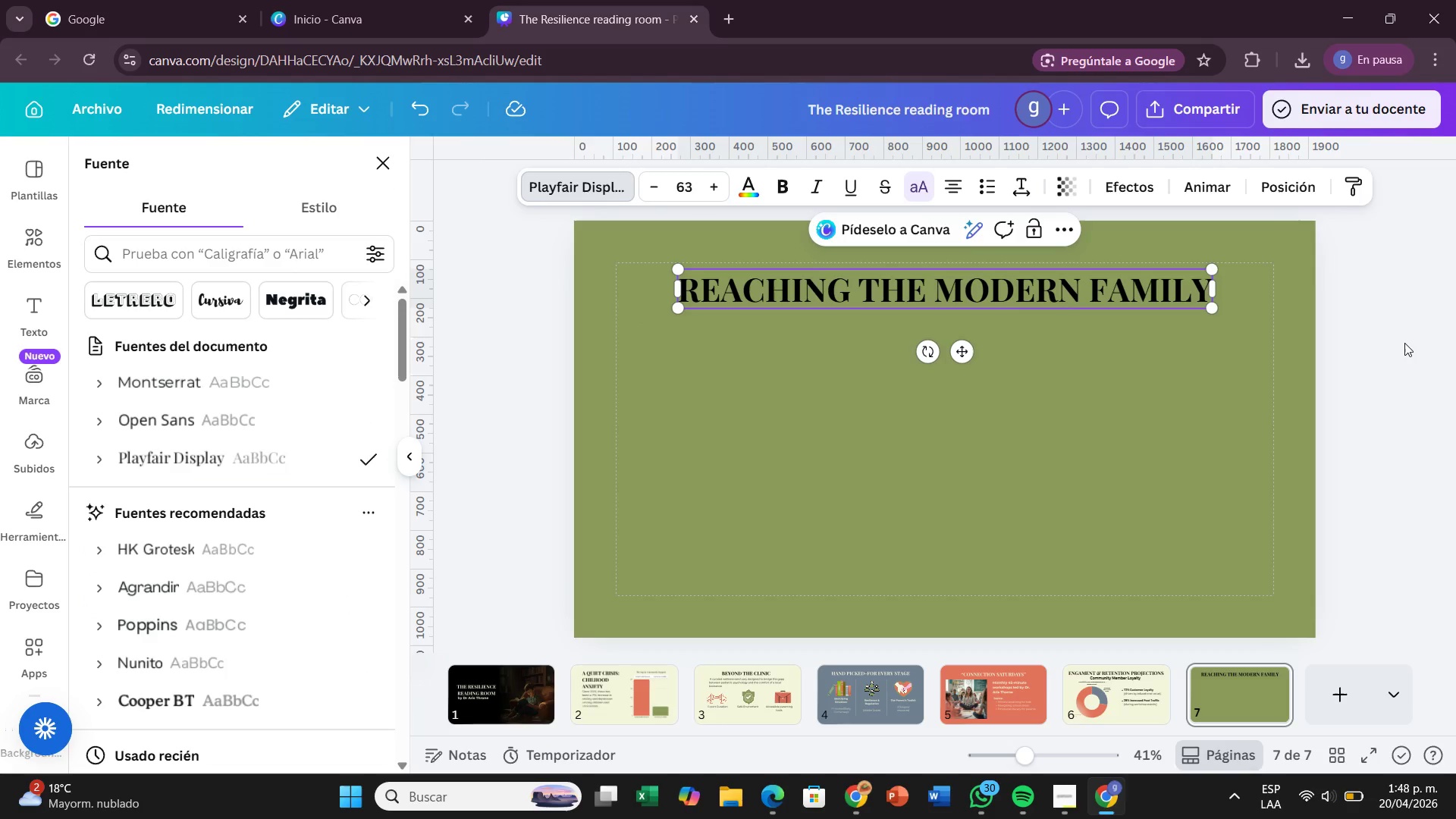 
left_click([1404, 343])
 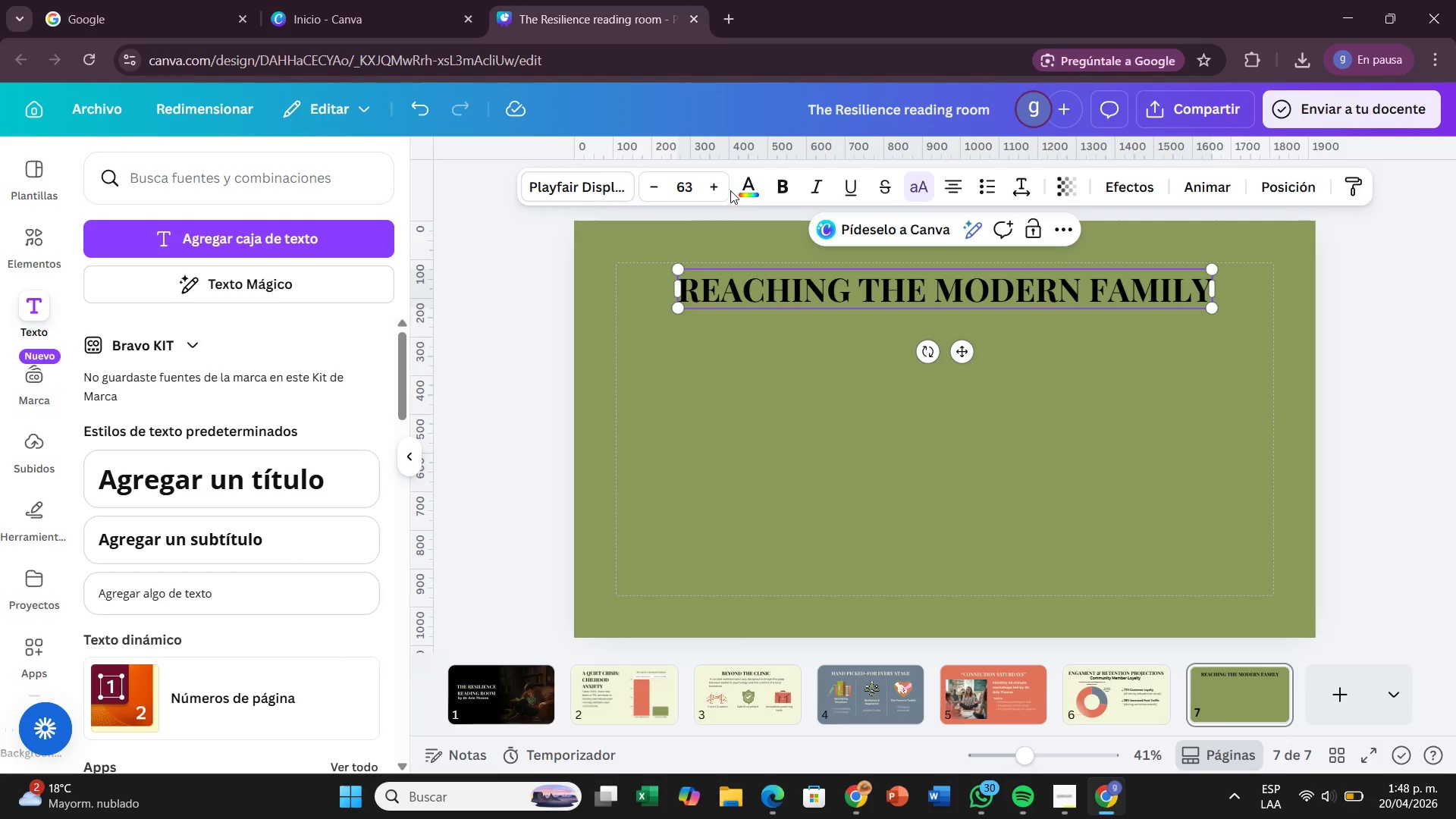 
left_click([739, 193])
 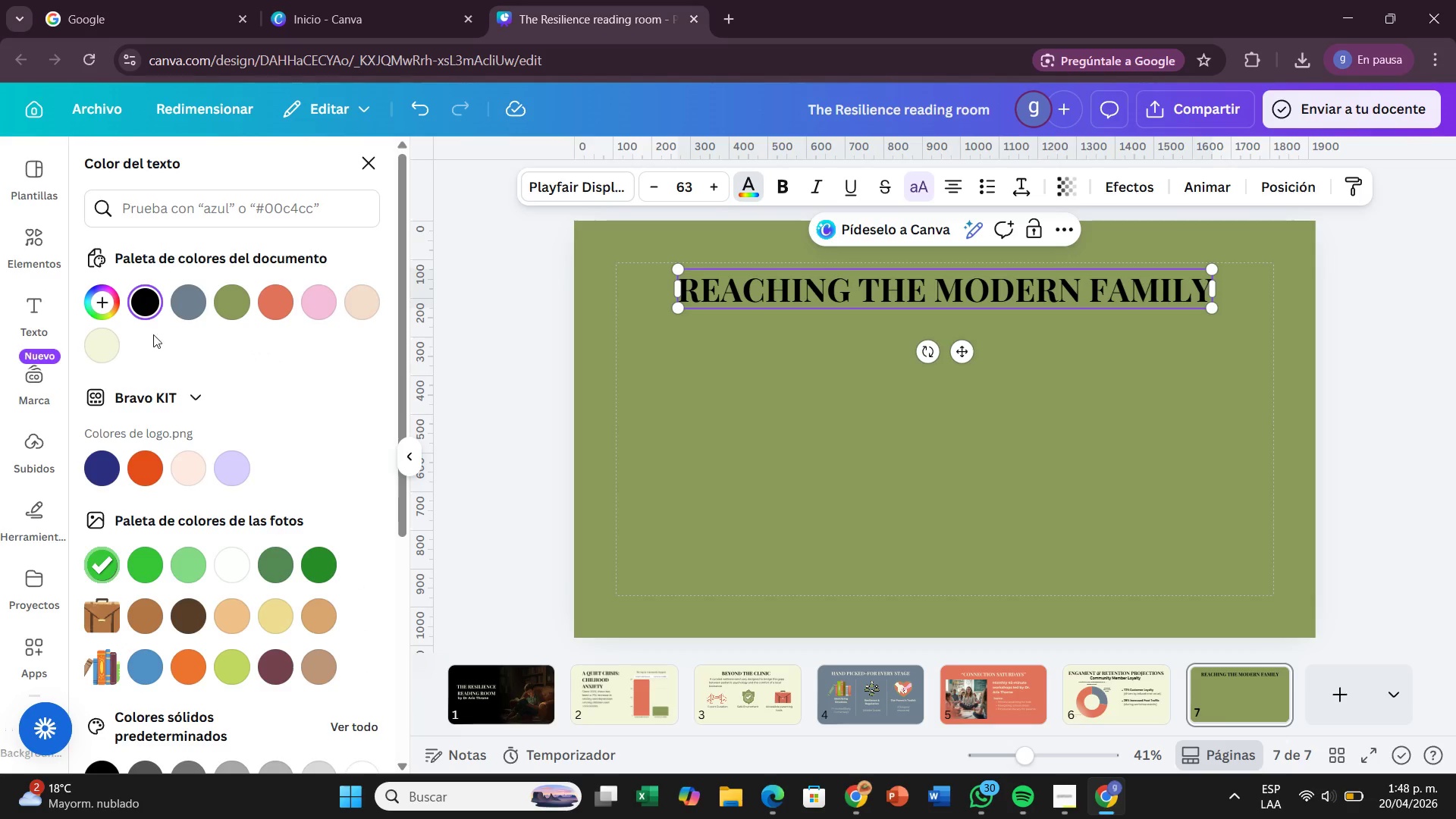 
left_click([105, 339])
 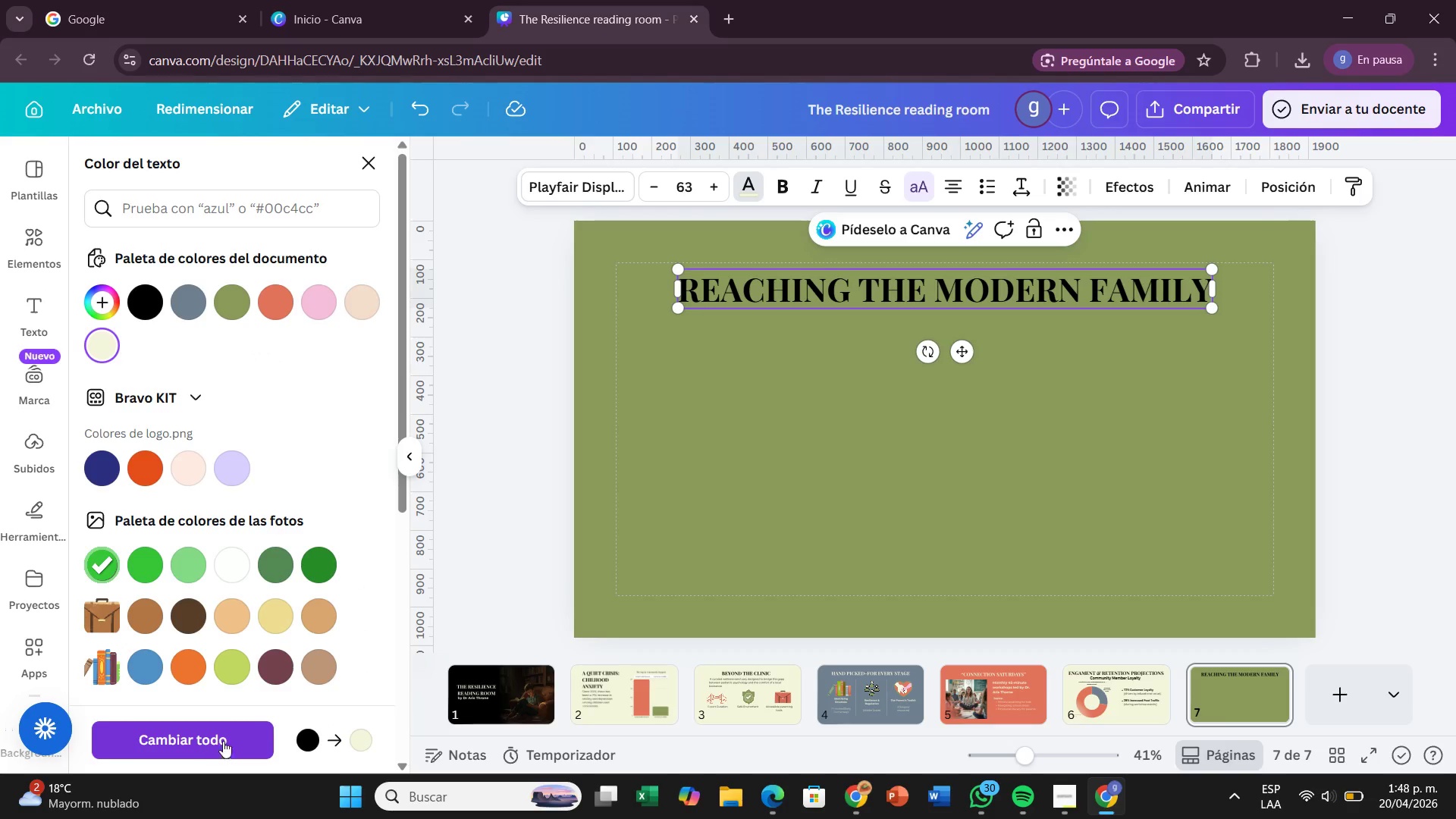 
left_click([519, 593])
 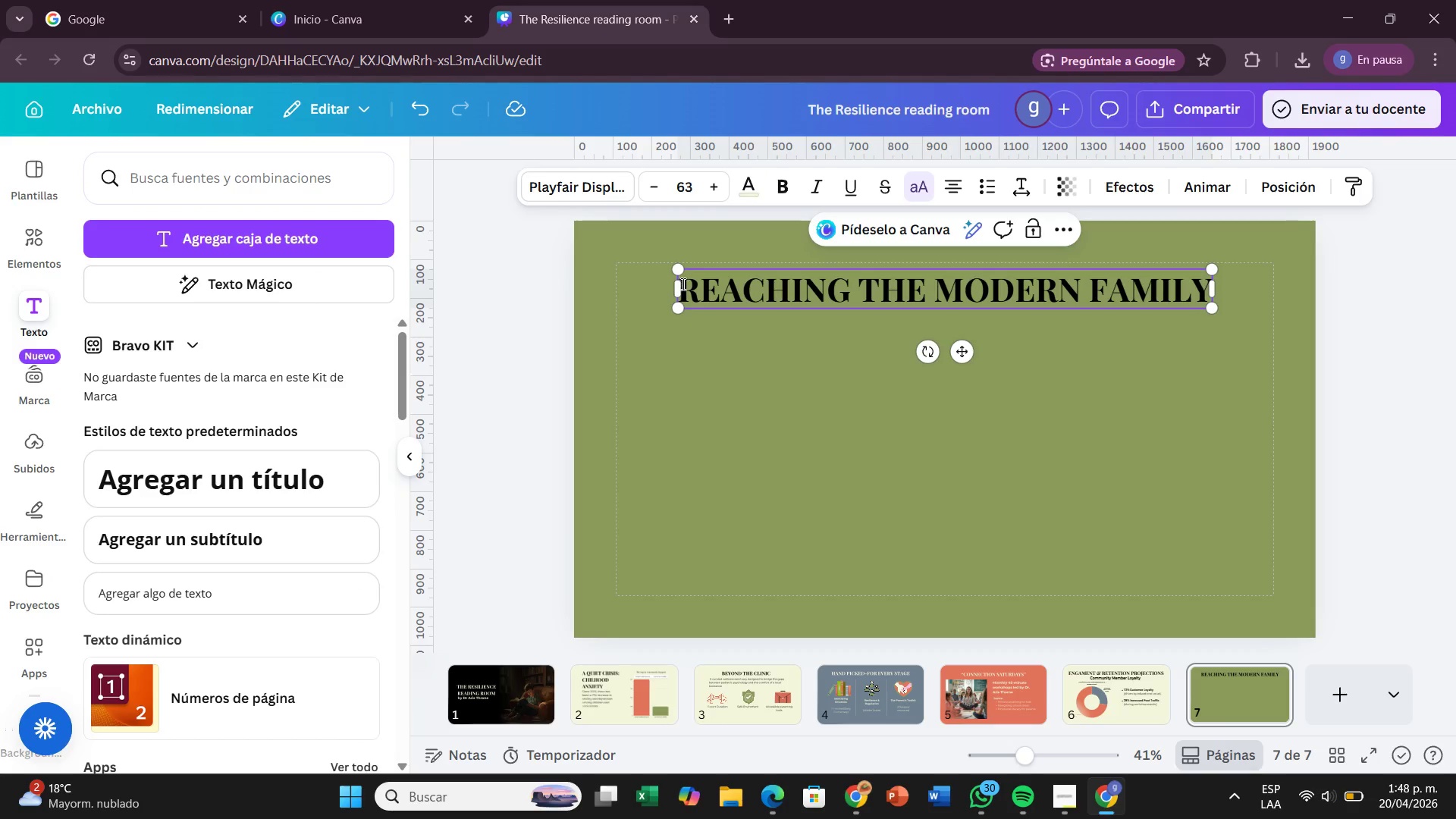 
left_click_drag(start_coordinate=[684, 284], to_coordinate=[1213, 278])
 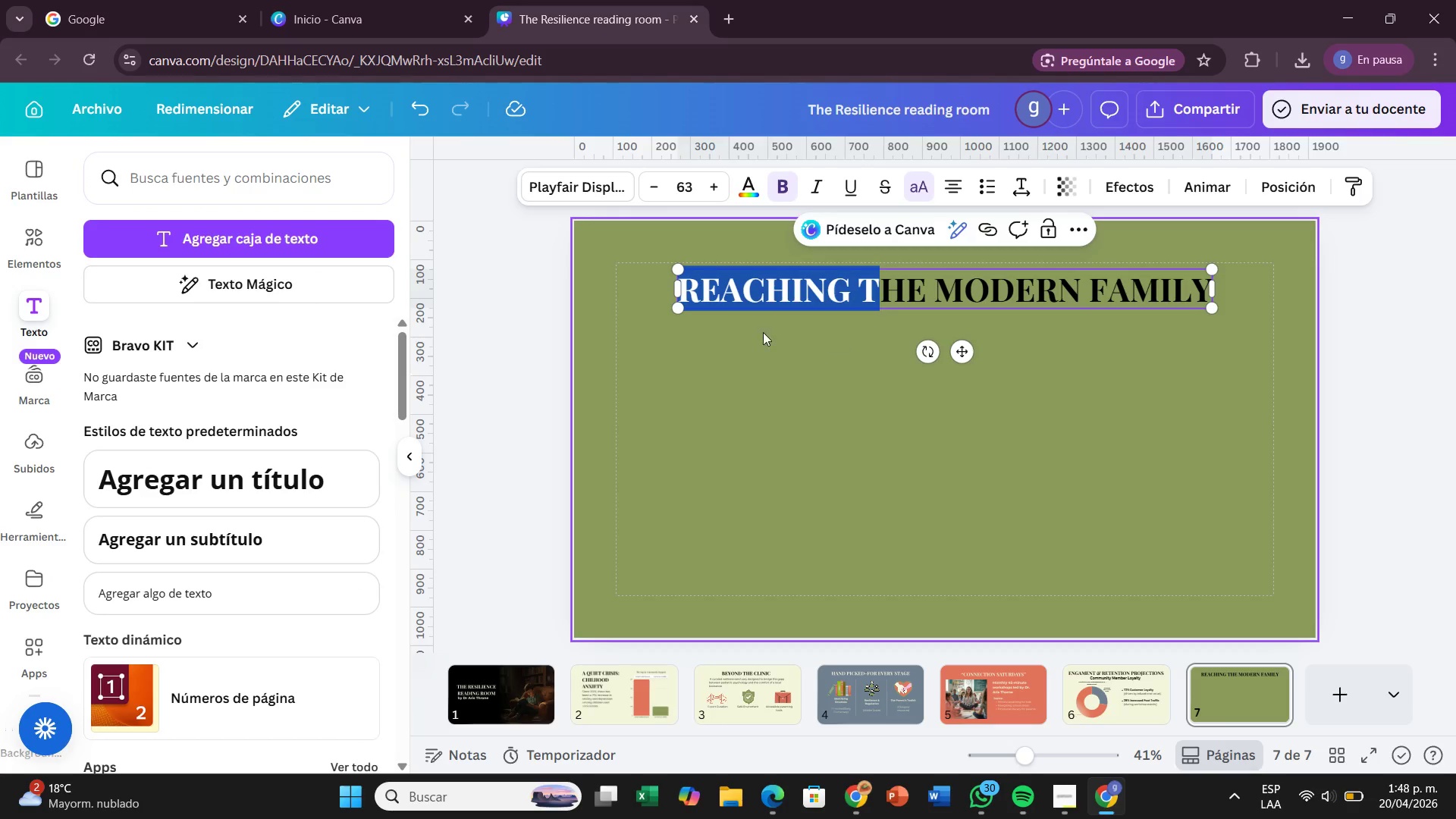 
left_click([689, 284])
 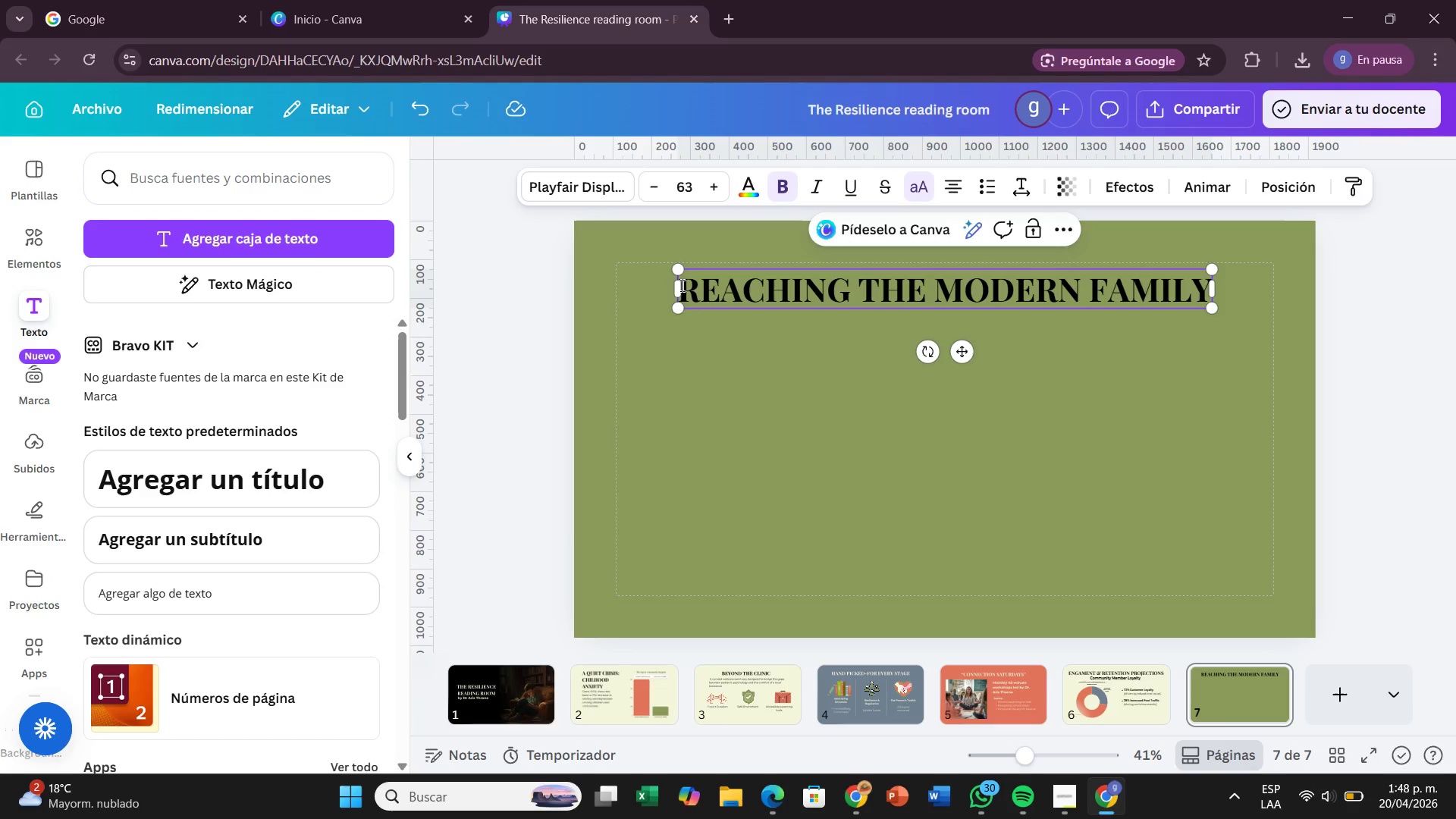 
left_click_drag(start_coordinate=[681, 285], to_coordinate=[1243, 290])
 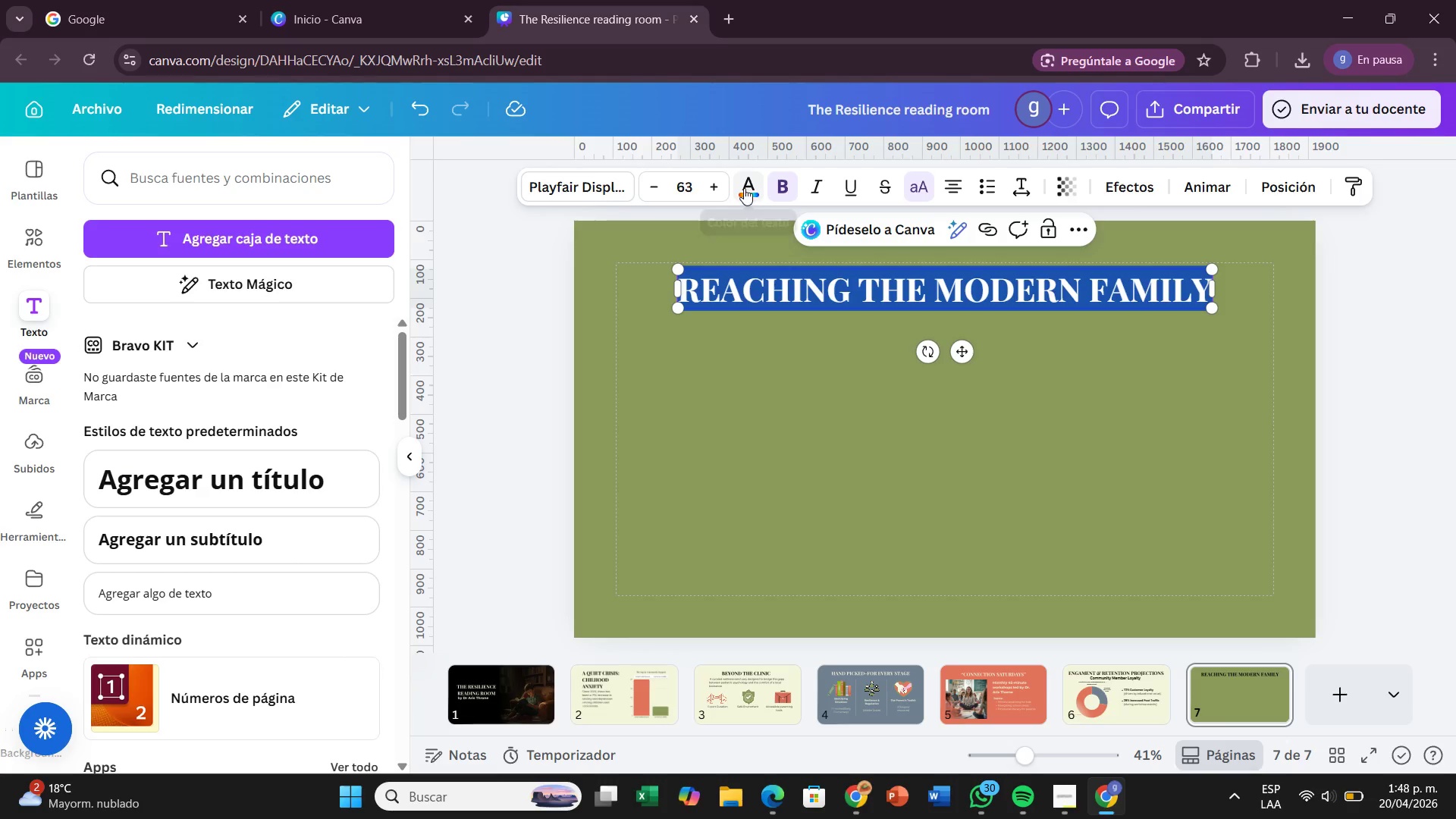 
left_click([744, 188])
 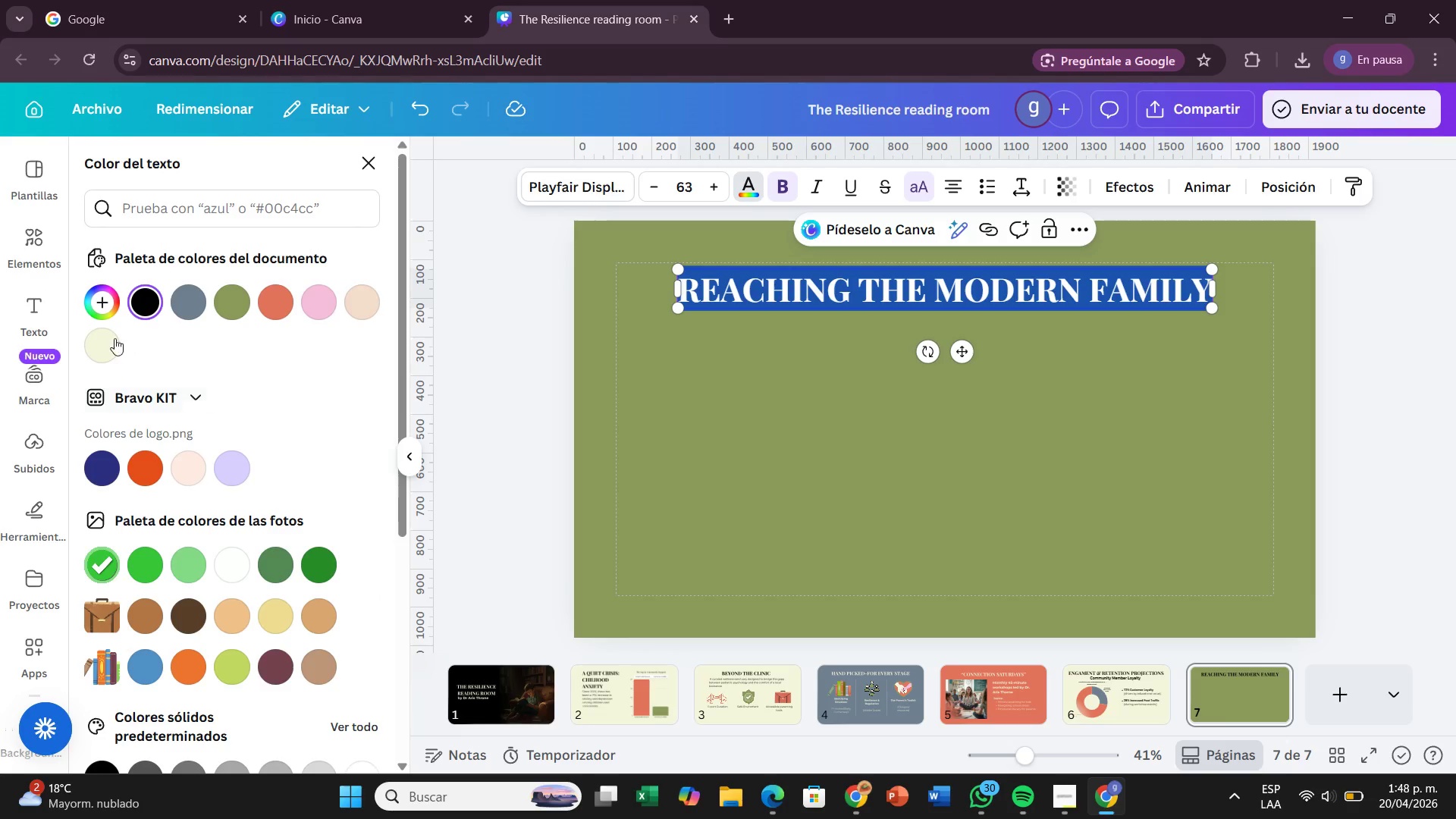 
left_click([107, 338])
 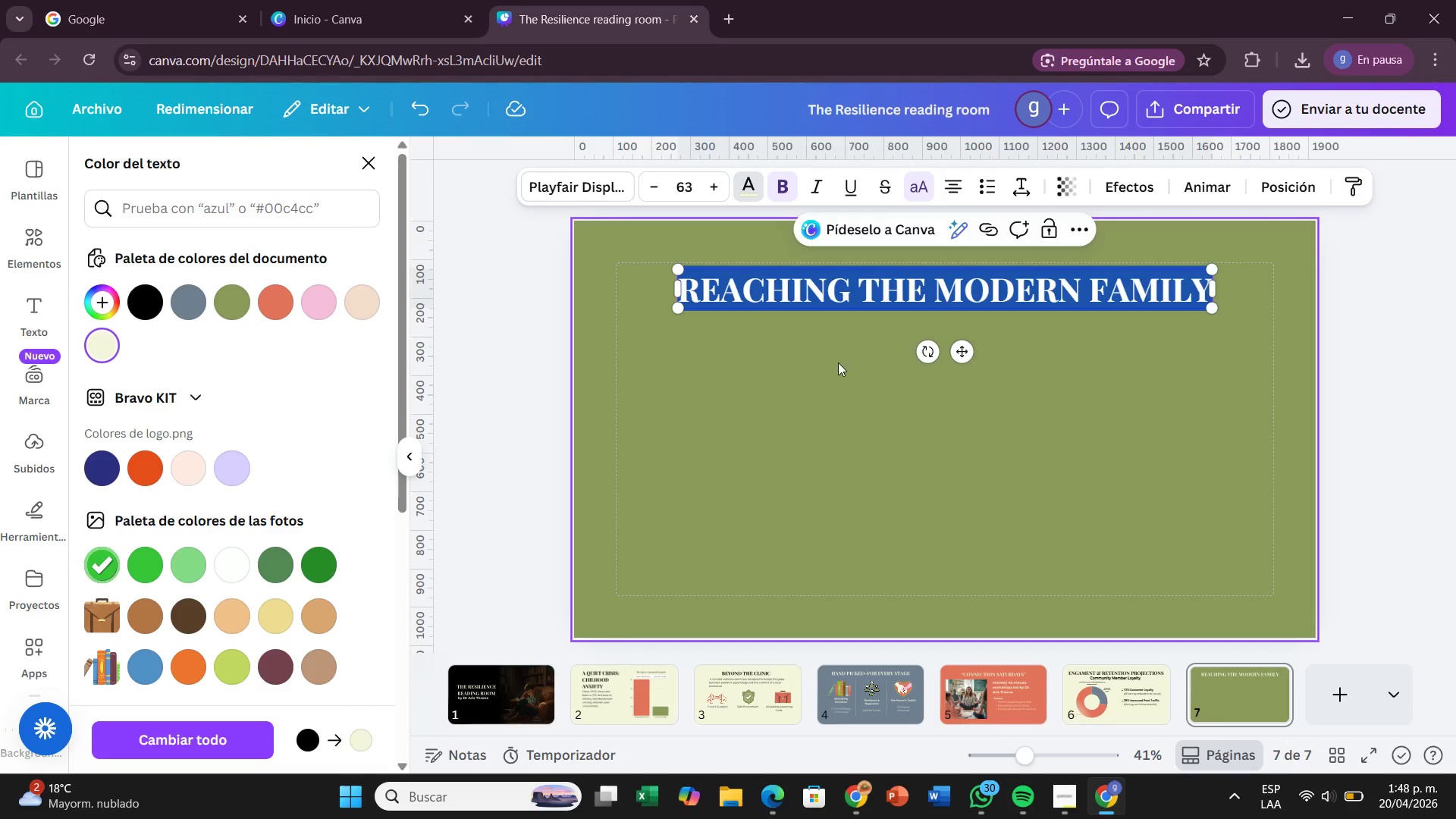 
left_click([839, 364])
 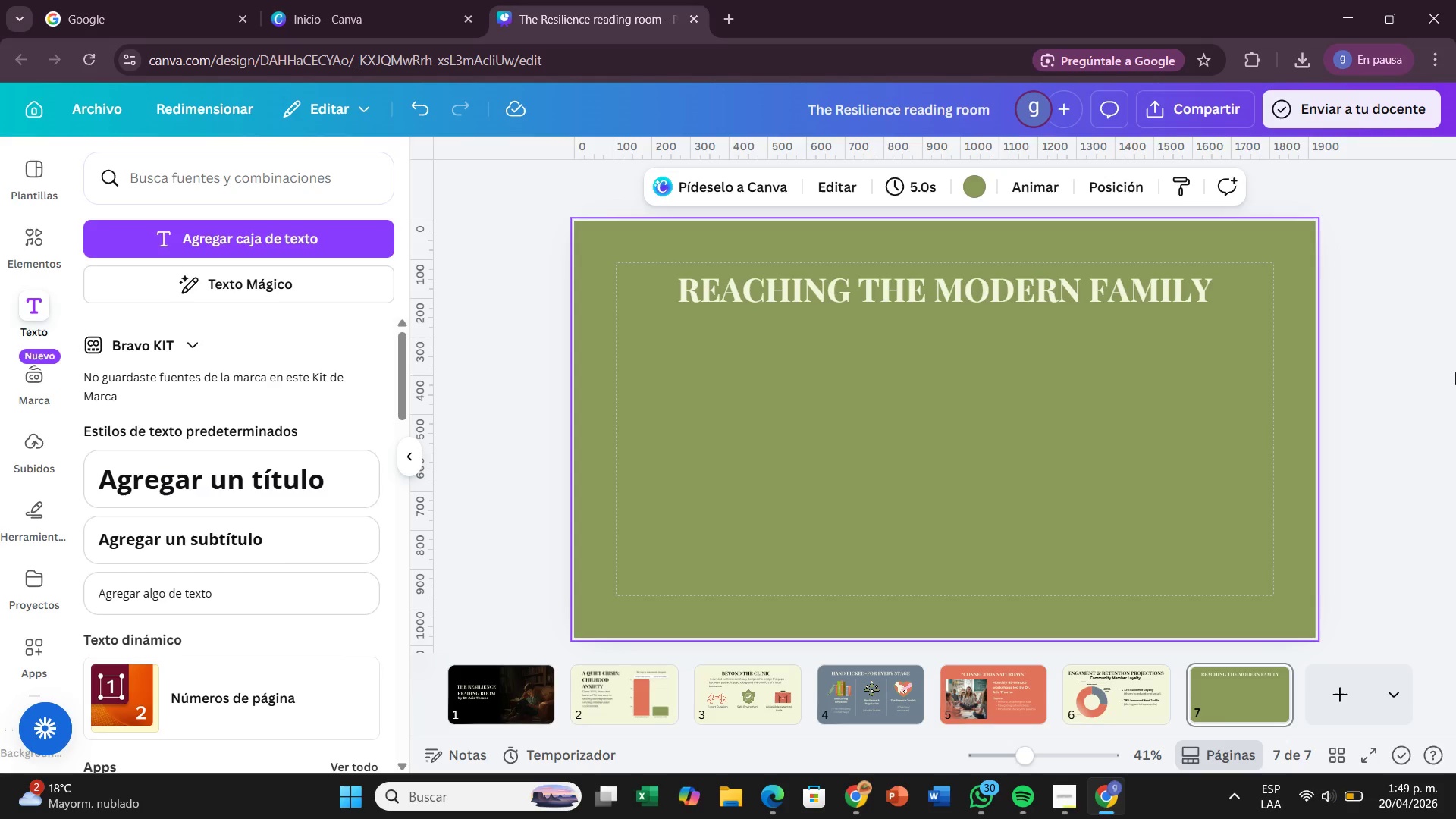 
wait(36.2)
 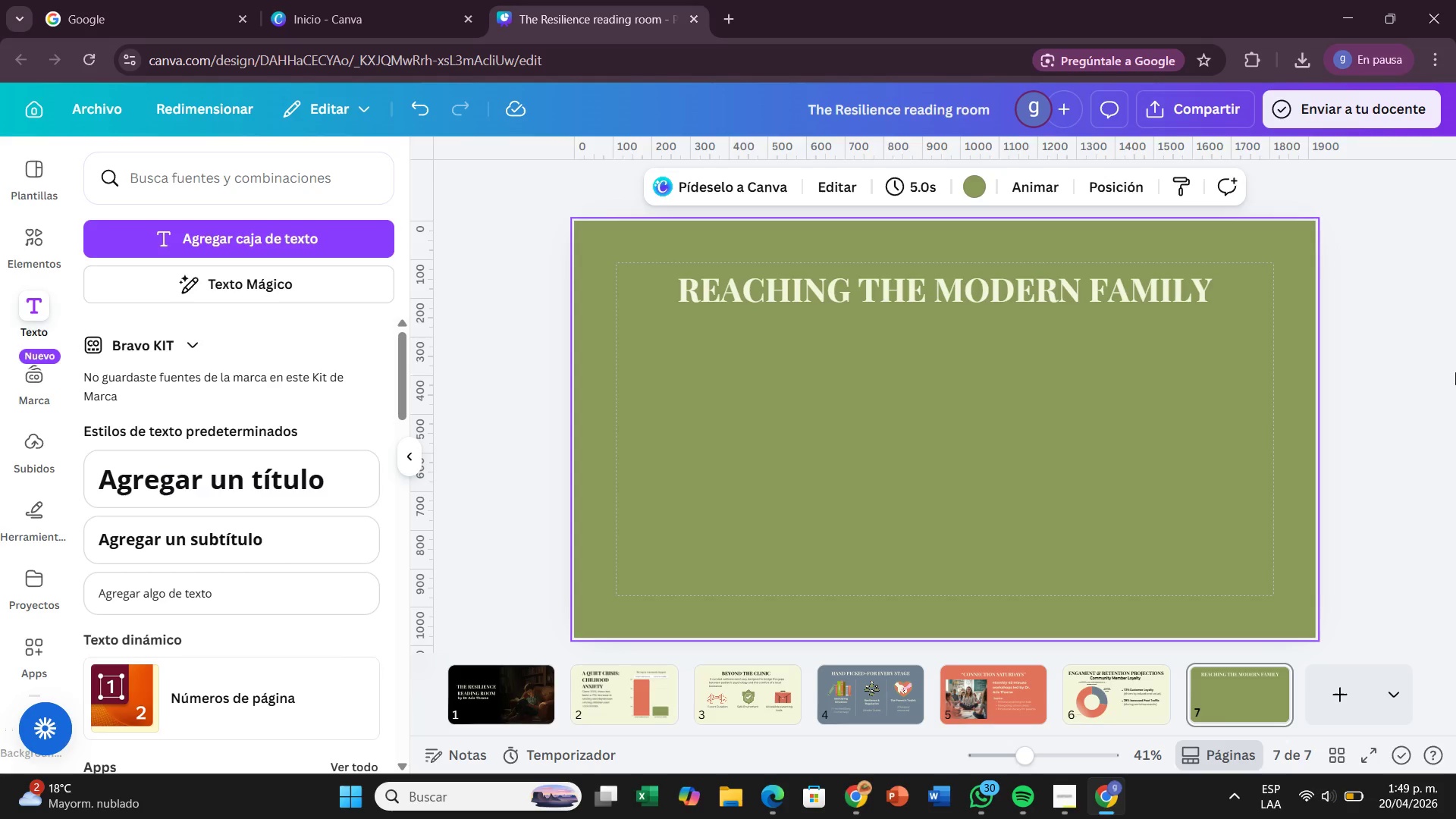 
left_click([19, 224])
 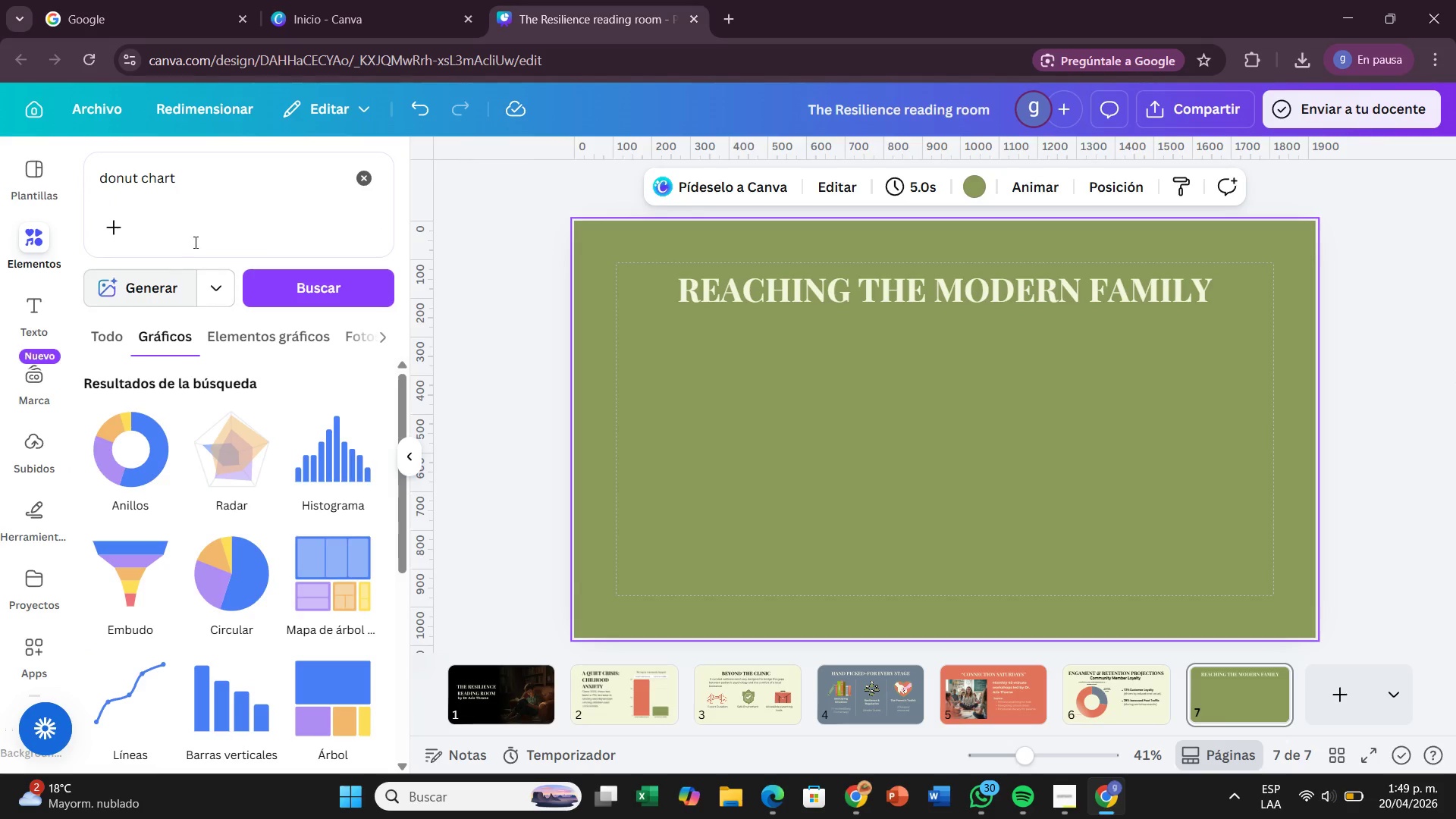 
left_click([212, 201])
 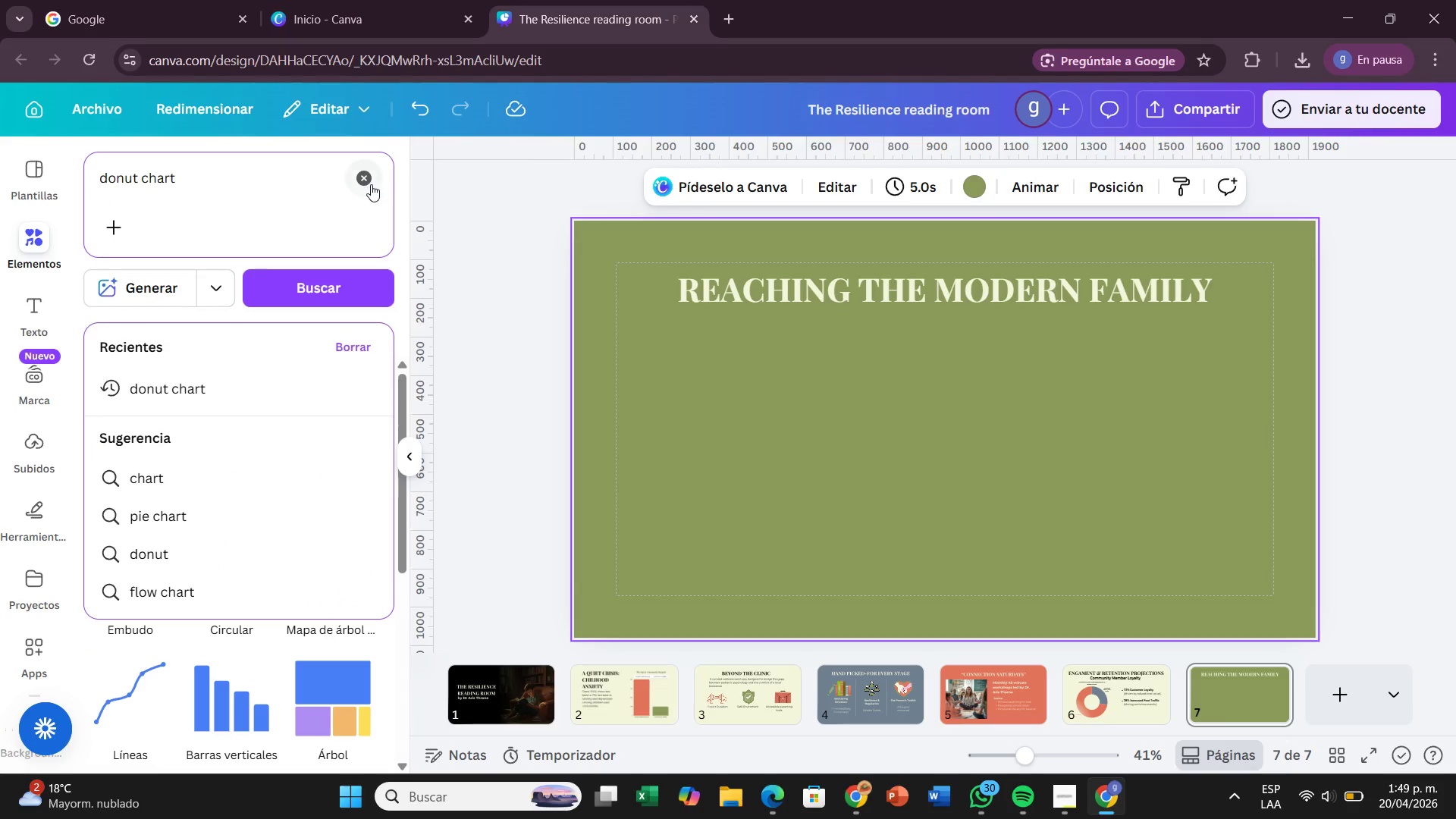 
left_click([371, 184])
 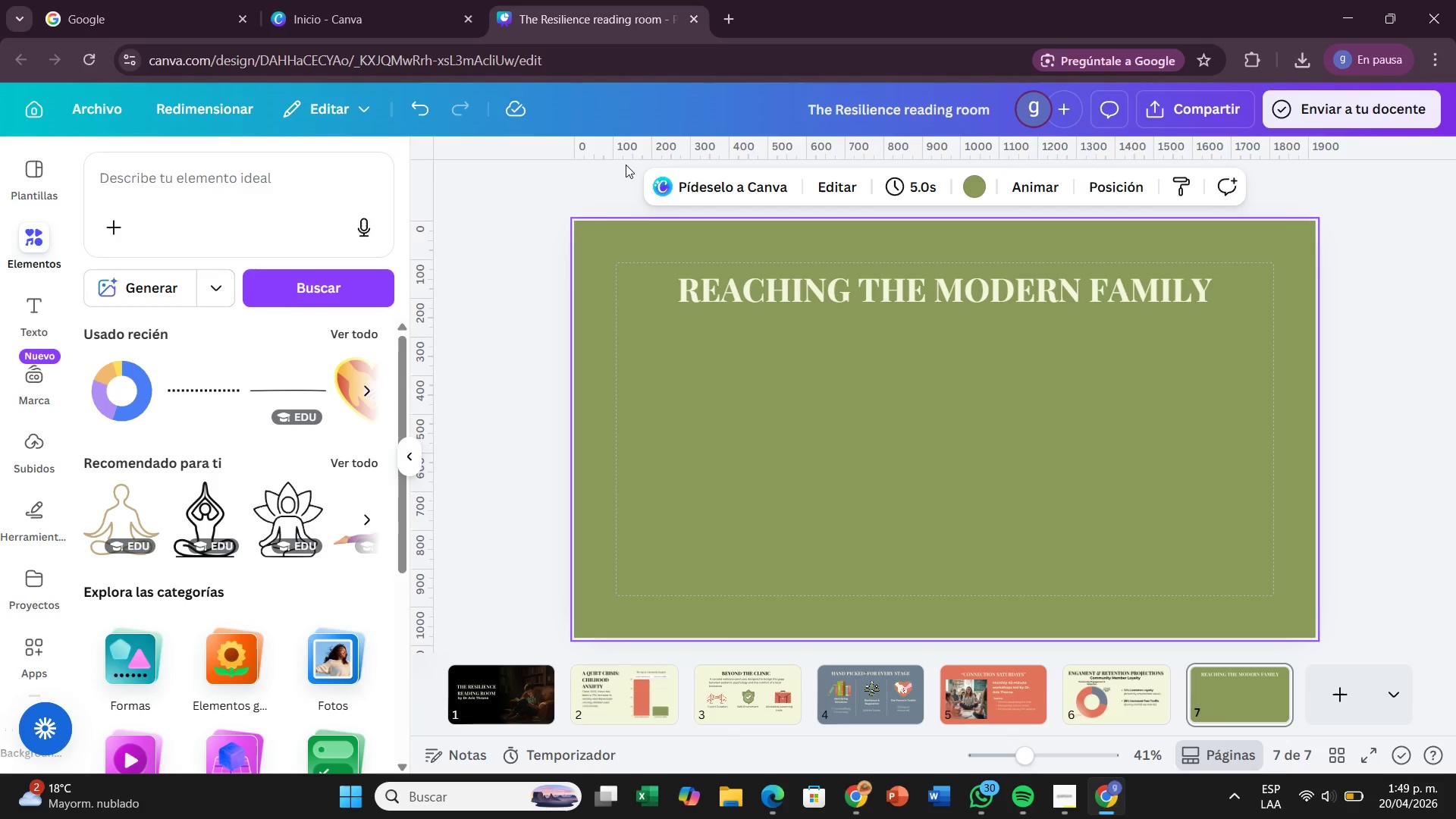 
key(F)
 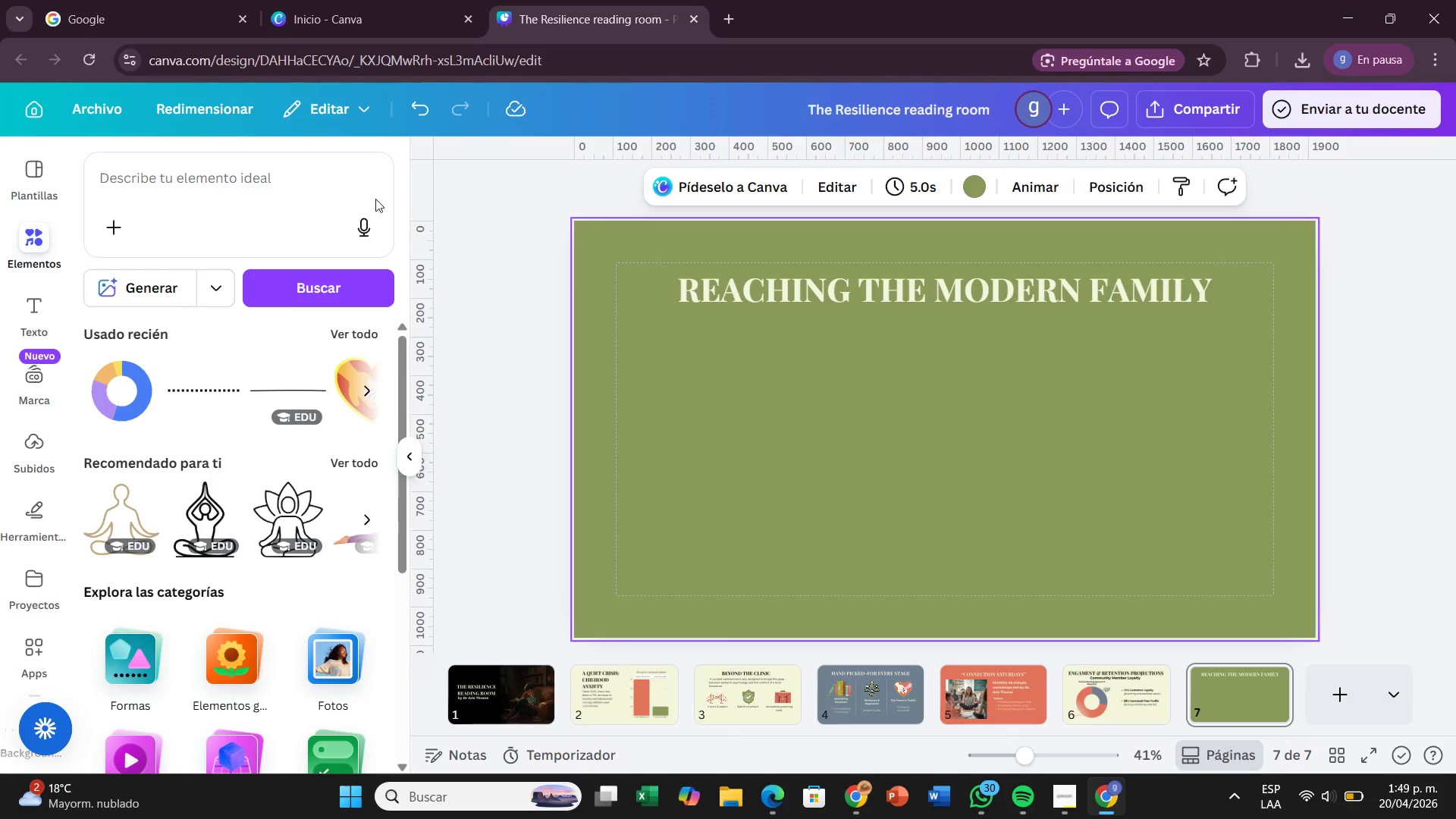 
left_click([286, 203])
 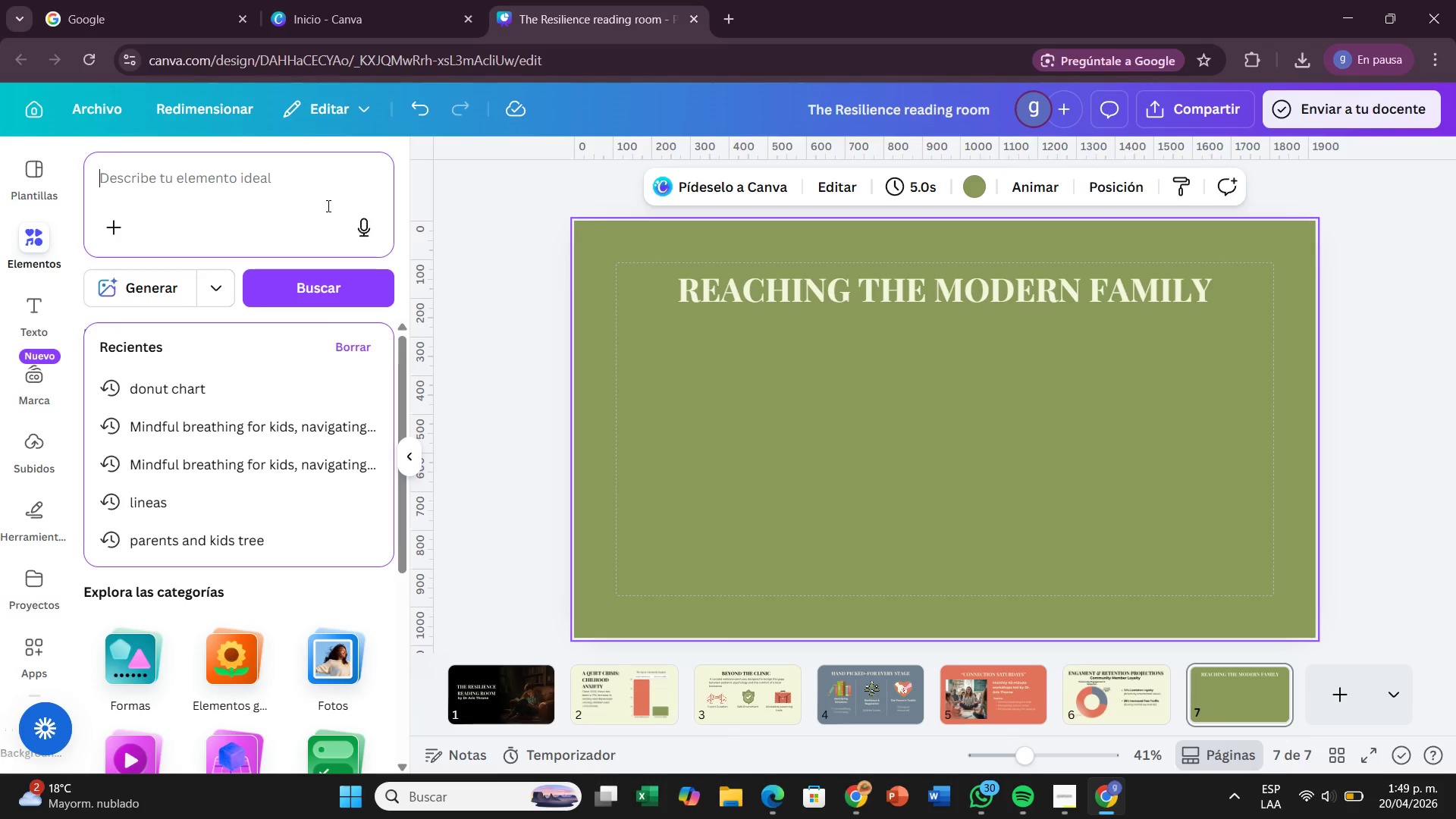 
type(family)
 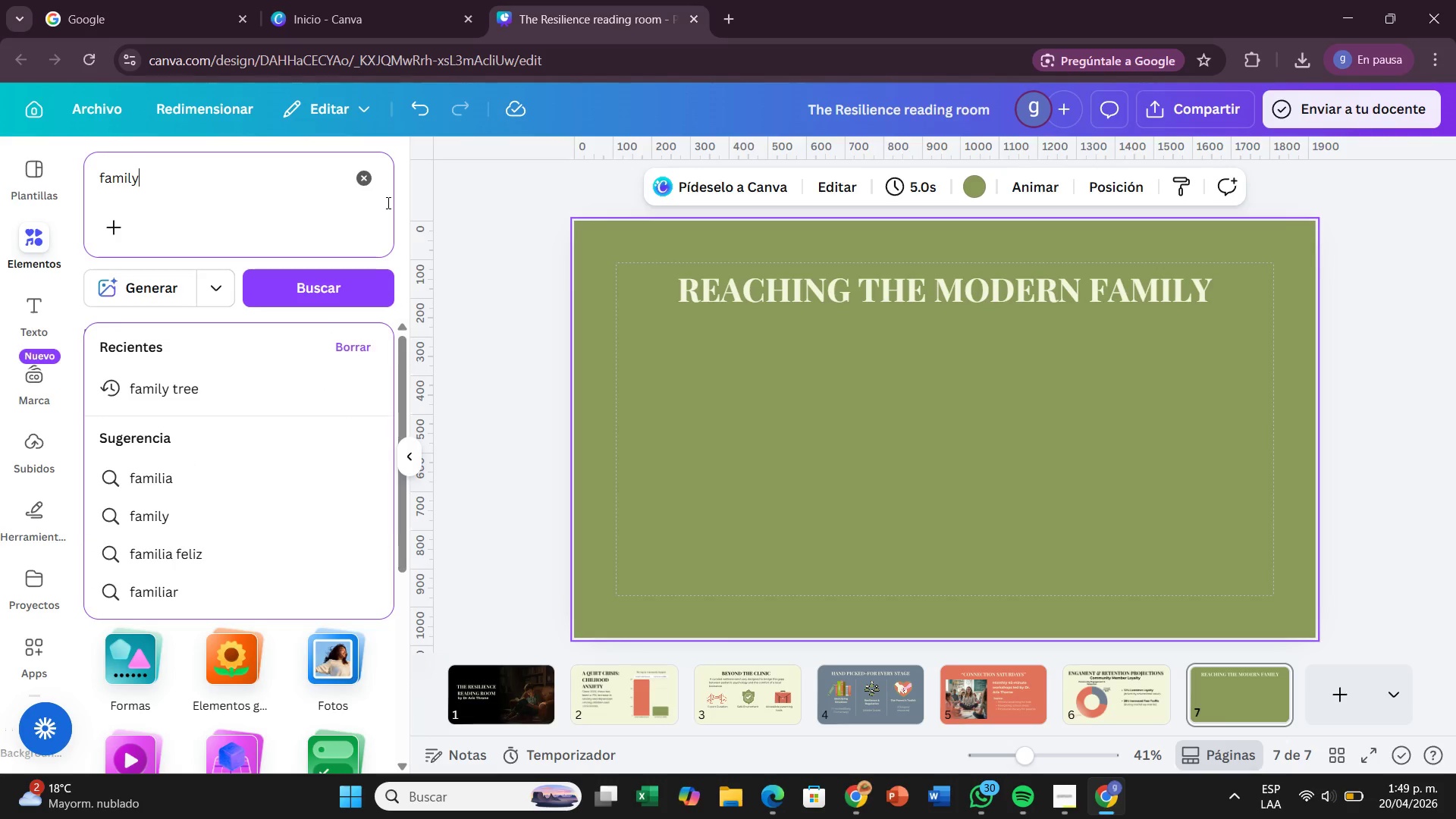 
type( sg)
key(Backspace)
type(hring tim)
 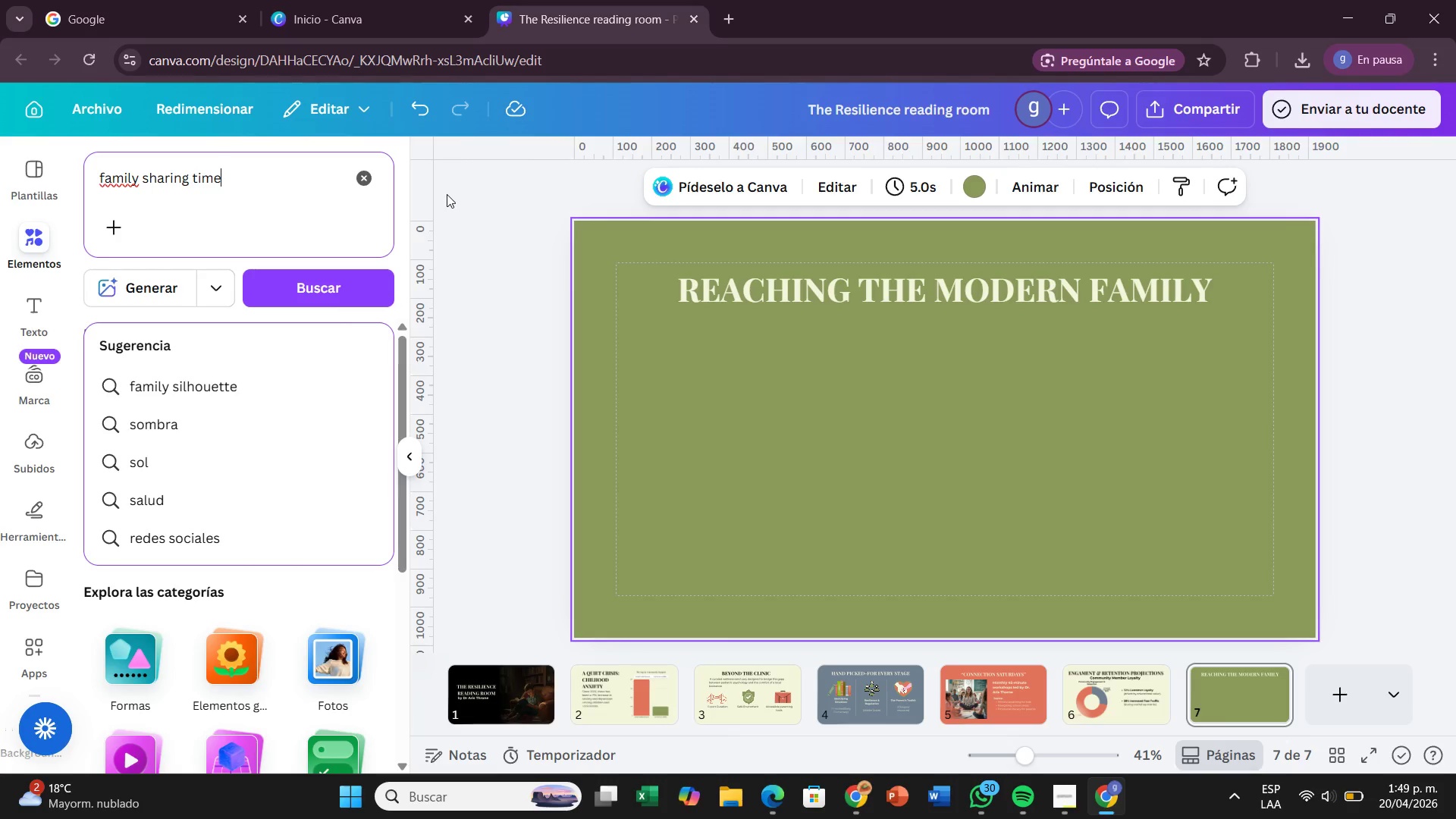 
hold_key(key=A, duration=14.95)
 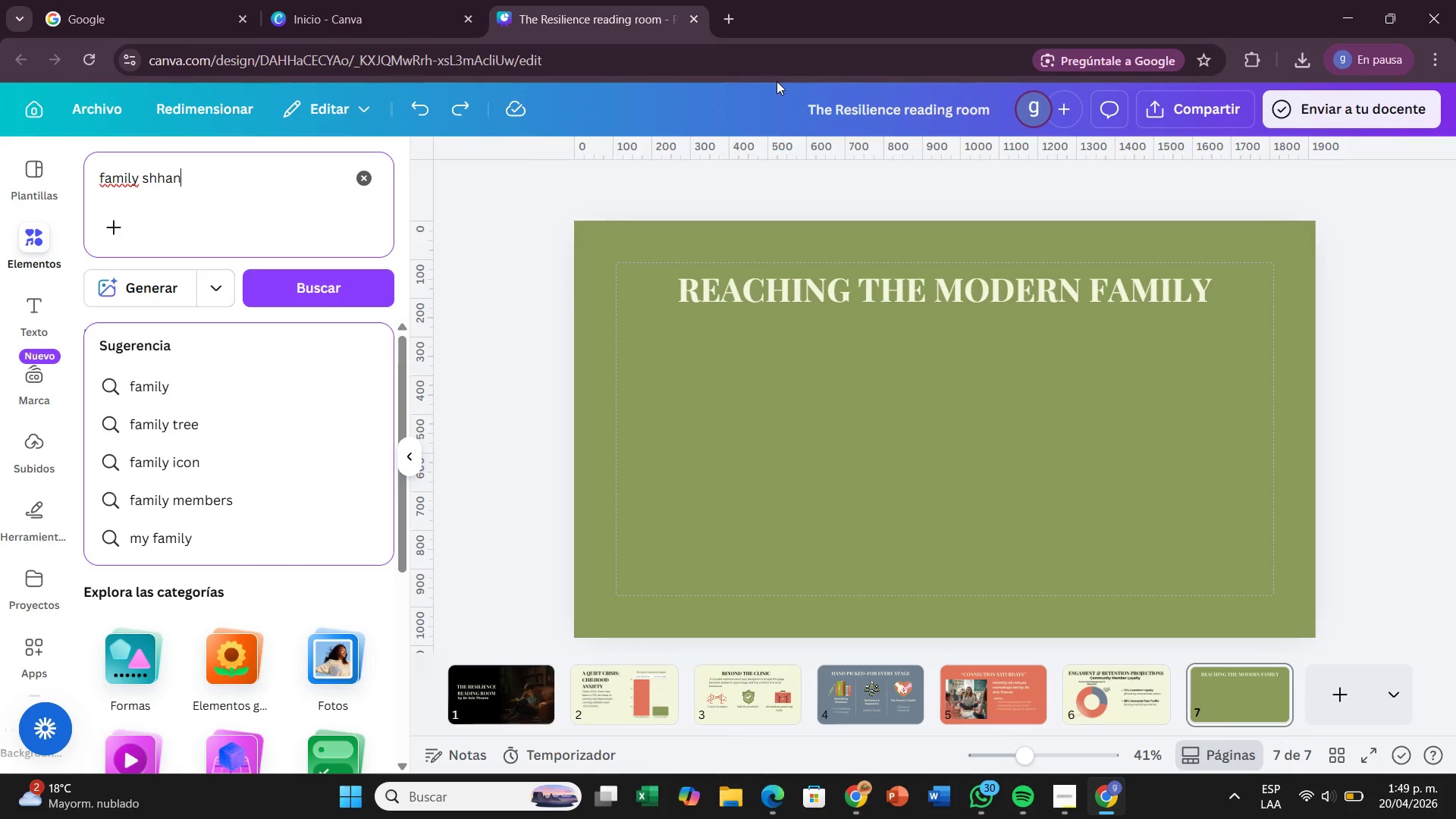 
key(E)
 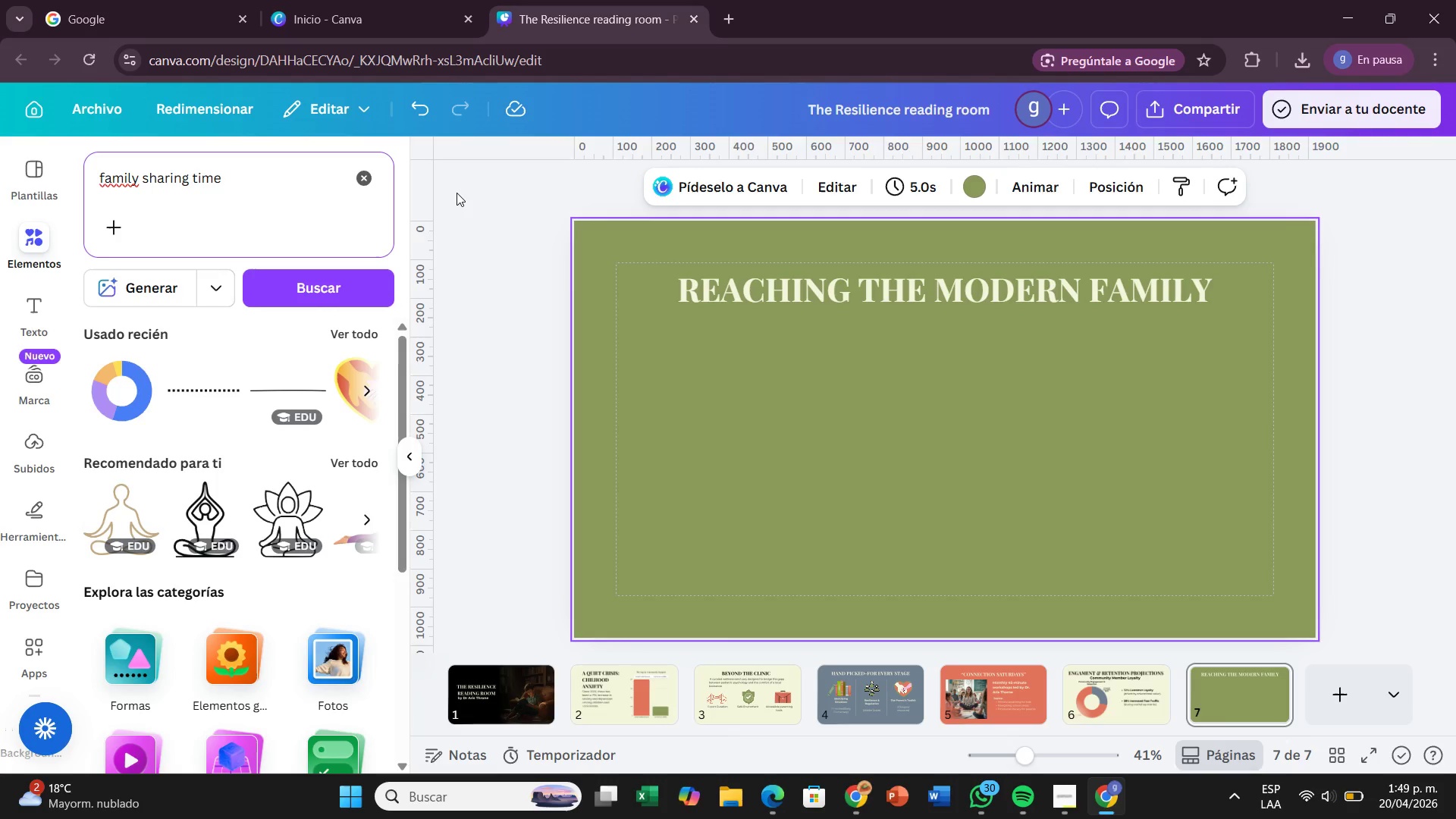 
left_click([457, 193])
 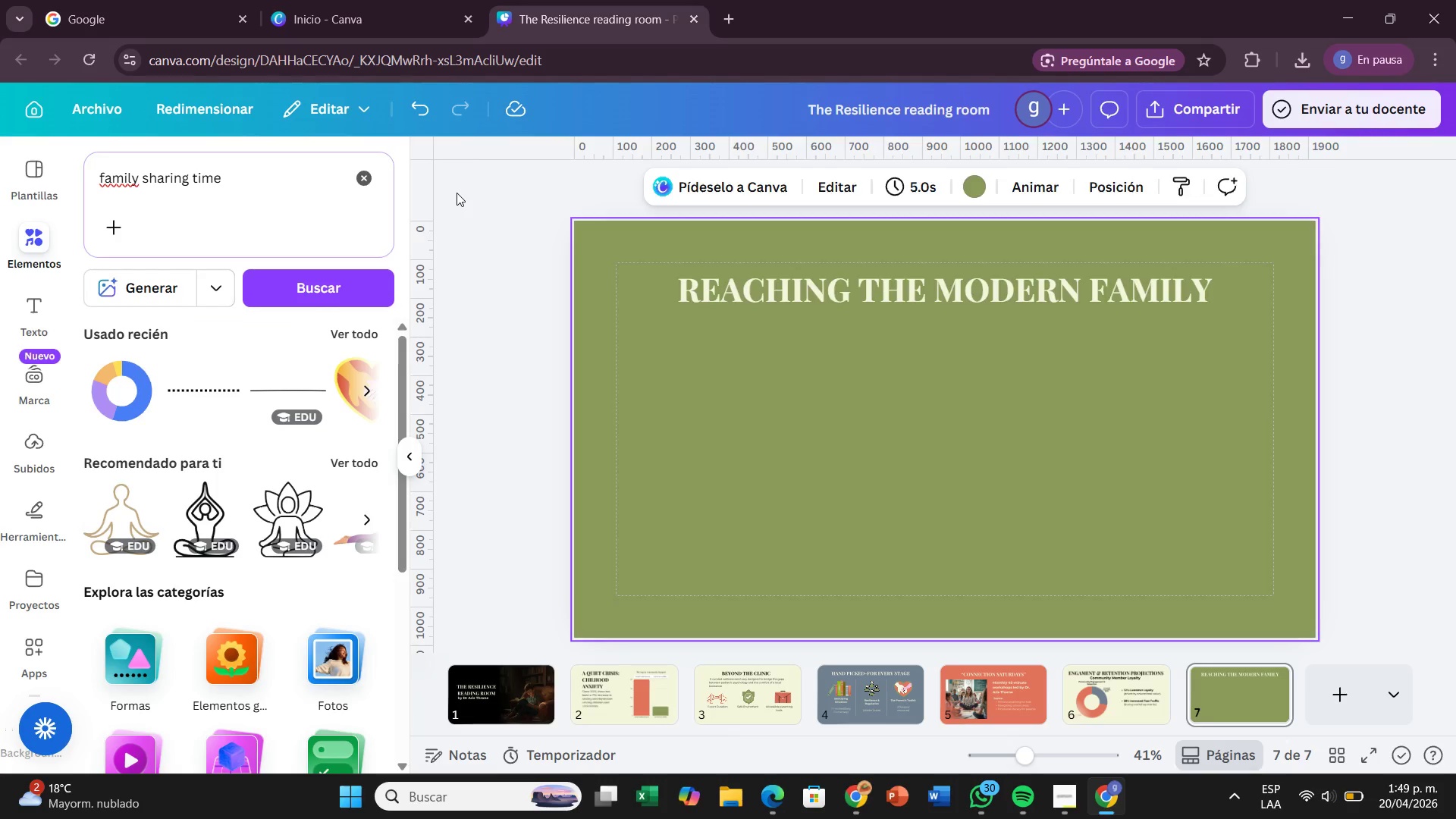 
hold_key(key=Backspace, duration=0.59)
 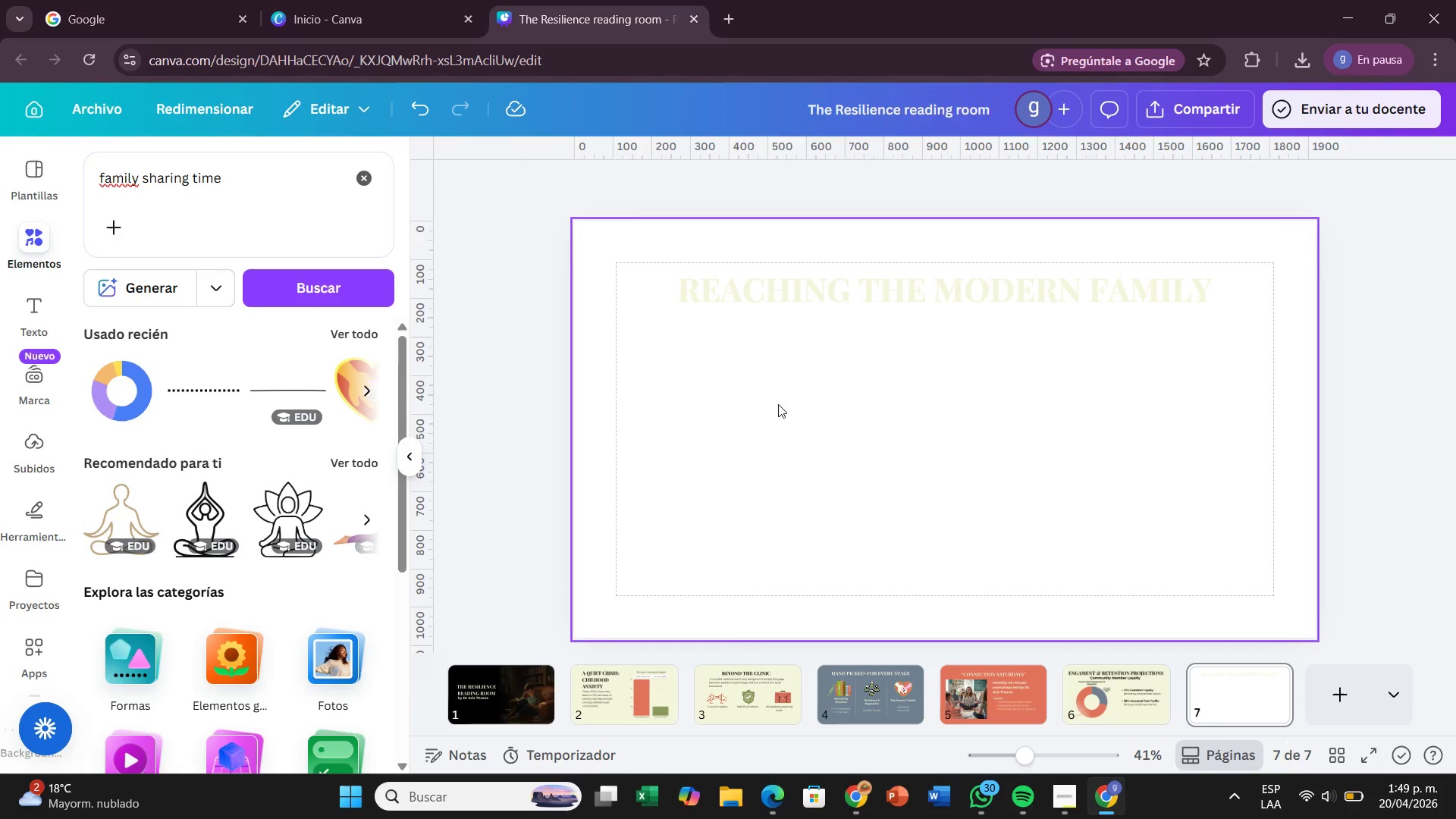 
left_click_drag(start_coordinate=[802, 402], to_coordinate=[806, 401])
 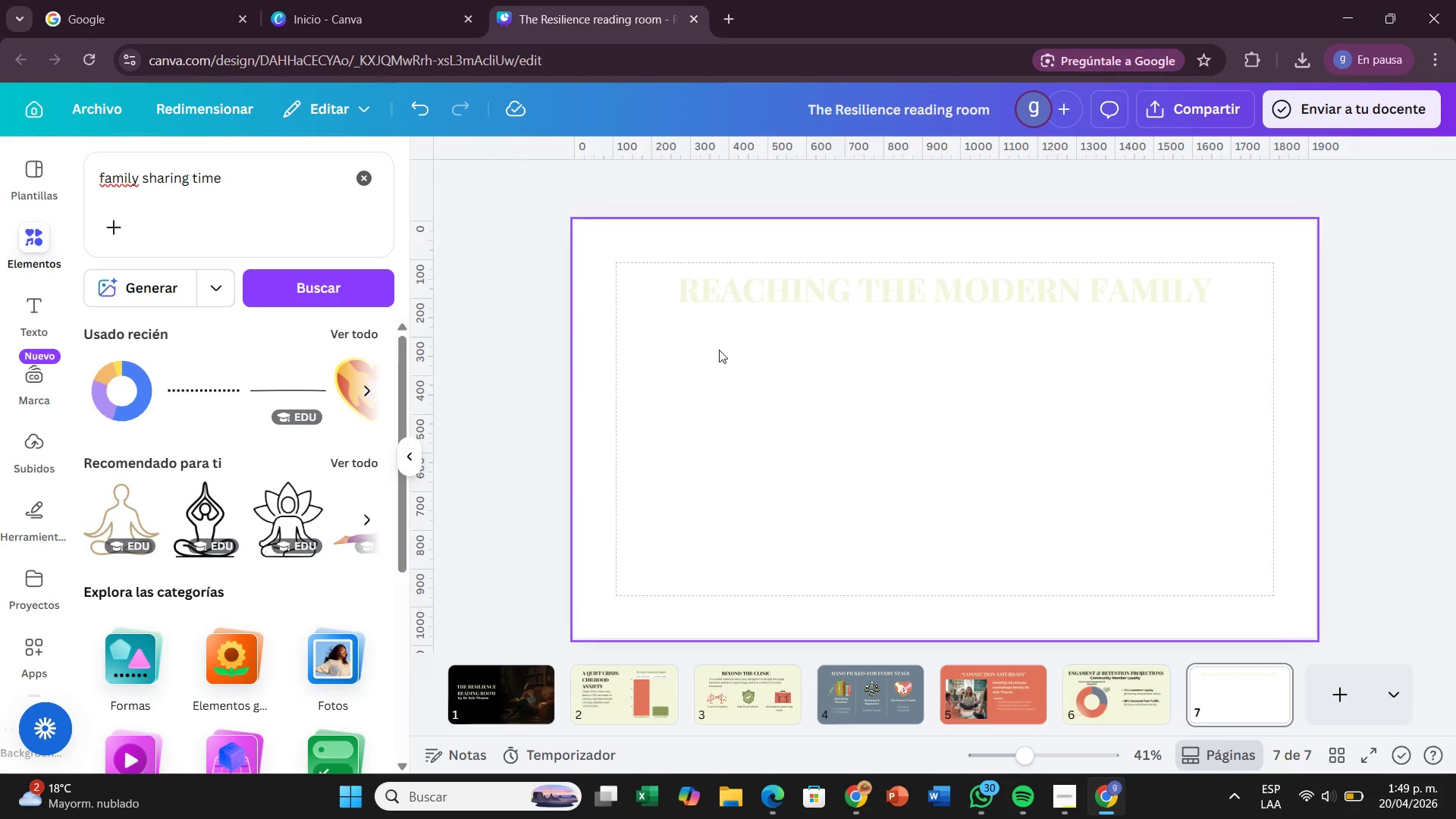 
key(Control+Z)
 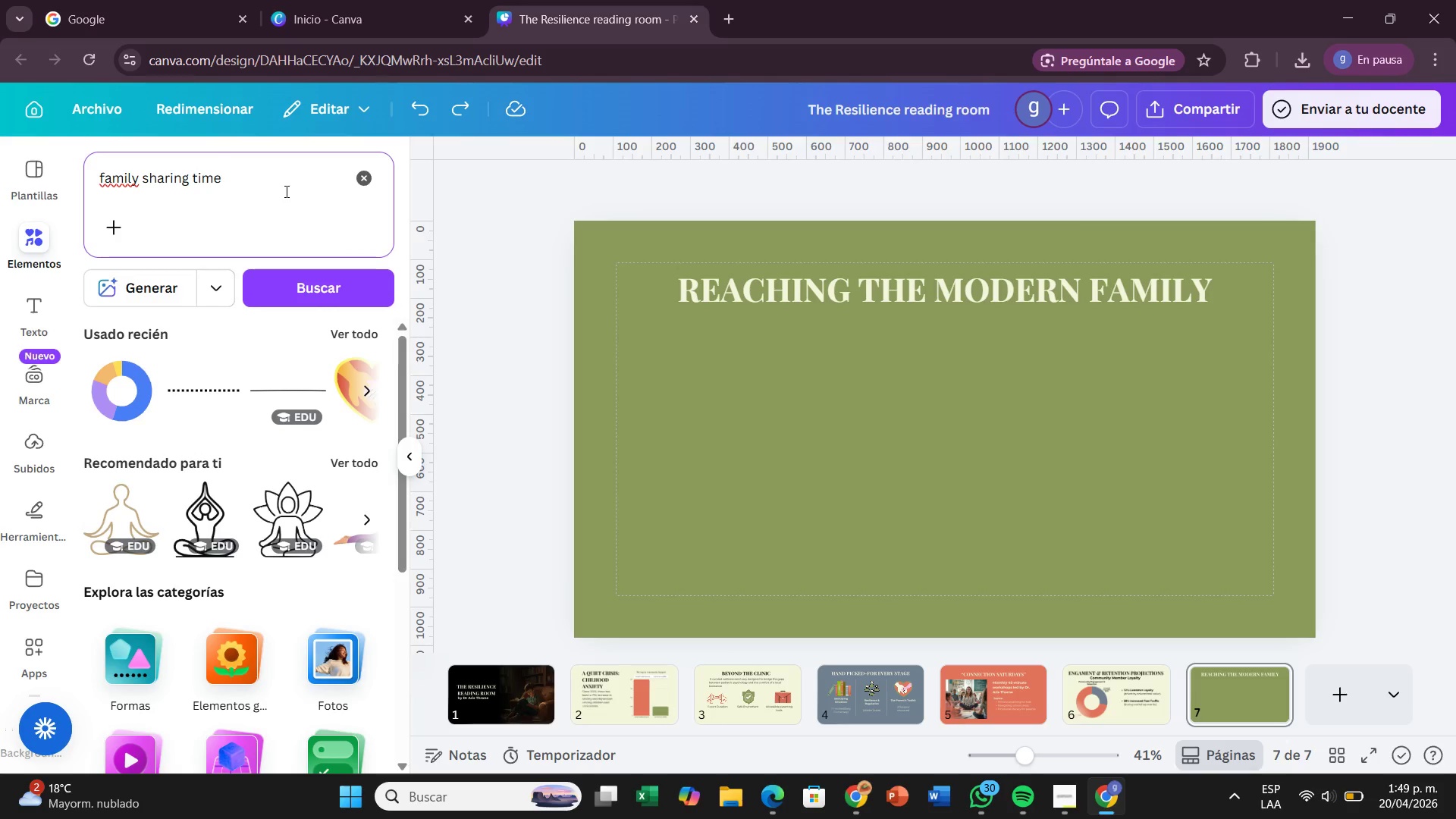 
hold_key(key=Backspace, duration=0.66)
 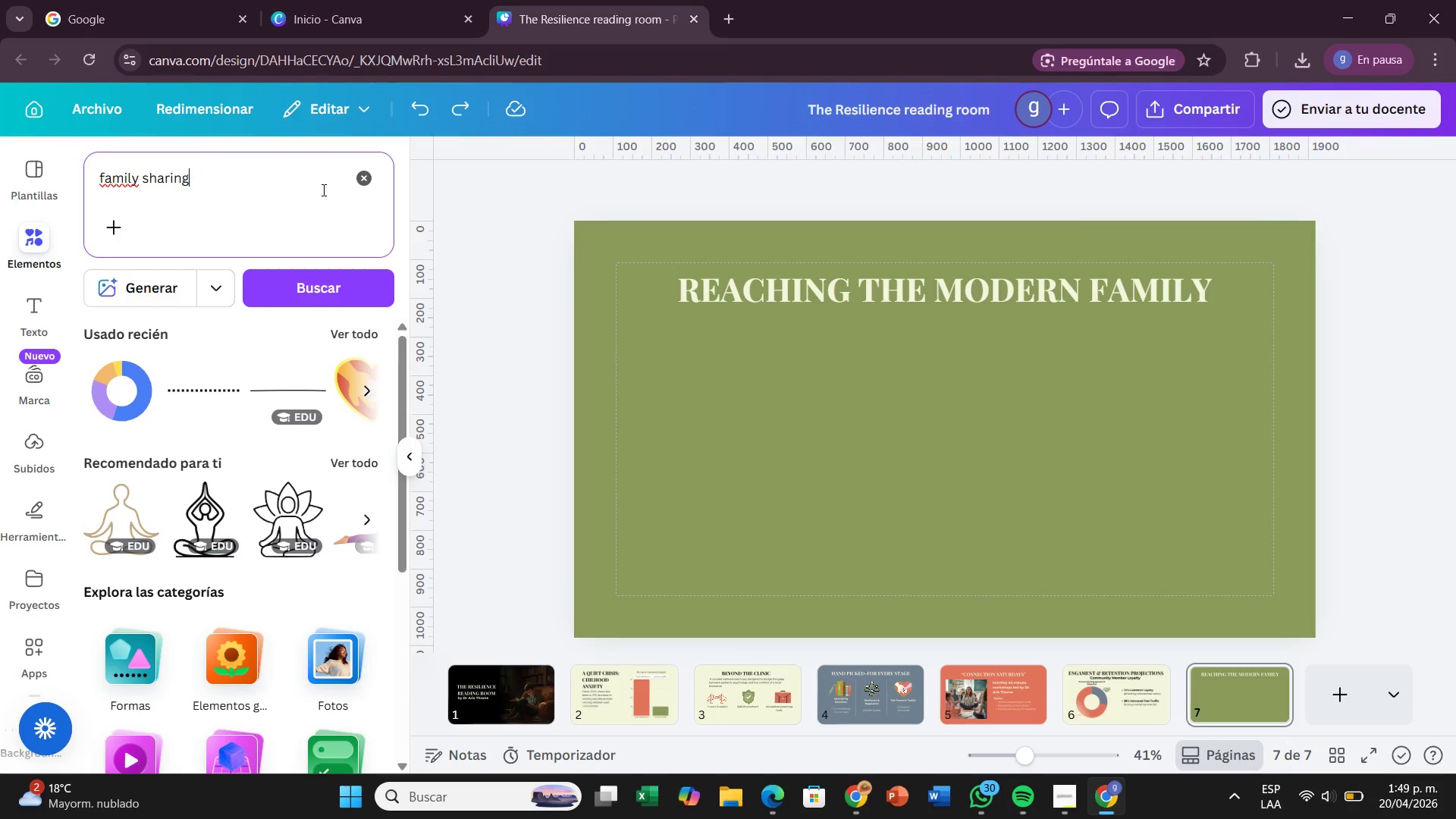 
key(Backspace)
 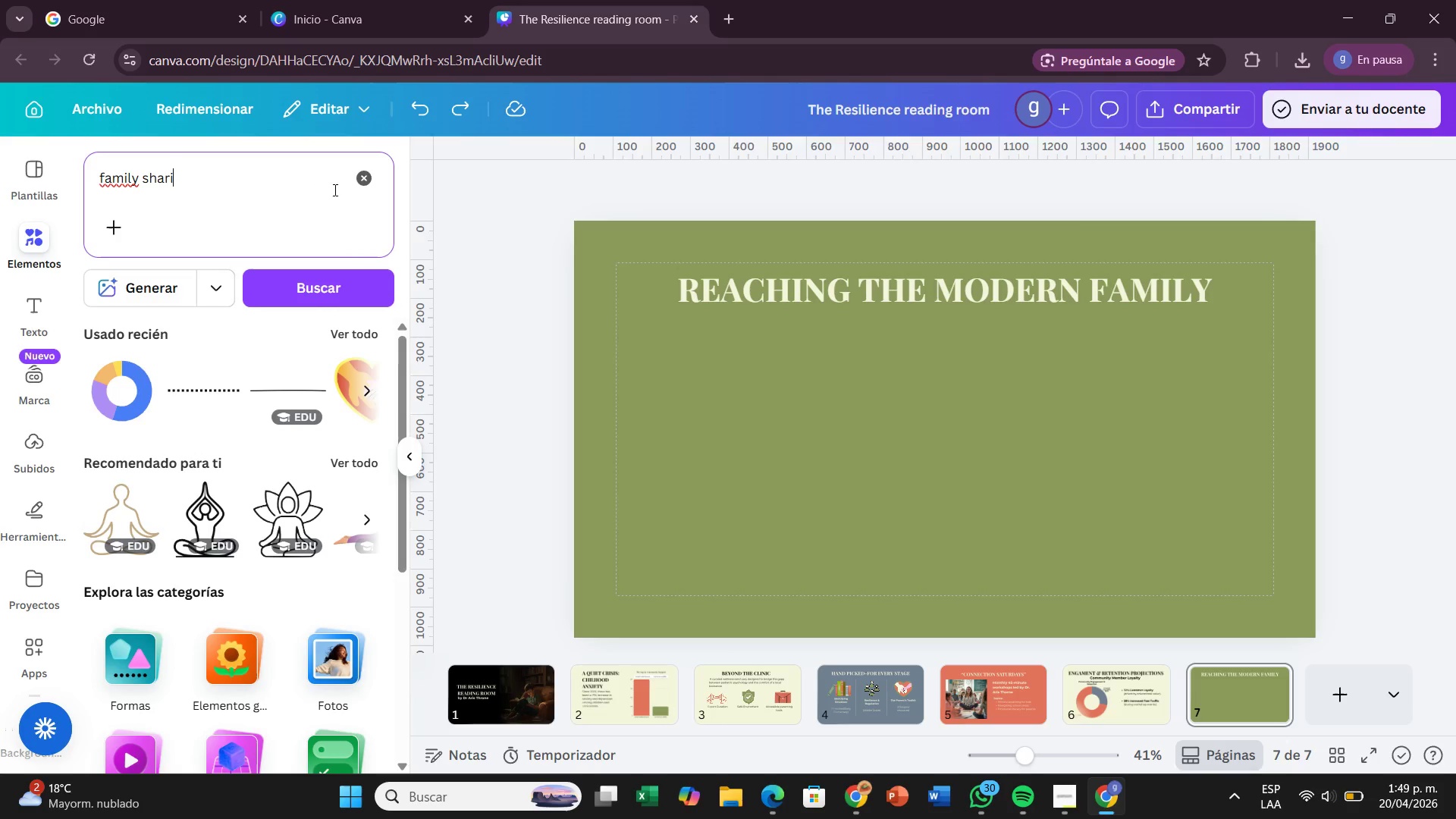 
key(Backspace)
 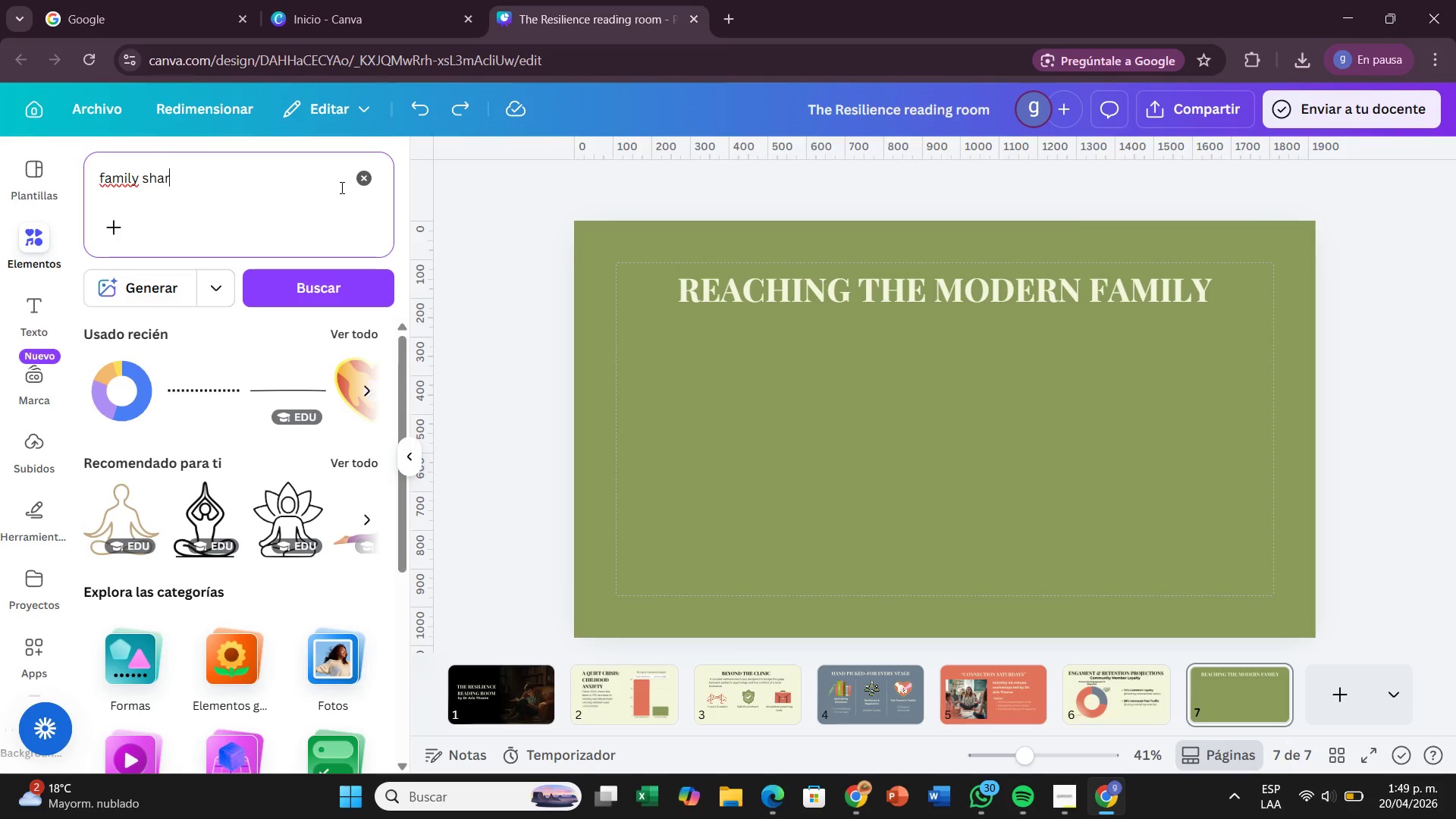 
key(Backspace)
 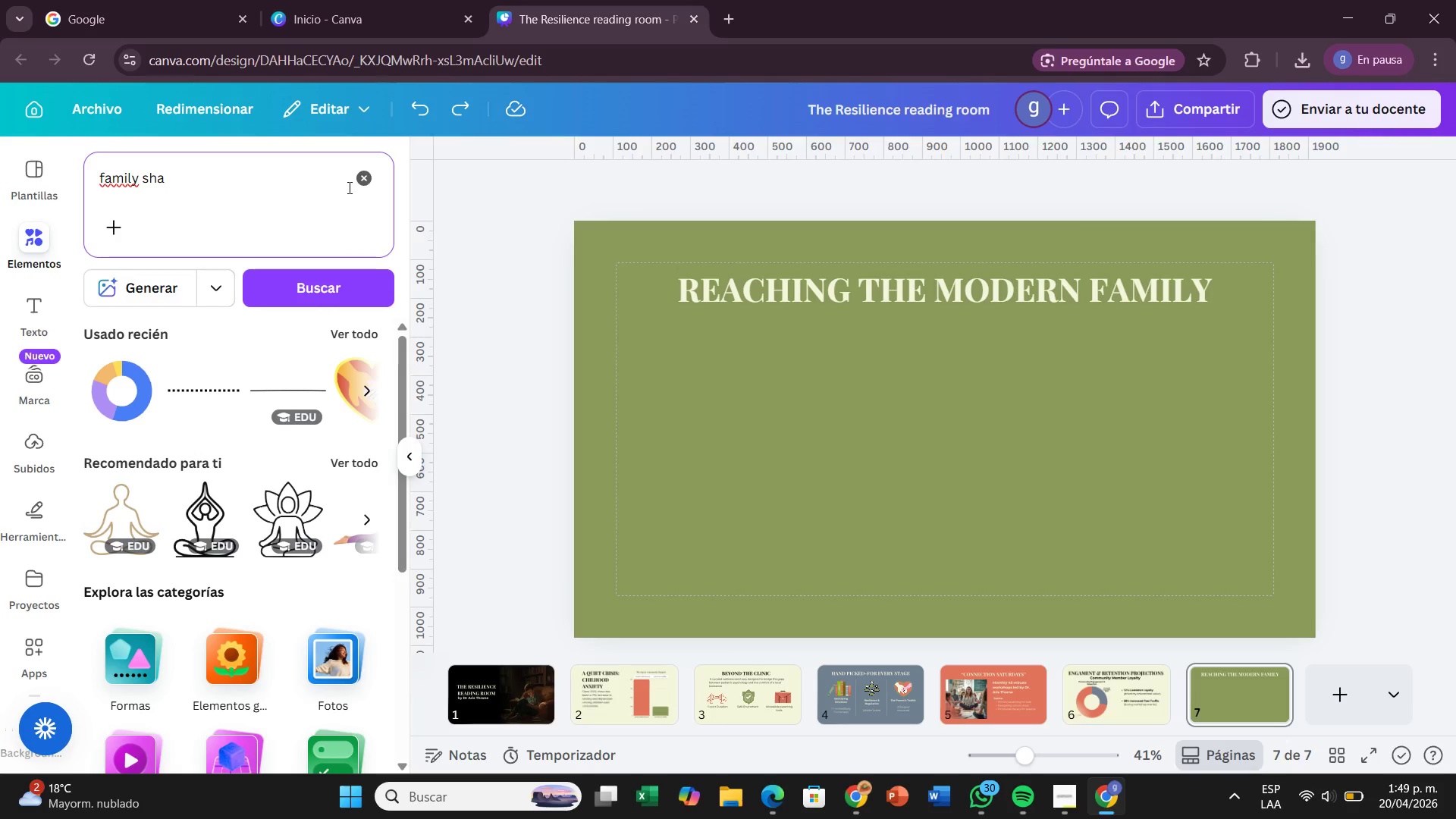 
key(Backspace)
 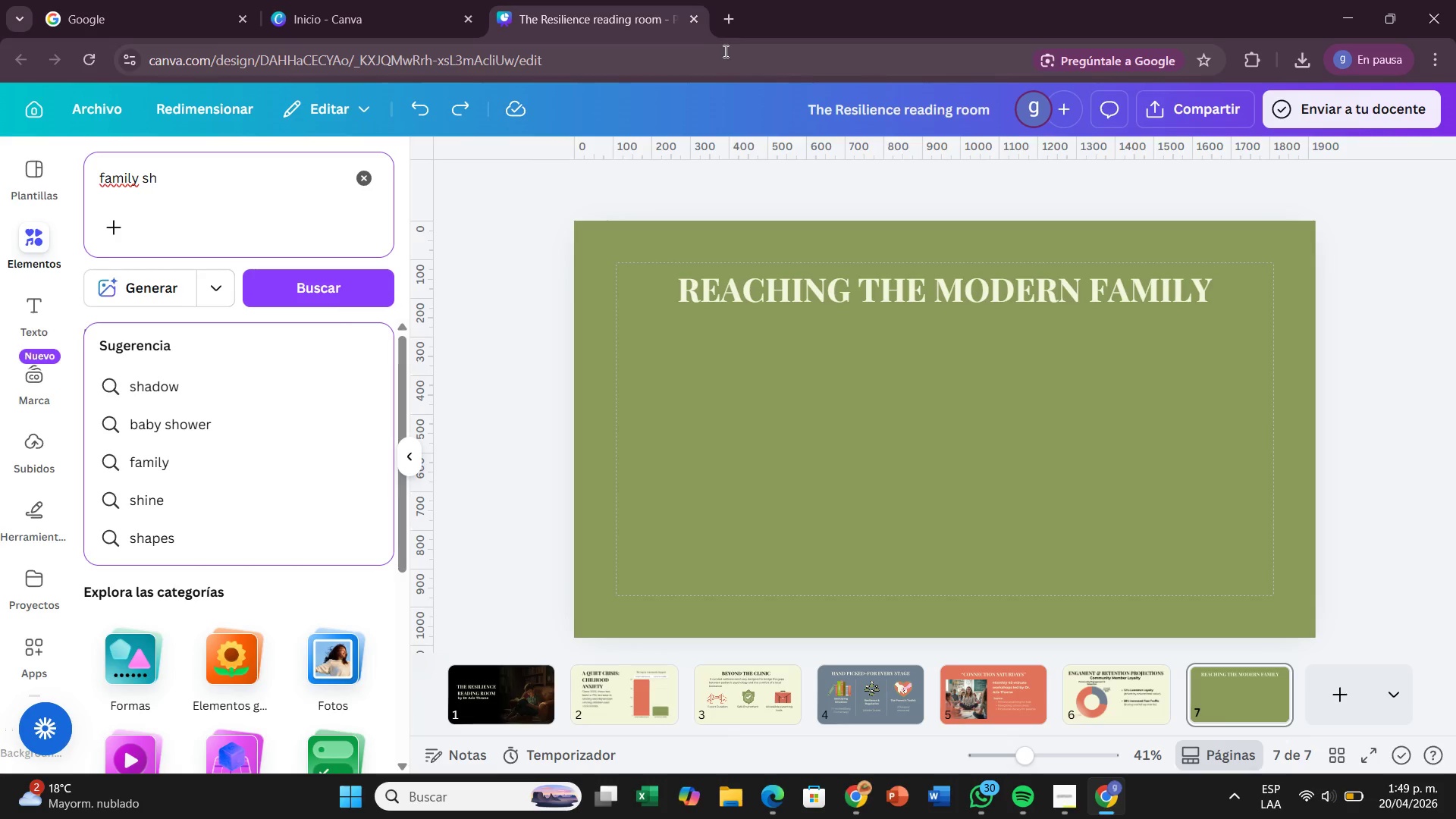 
type(hng)
 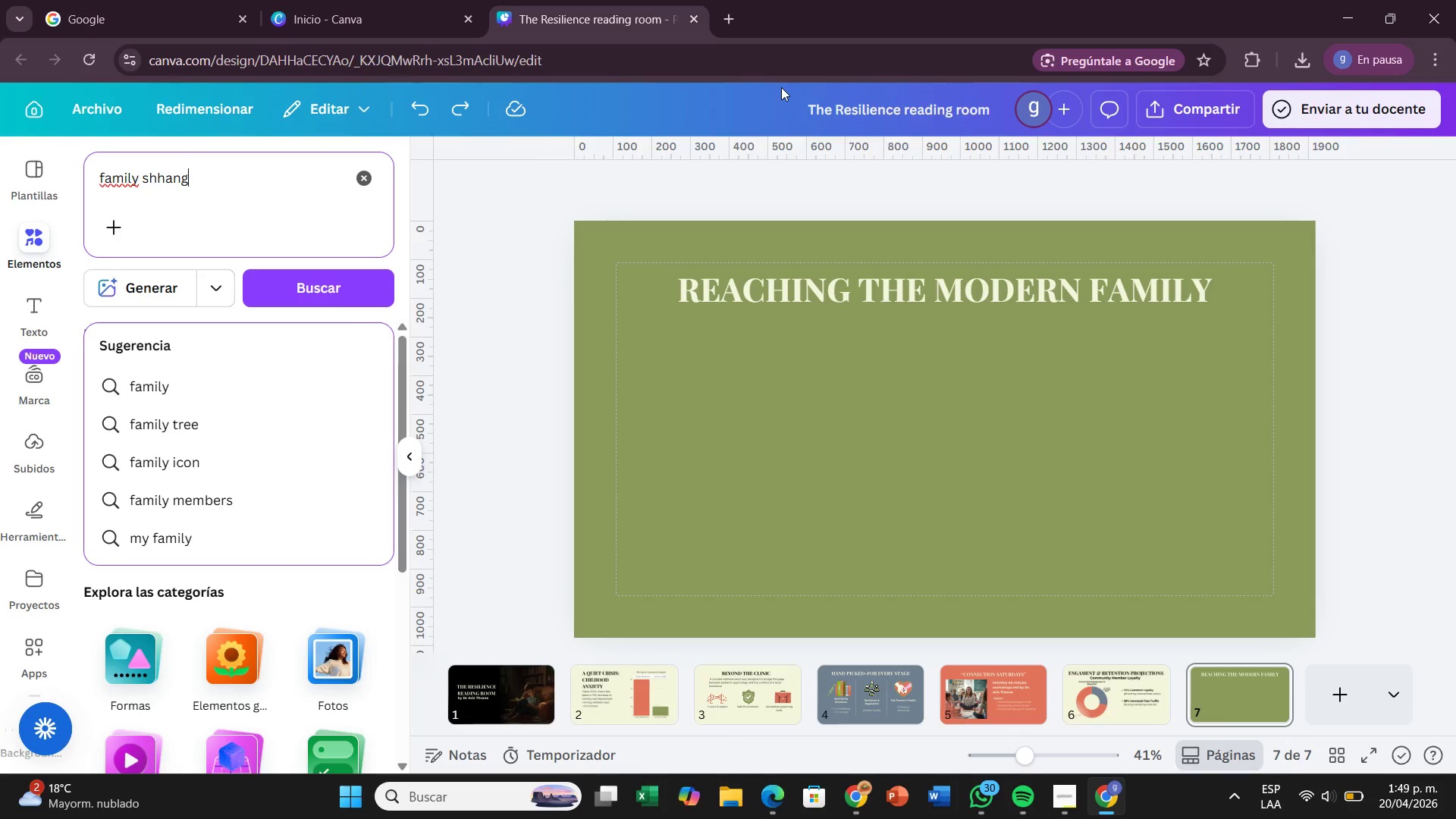 
hold_key(key=Backspace, duration=0.72)
 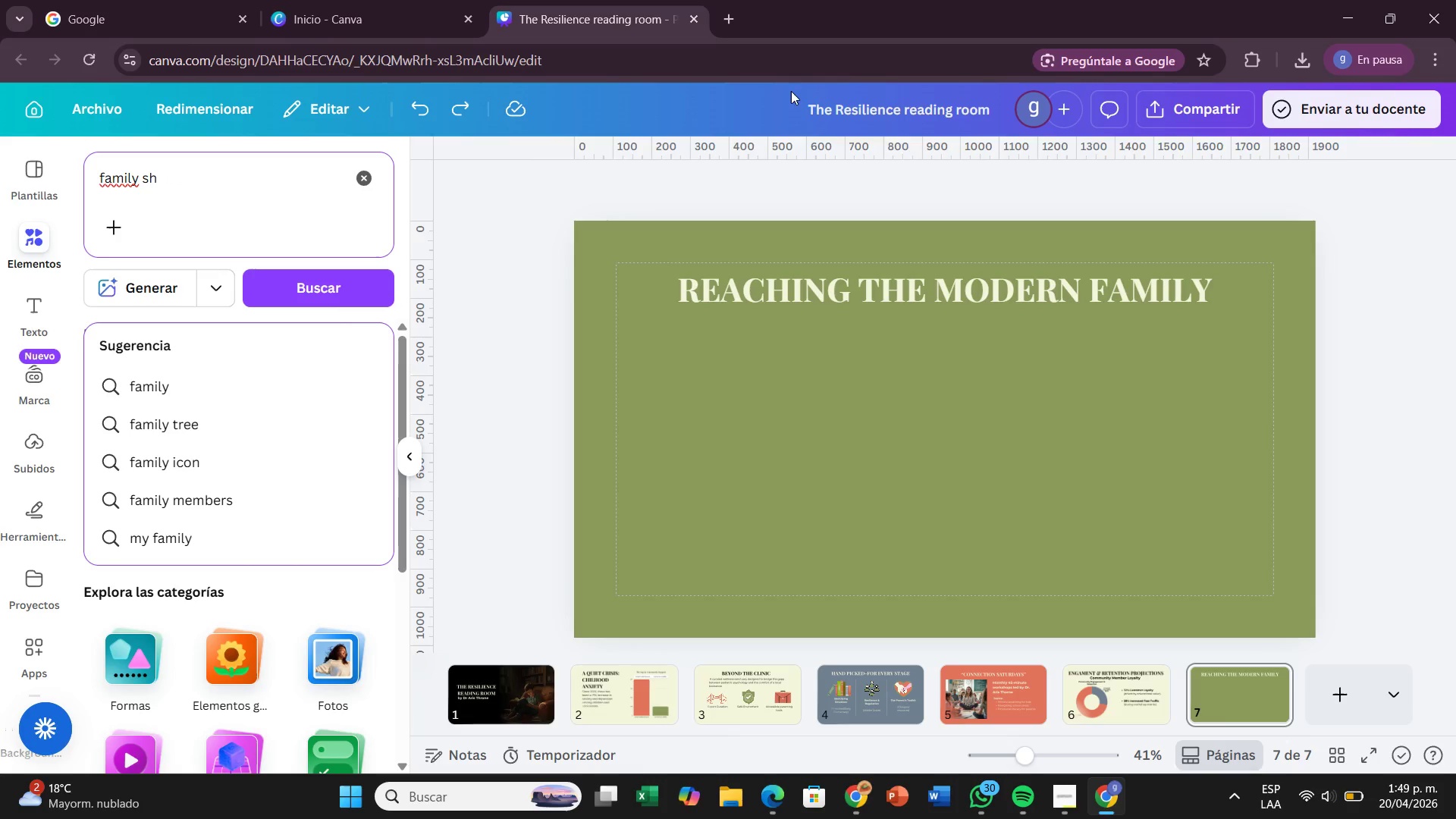 
key(Backspace)
 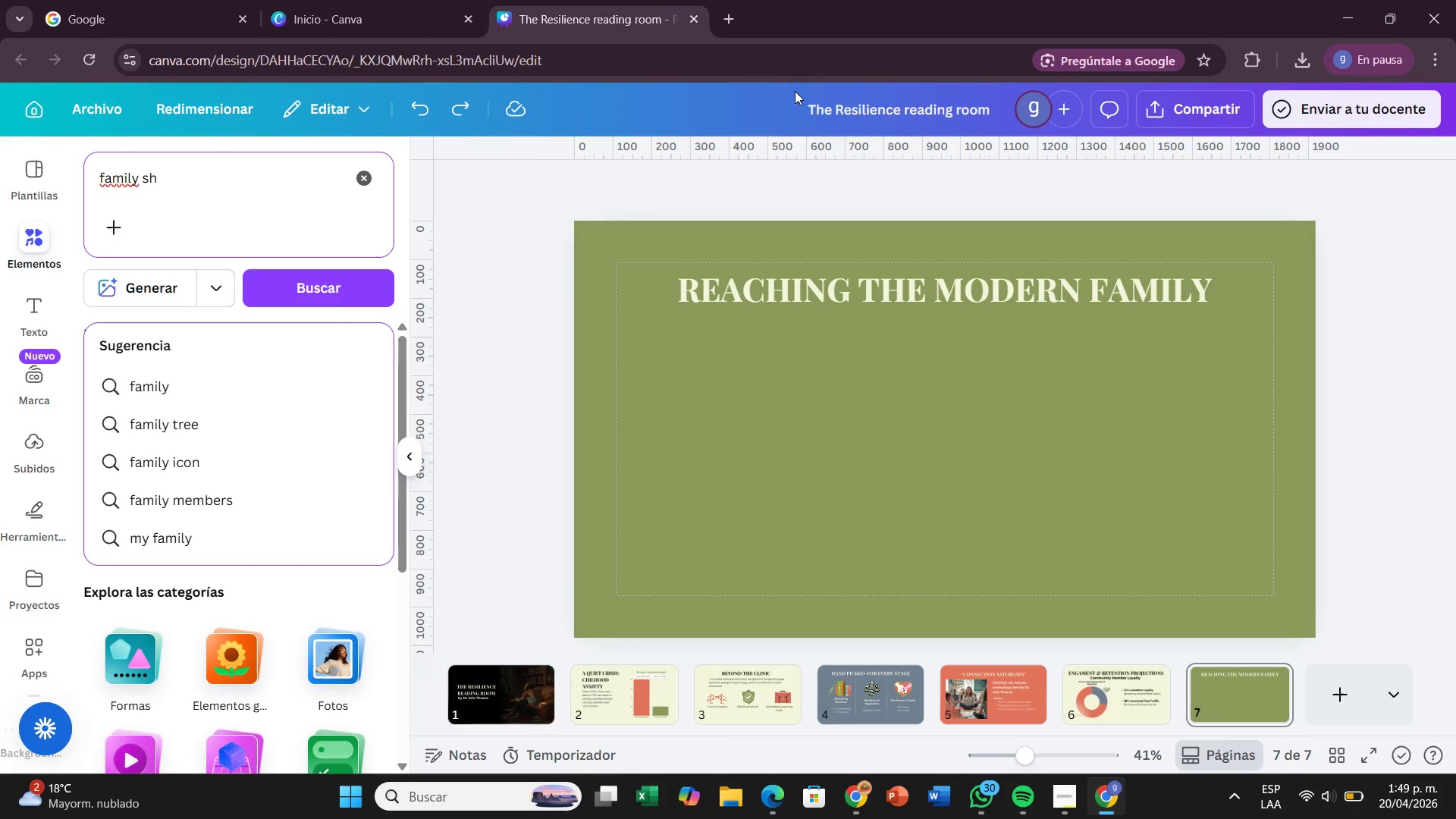 
key(Backspace)
key(Backspace)
type(mily hag)
key(Backspace)
type(ng out in a library)
 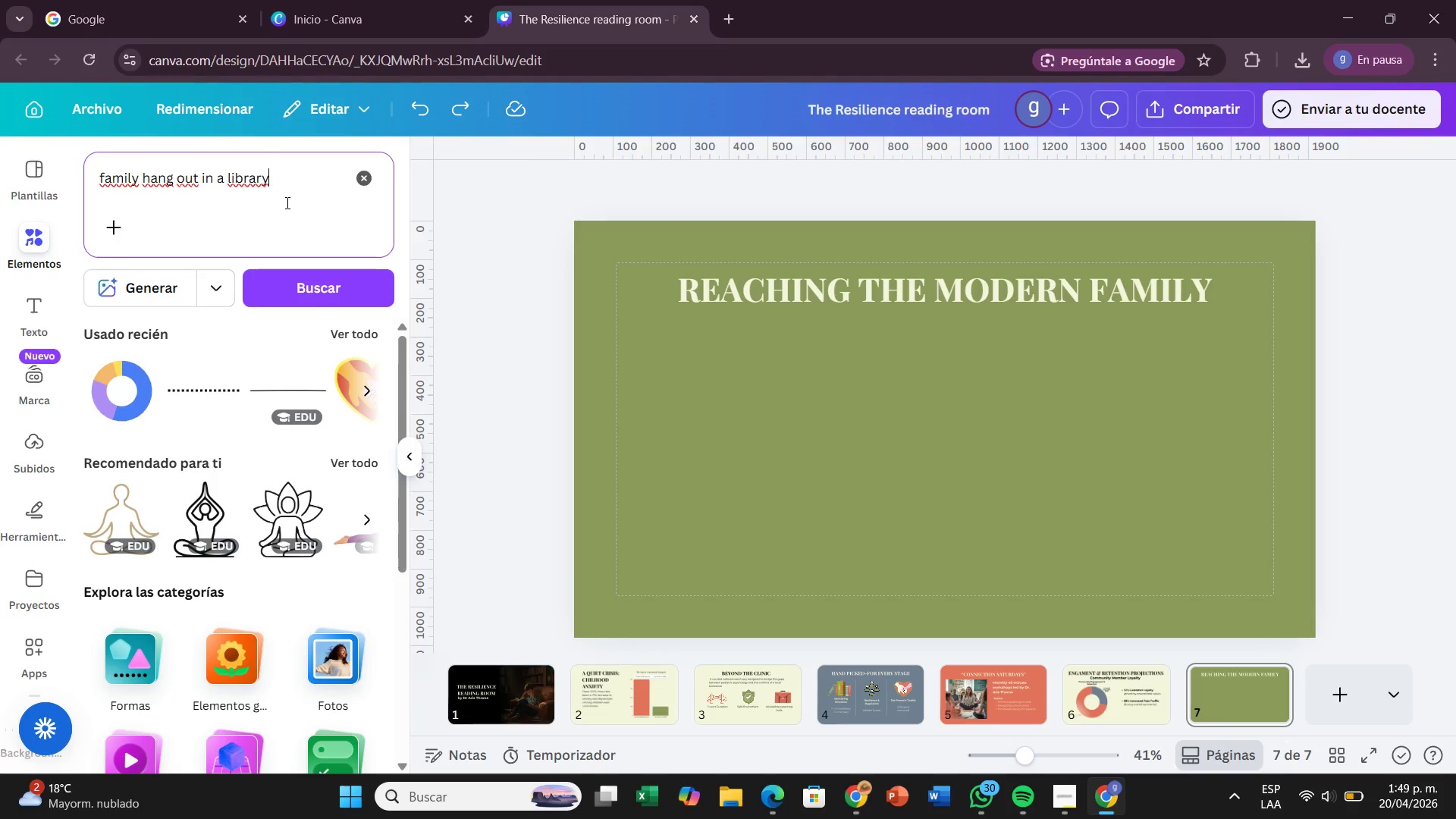 
type( *re)
 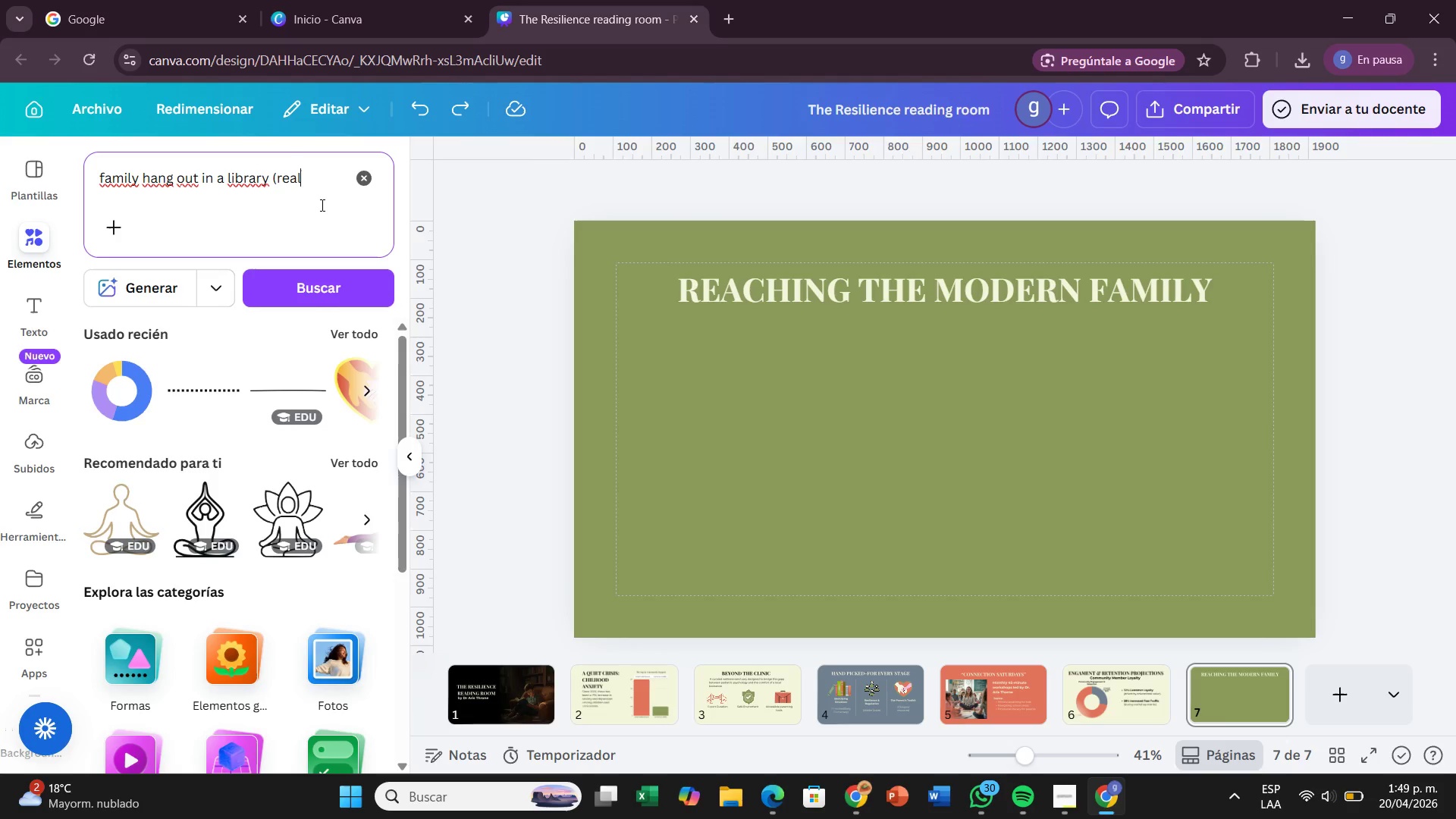 
 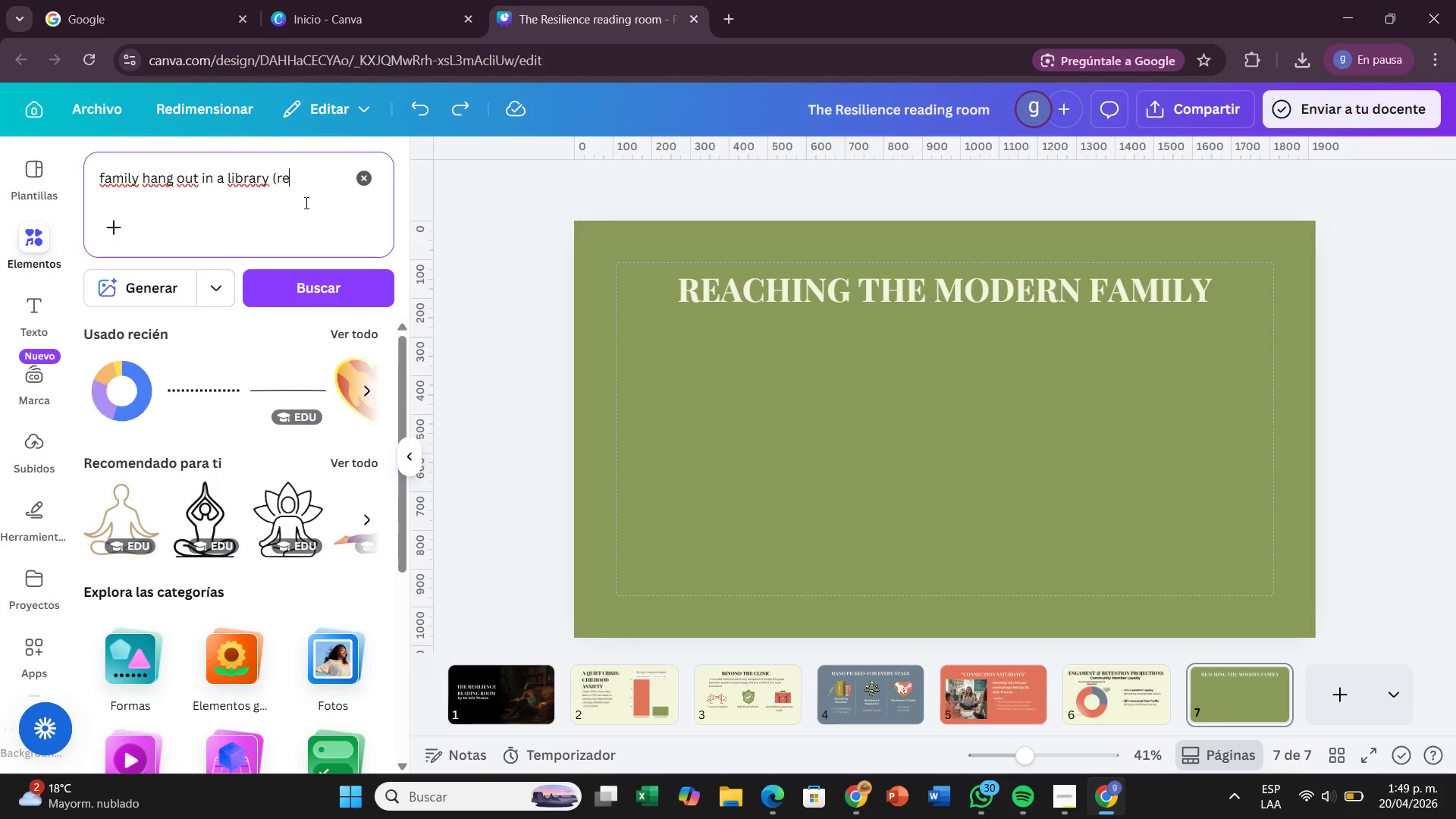 
type(al people)
 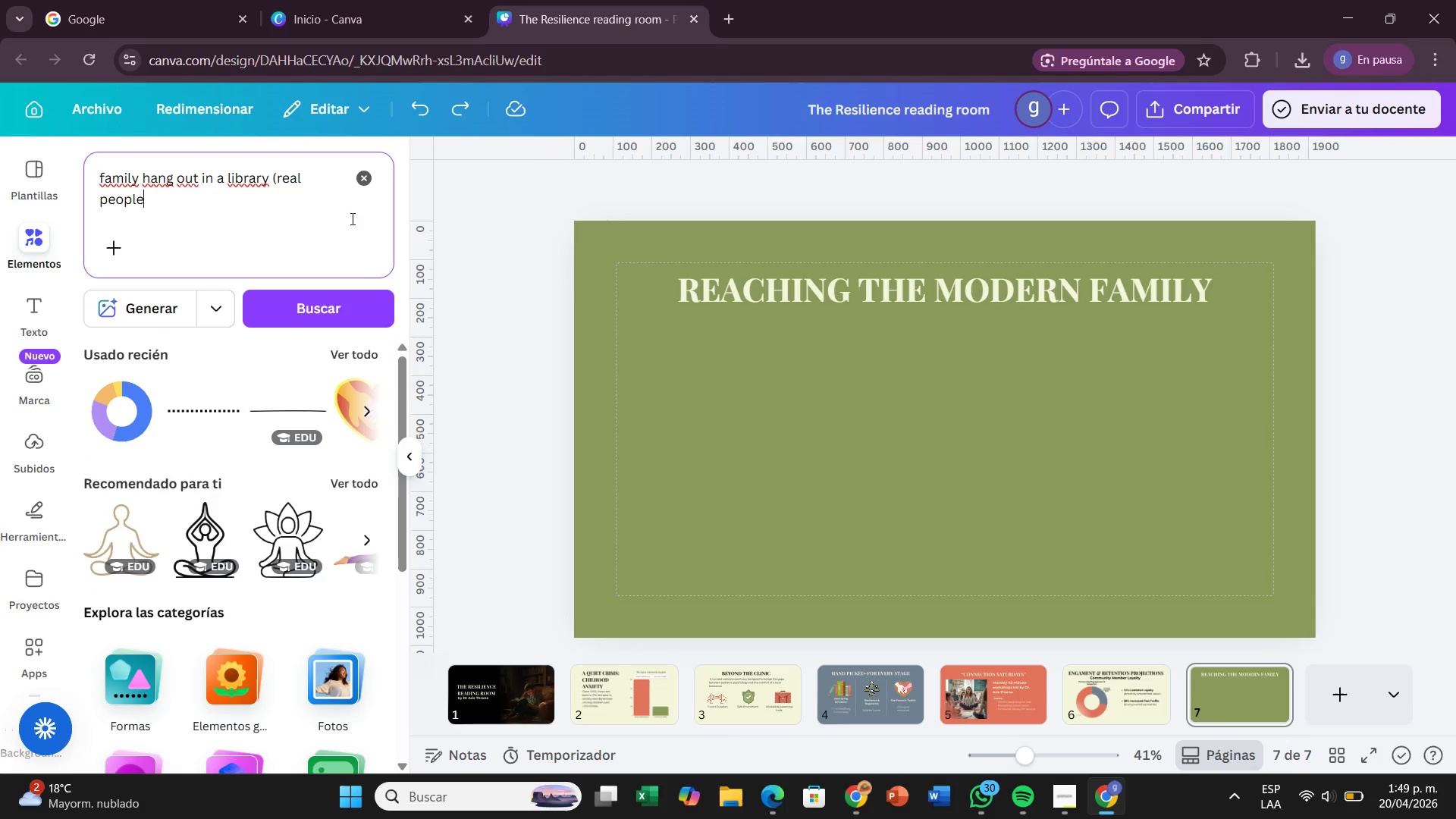 
key(Shift+ShiftRight)
 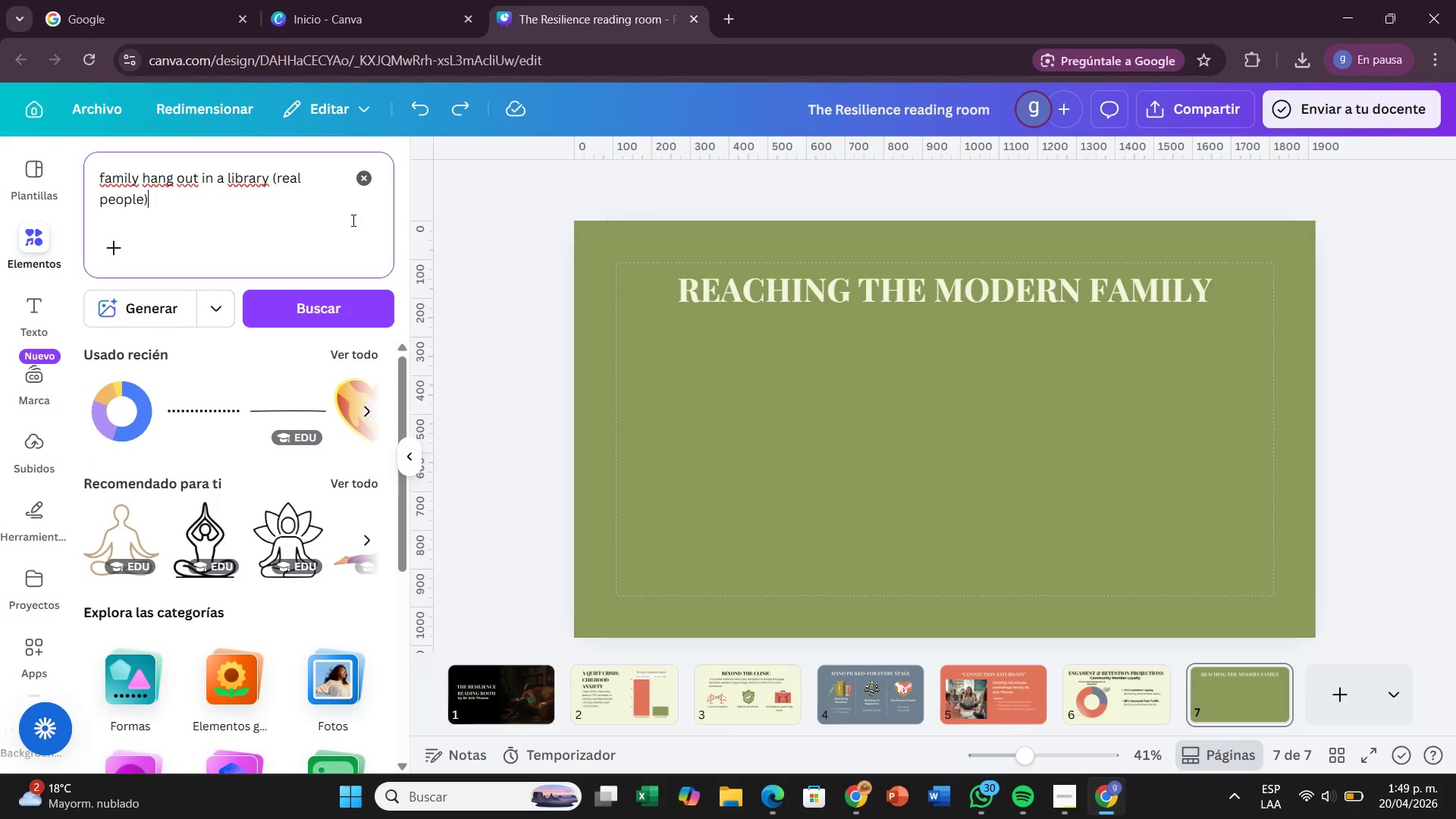 
key(Shift+9)
 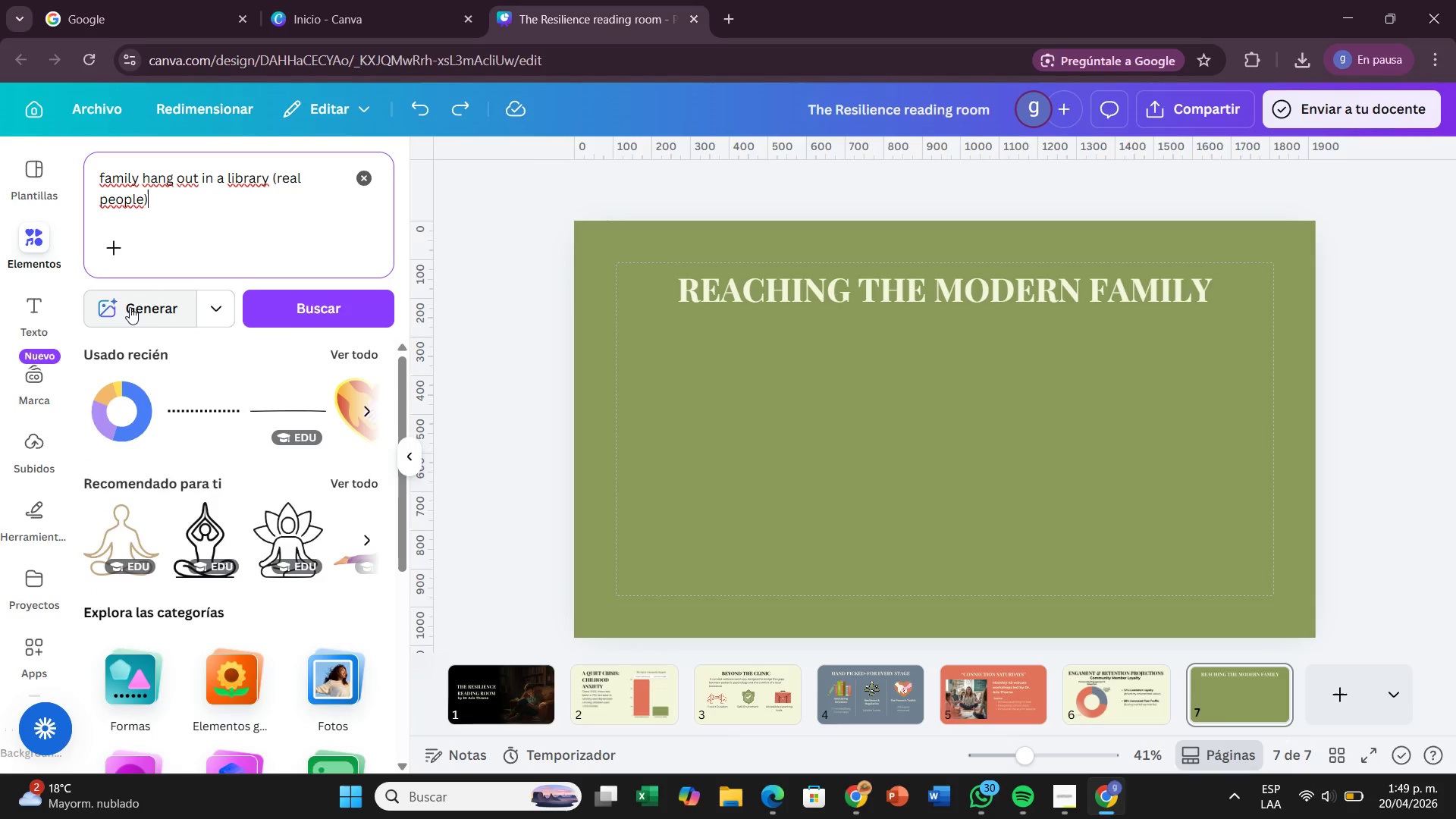 
left_click([130, 307])
 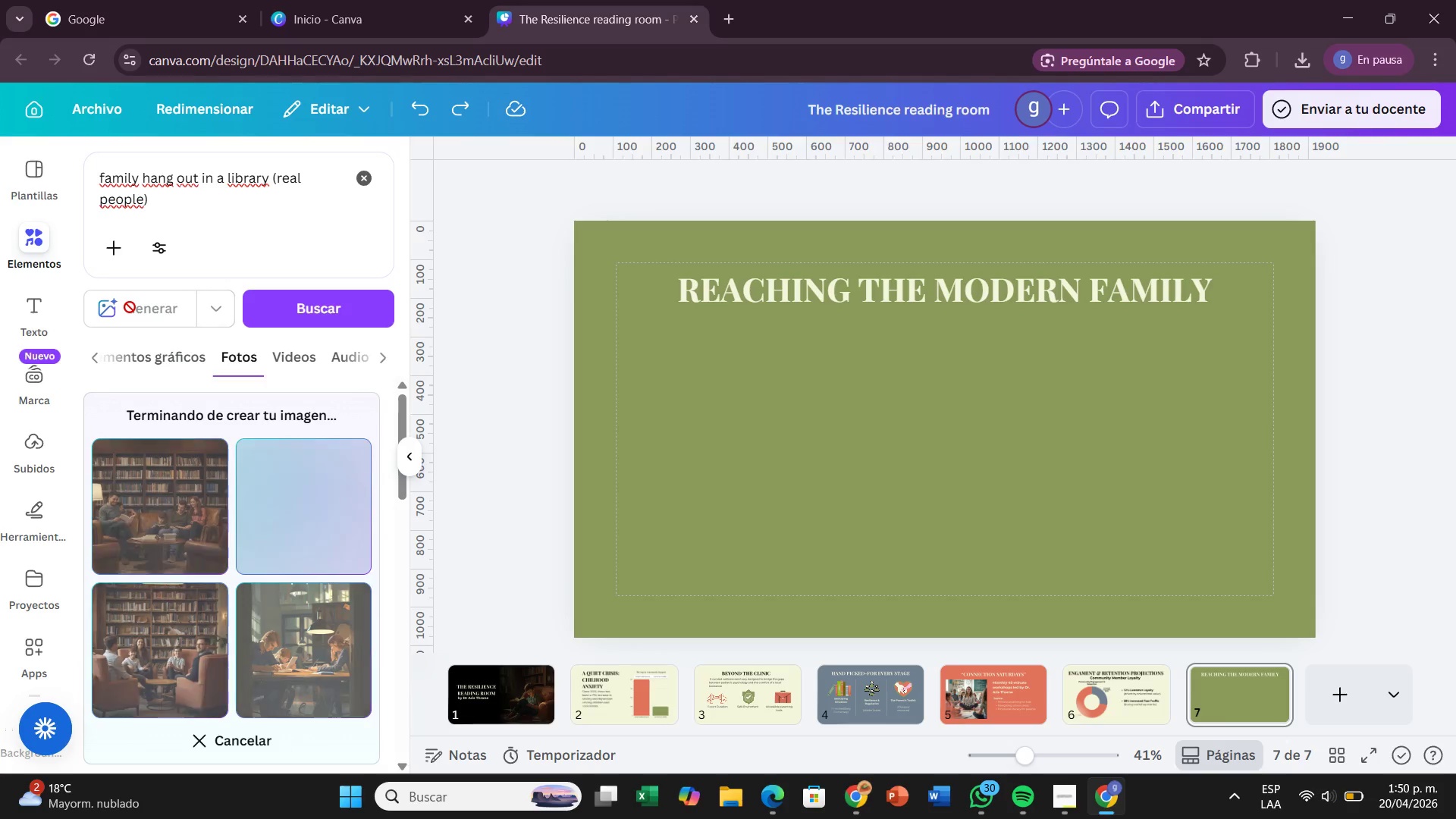 
wait(17.62)
 